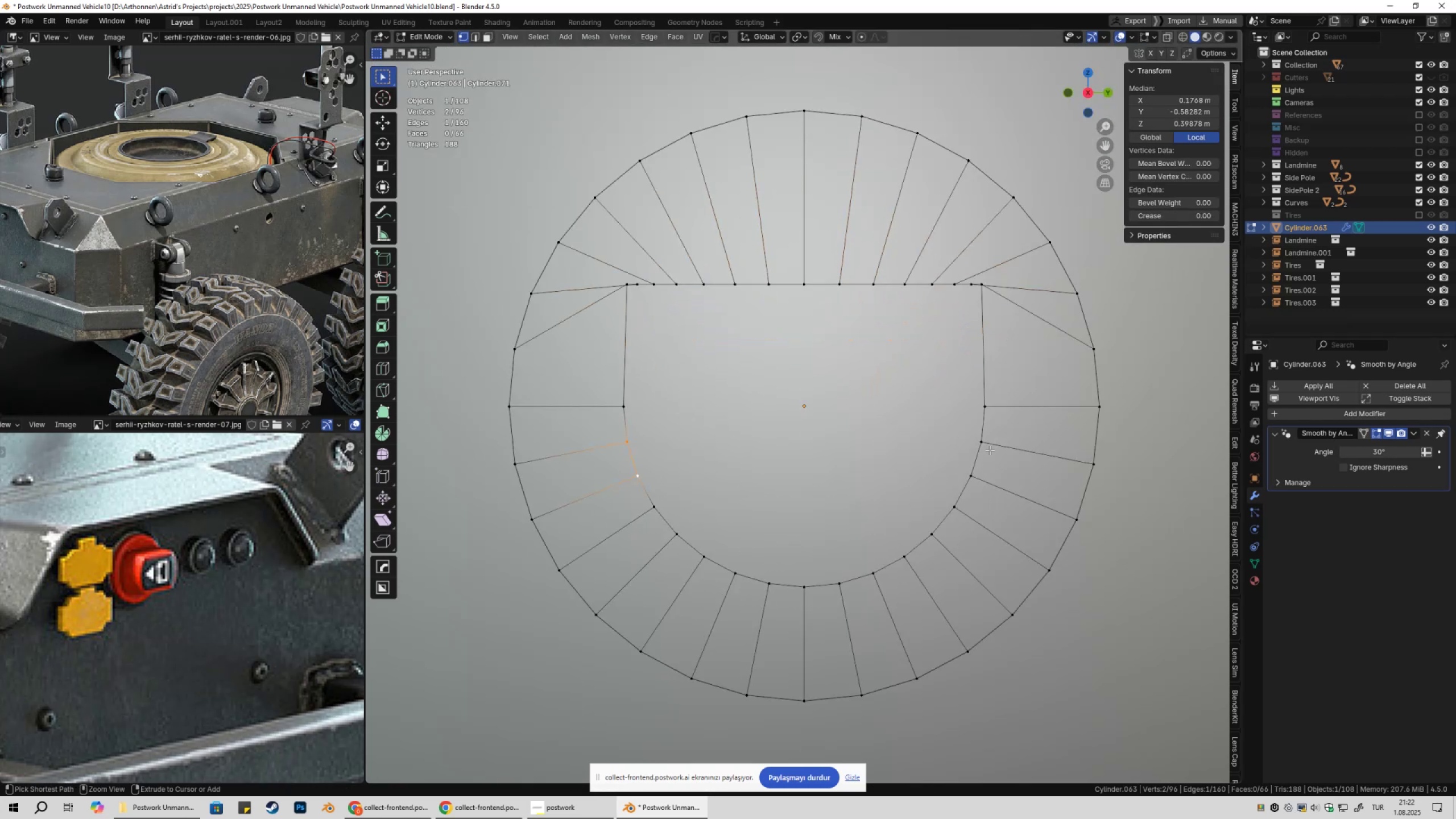 
left_click([990, 450])
 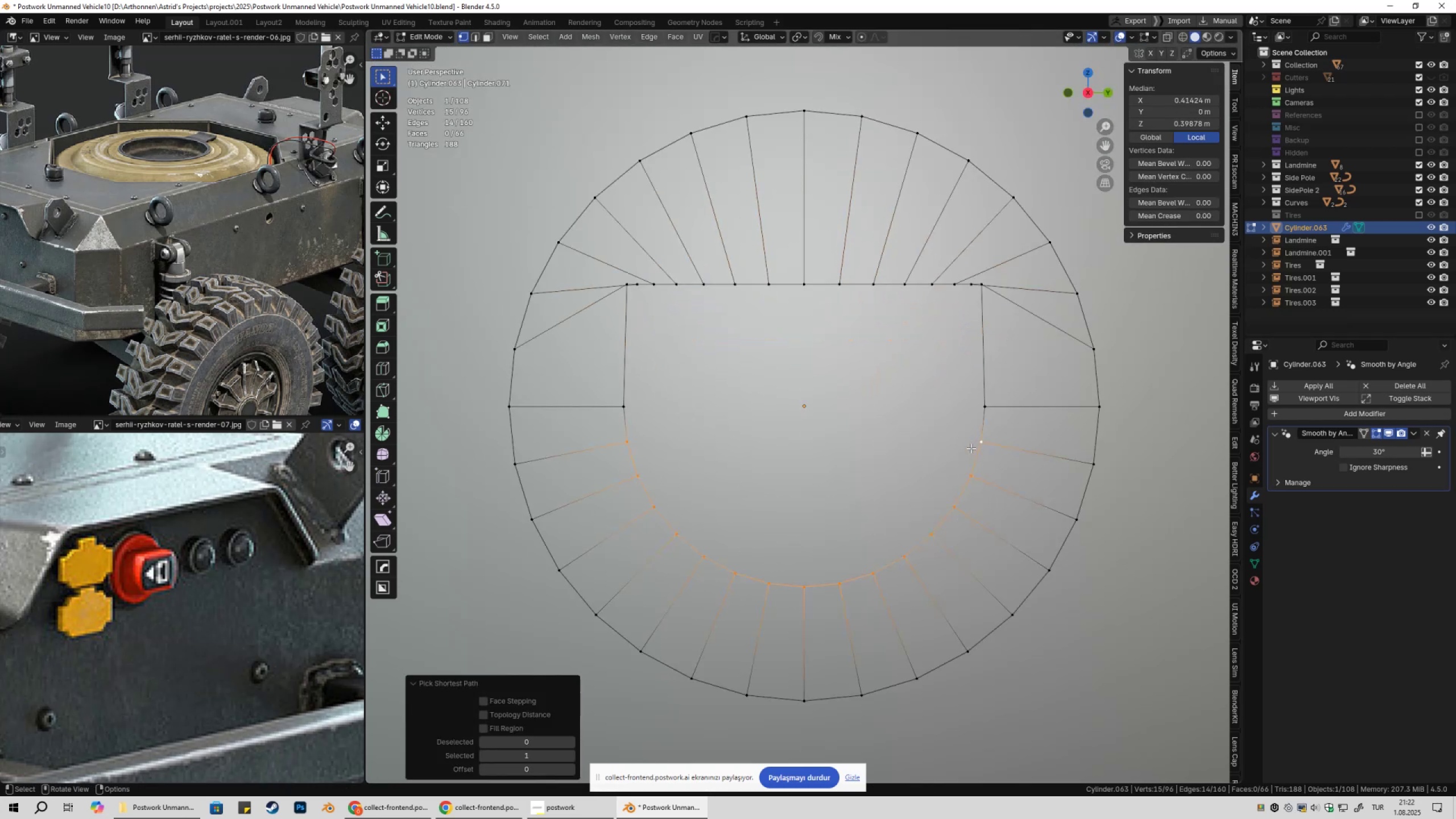 
type(sz0)
key(NumpadEnter)
type(2)
 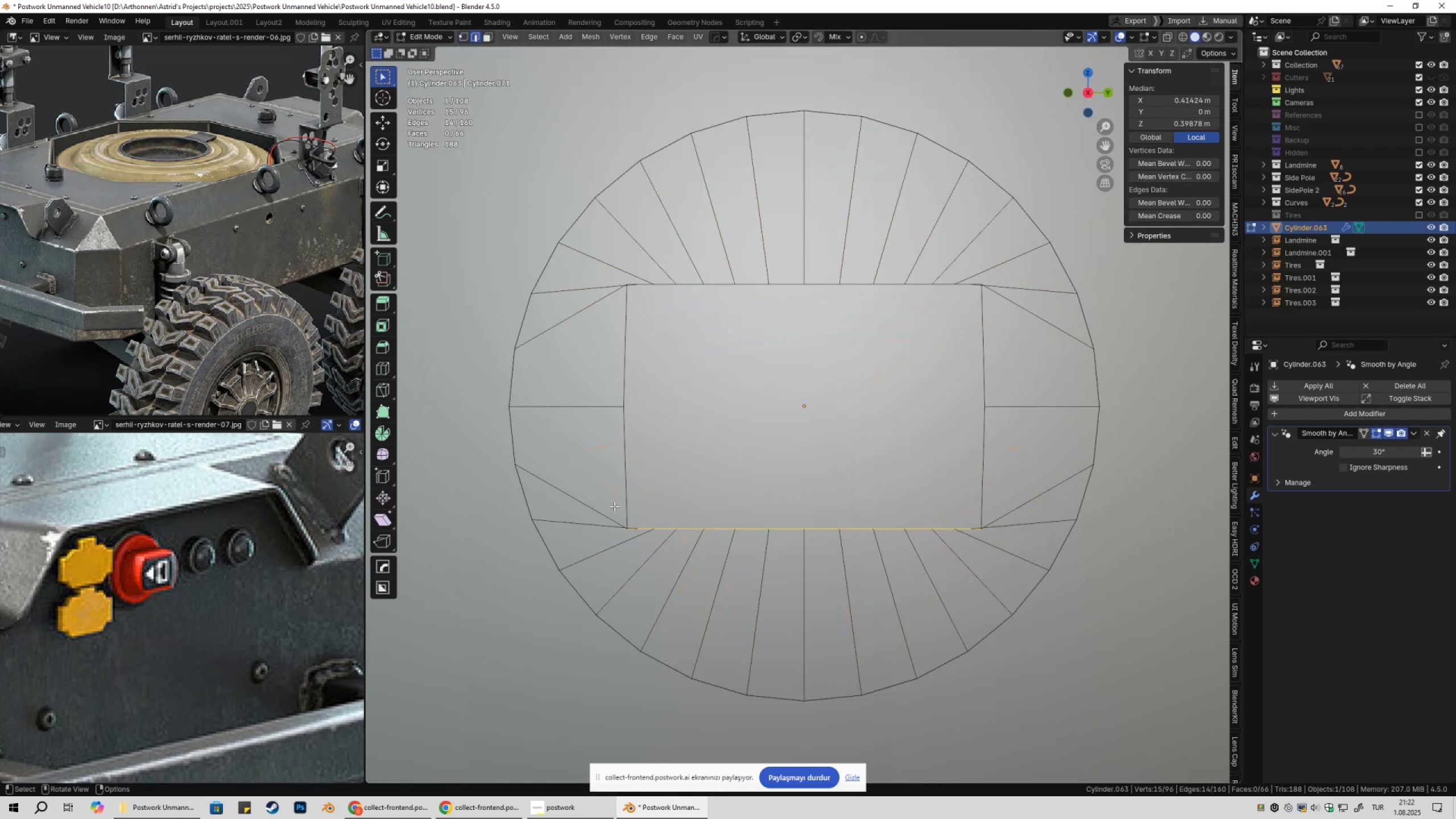 
left_click([614, 506])
 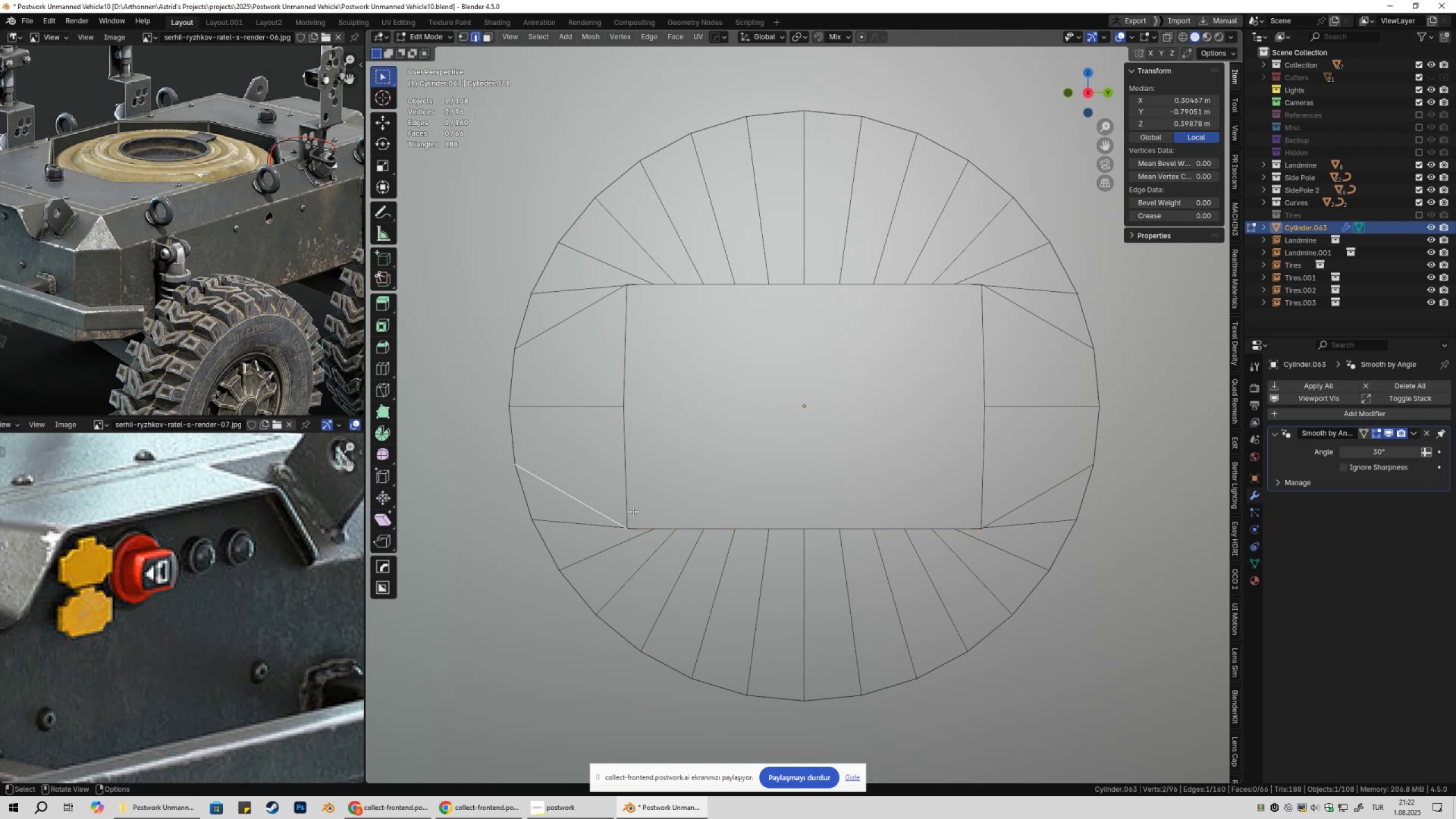 
type(1g)
key(Escape)
type(gzz)
key(Escape)
type(gg)
 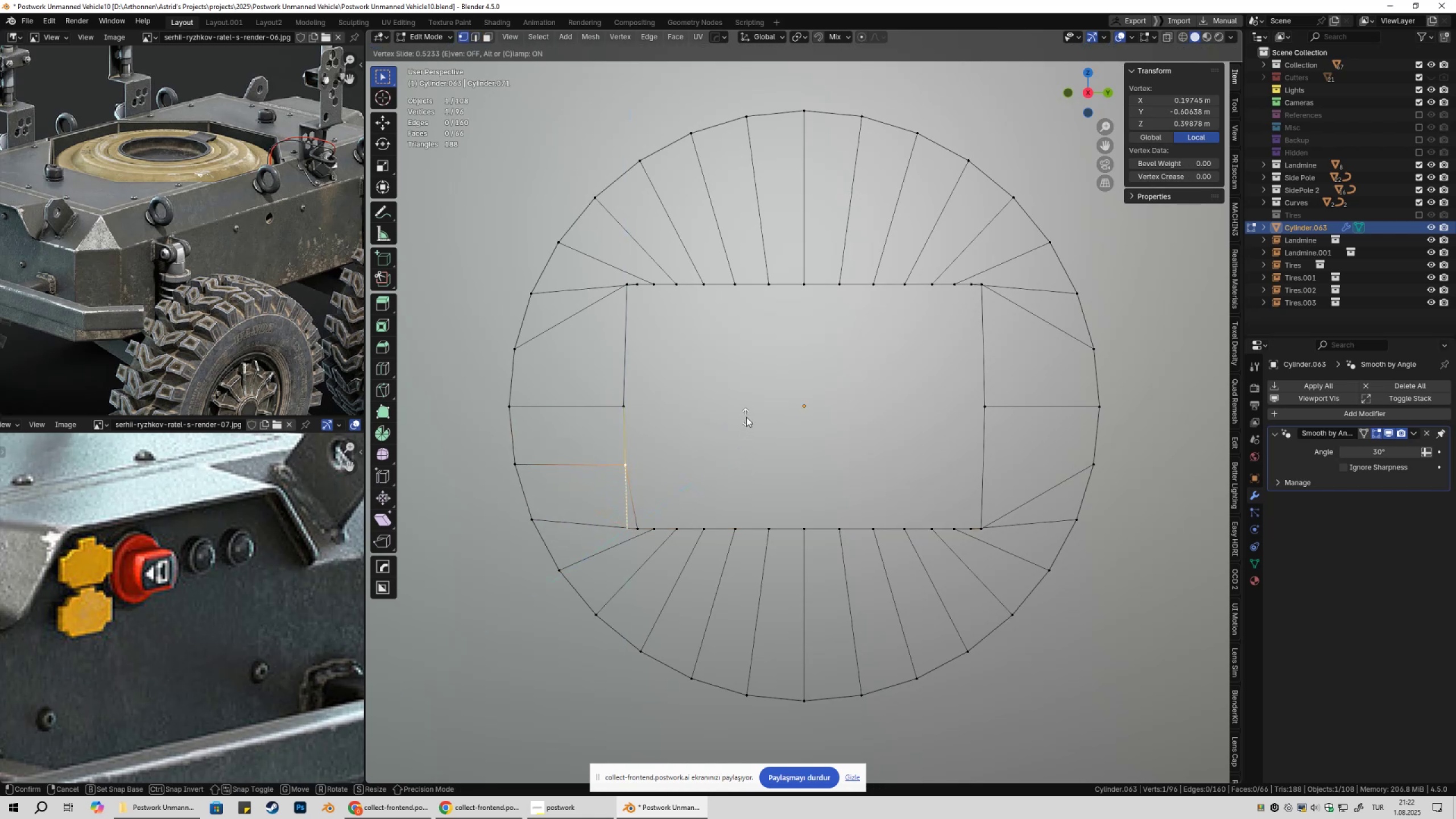 
left_click([746, 417])
 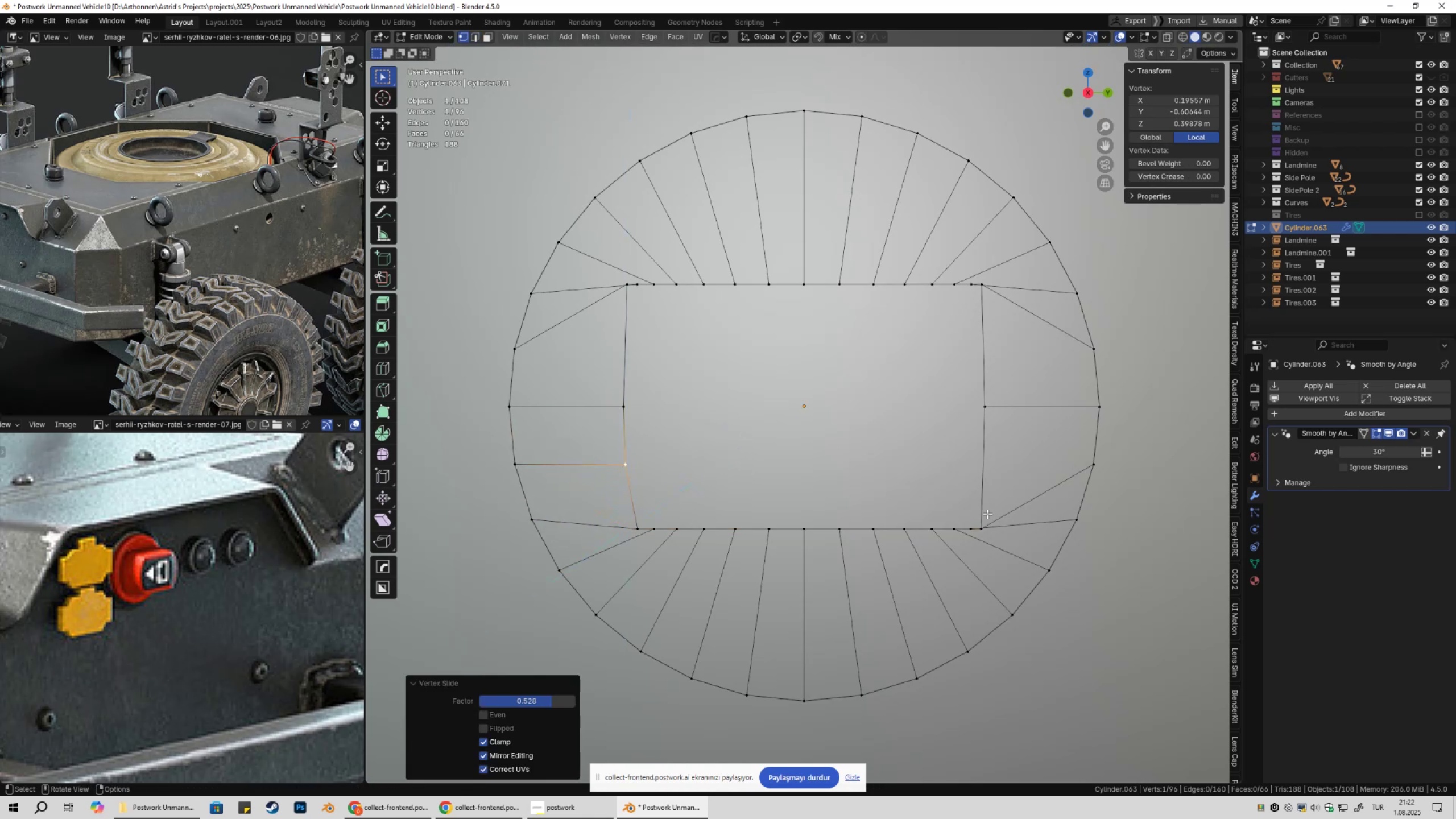 
left_click([987, 514])
 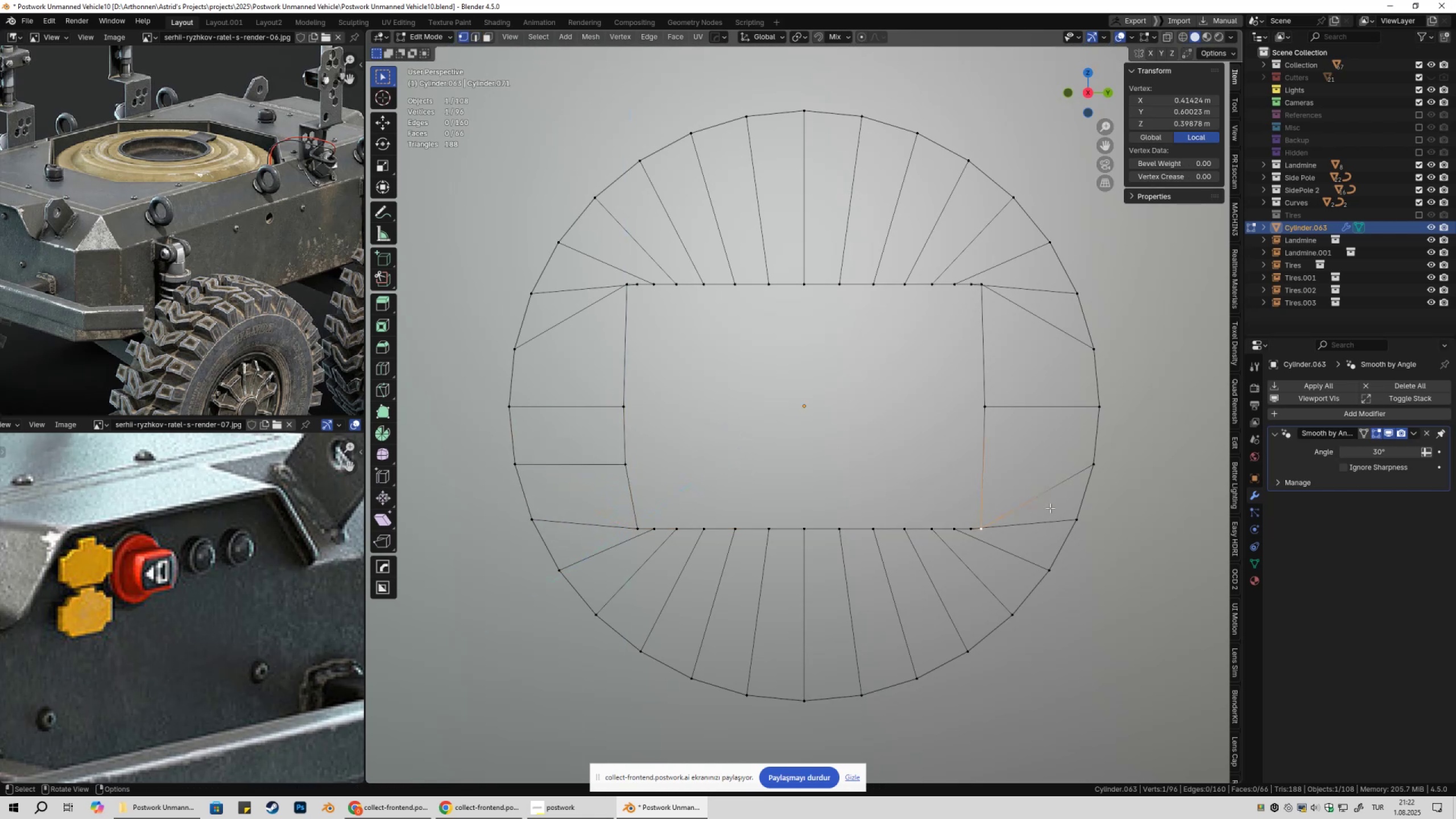 
type(gggg)
 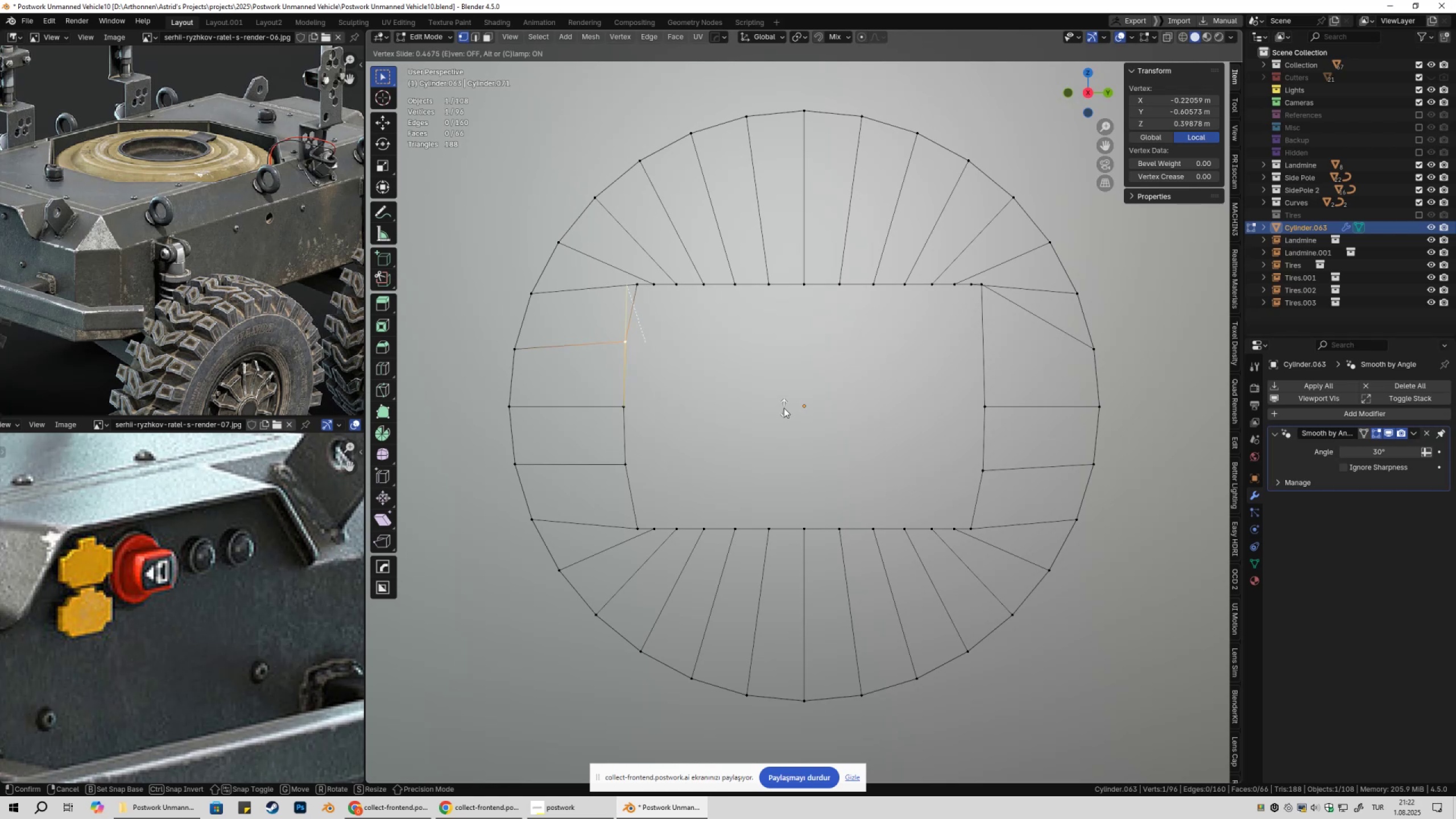 
left_click([784, 408])
 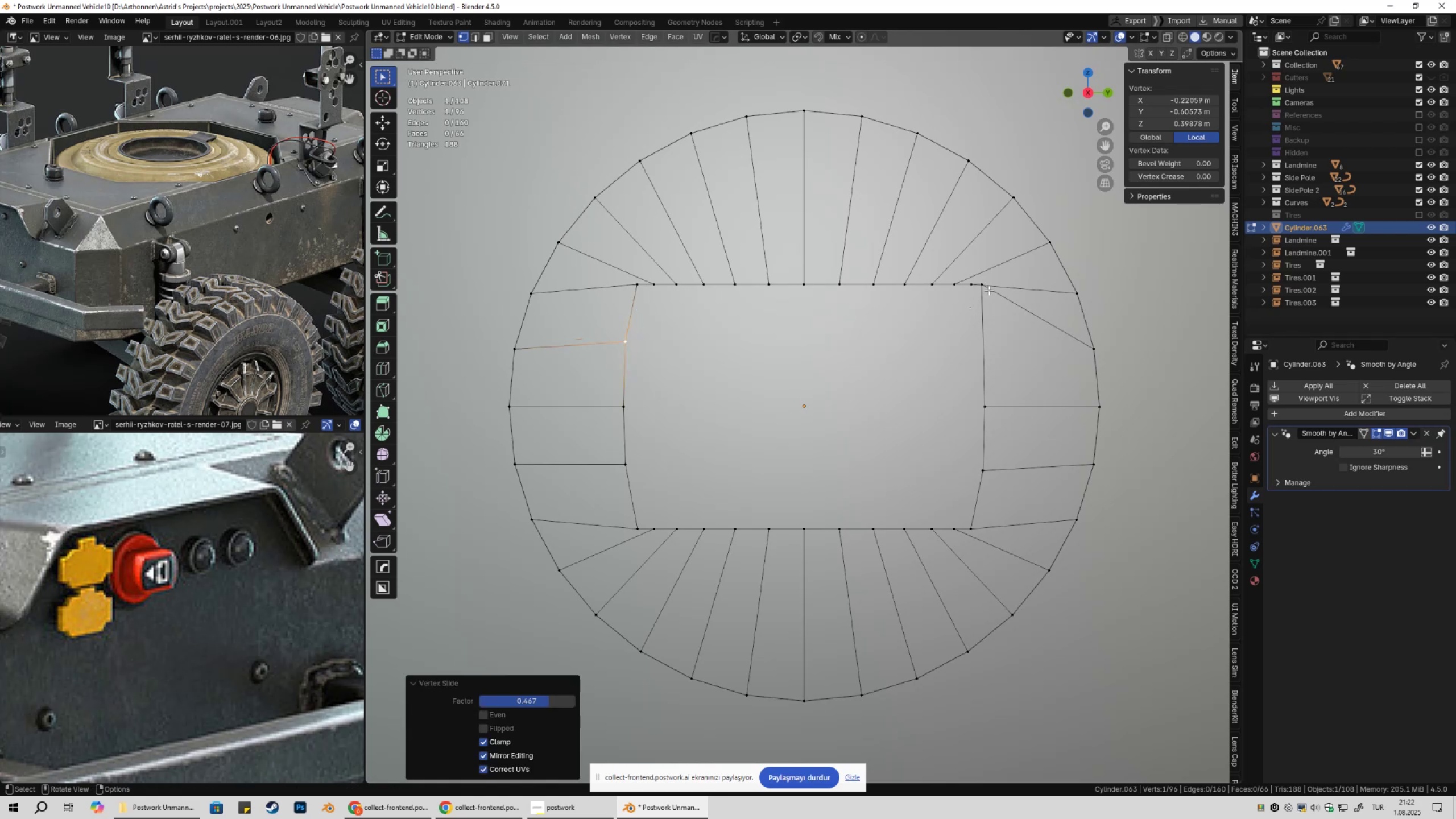 
left_click([988, 290])
 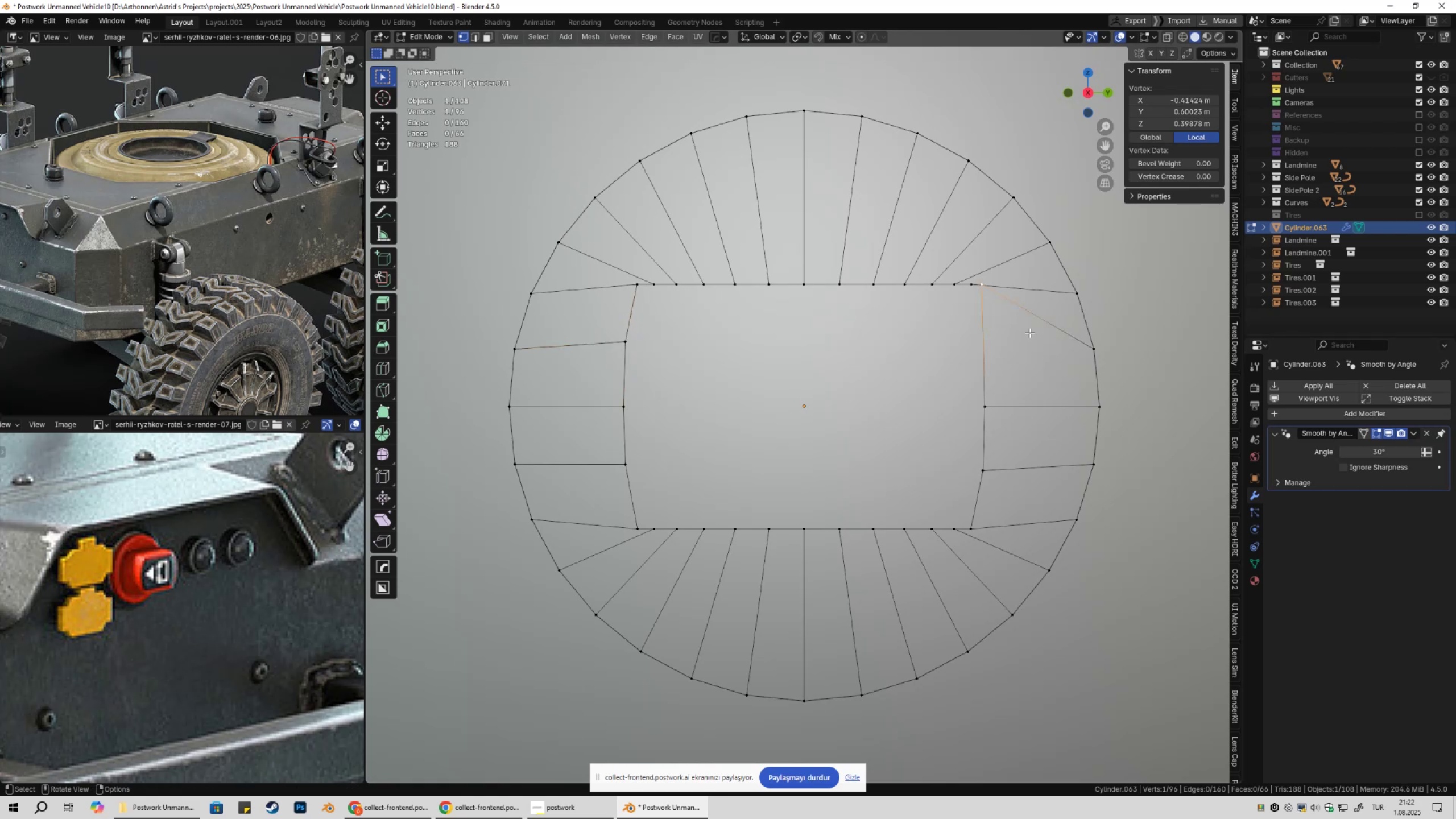 
type(gg)
 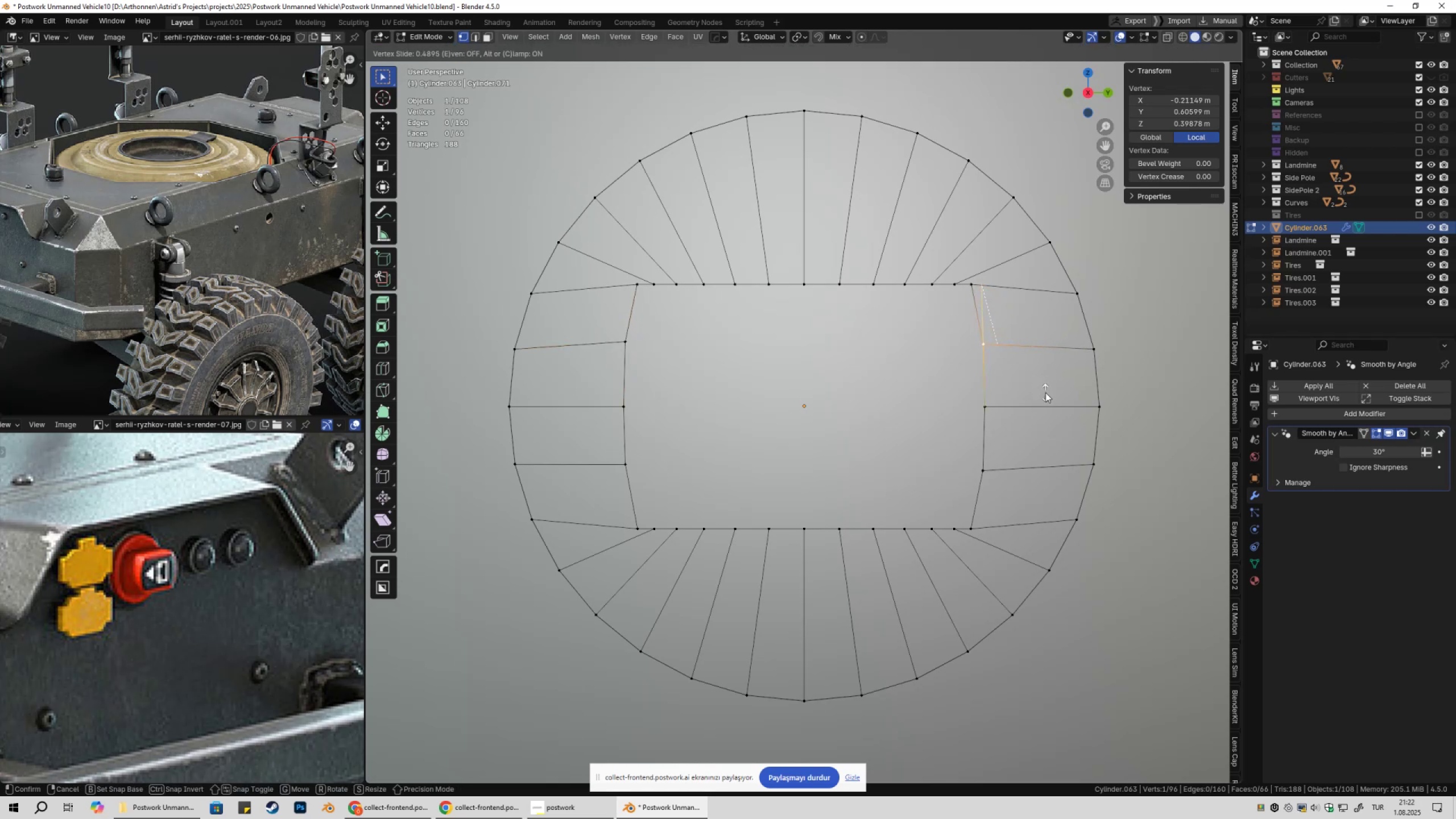 
left_click([1048, 389])
 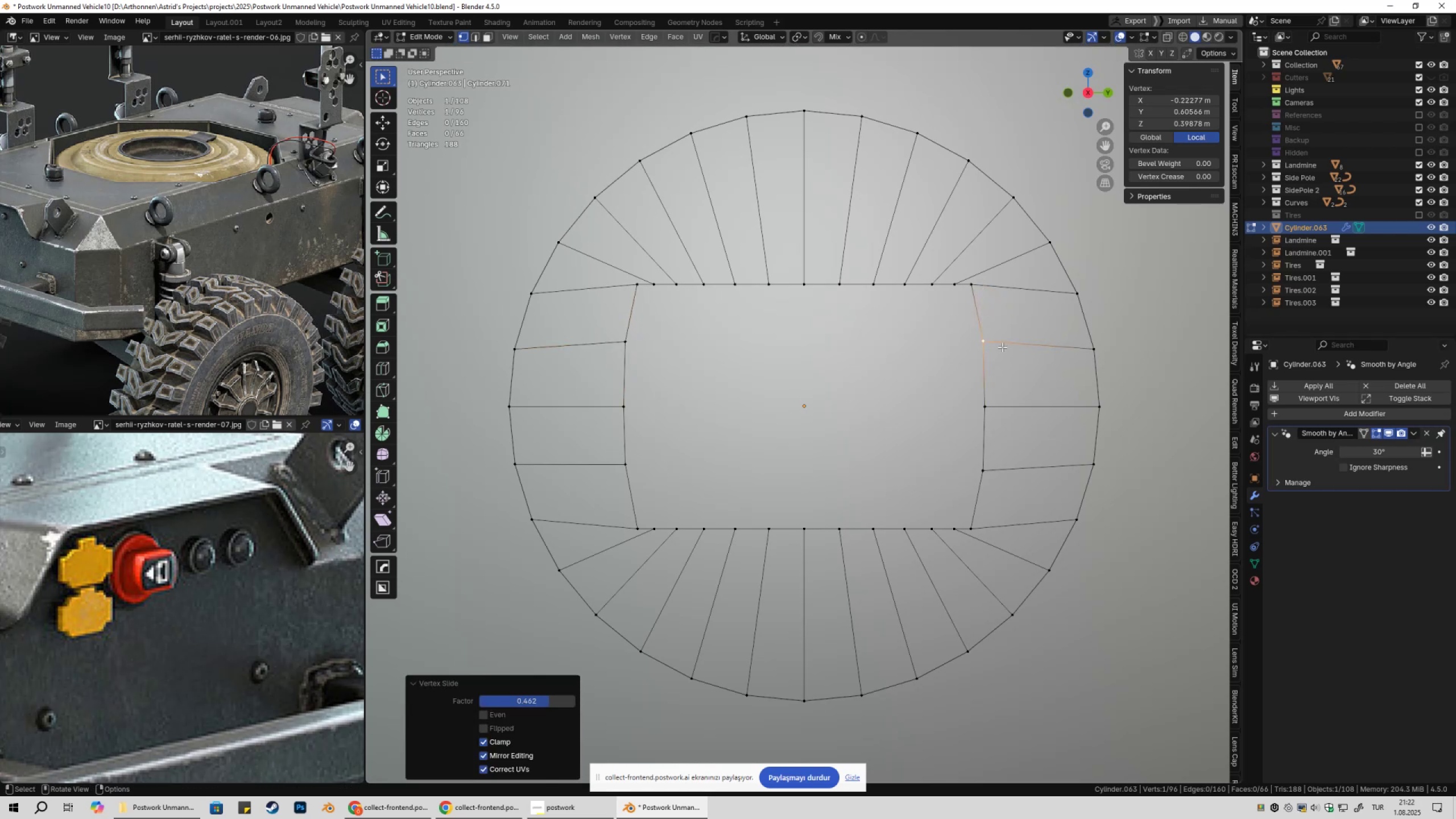 
scroll: coordinate [995, 349], scroll_direction: down, amount: 2.0
 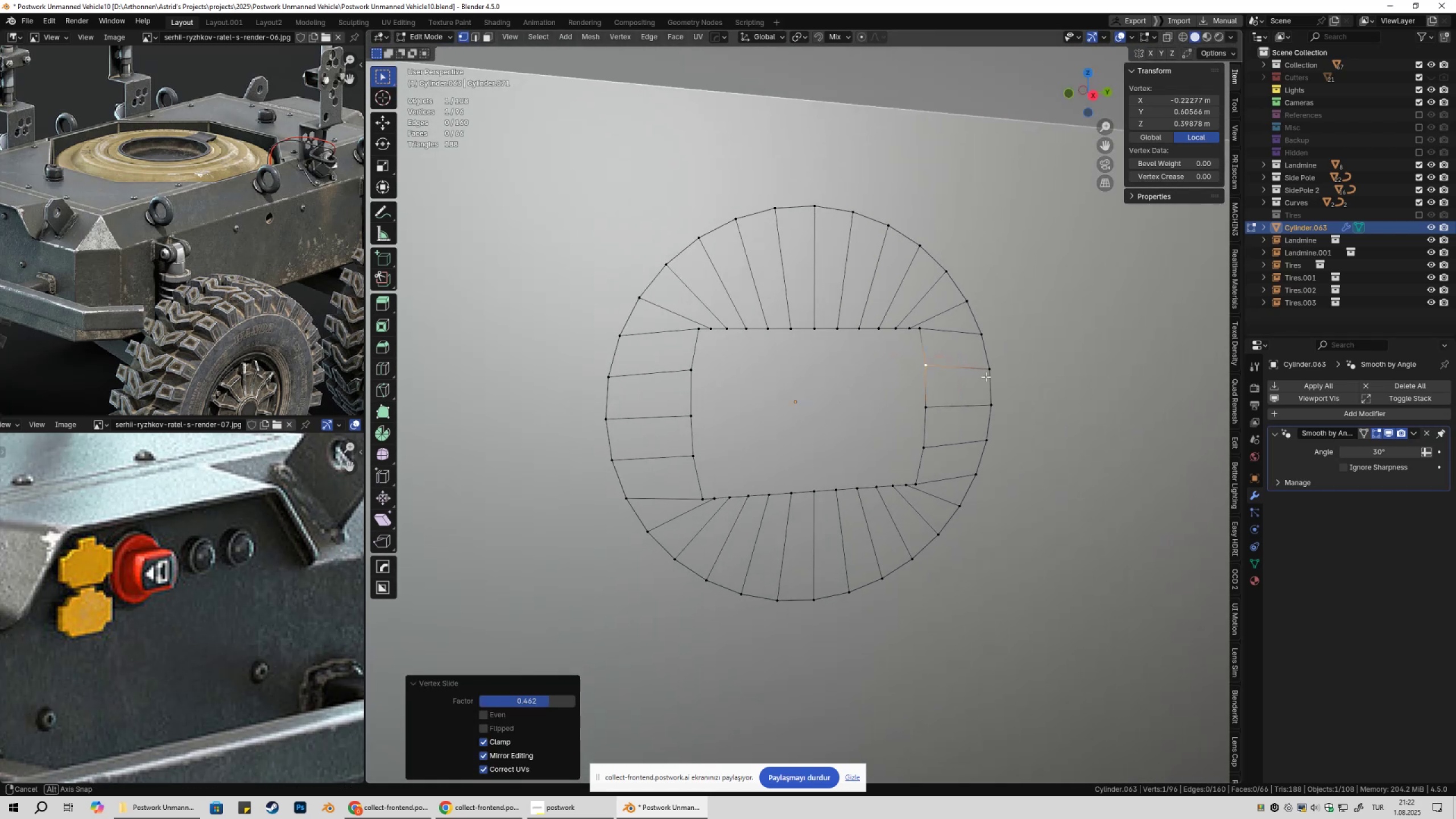 
left_click([706, 325])
 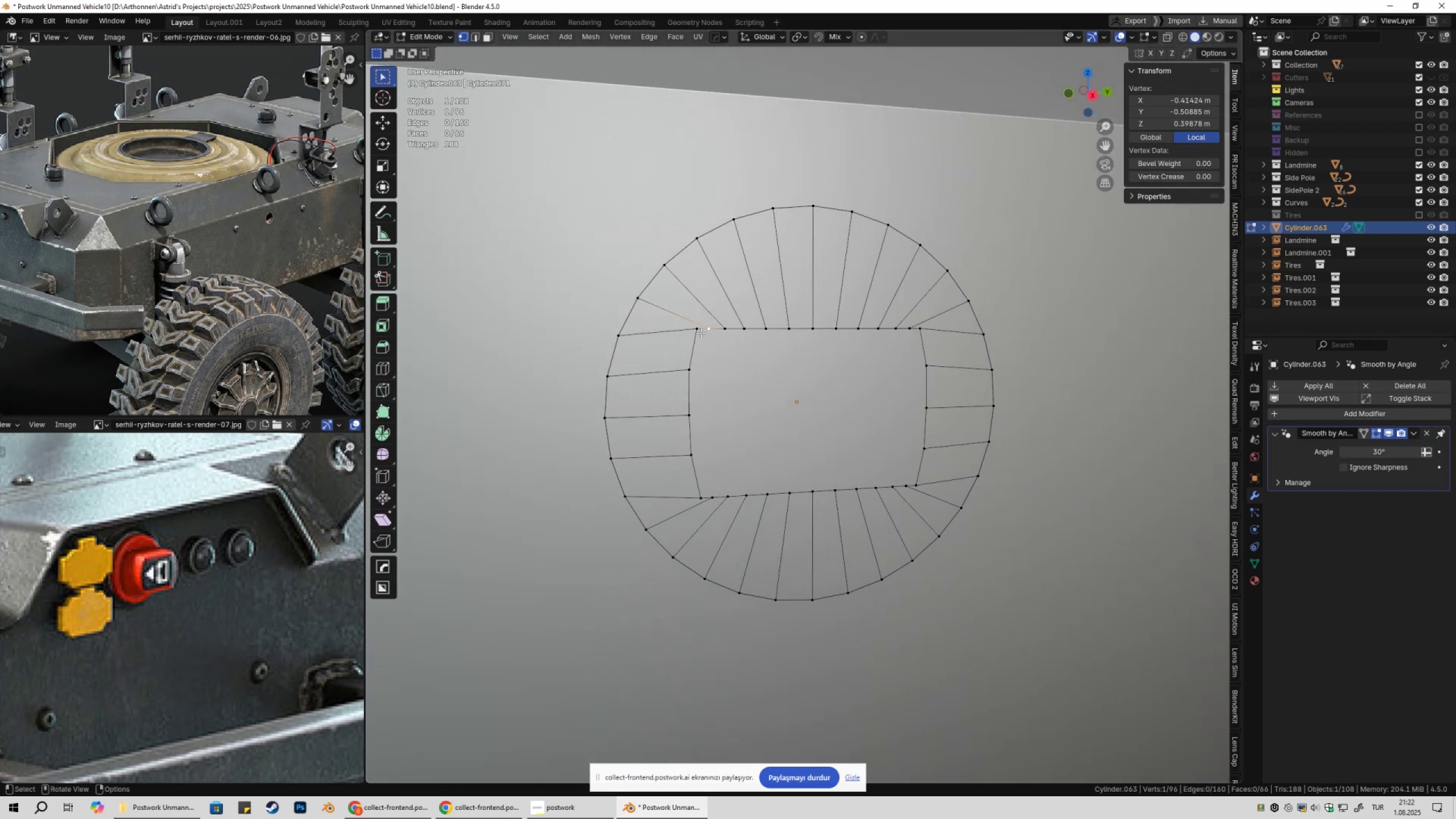 
type(gg)
key(Escape)
 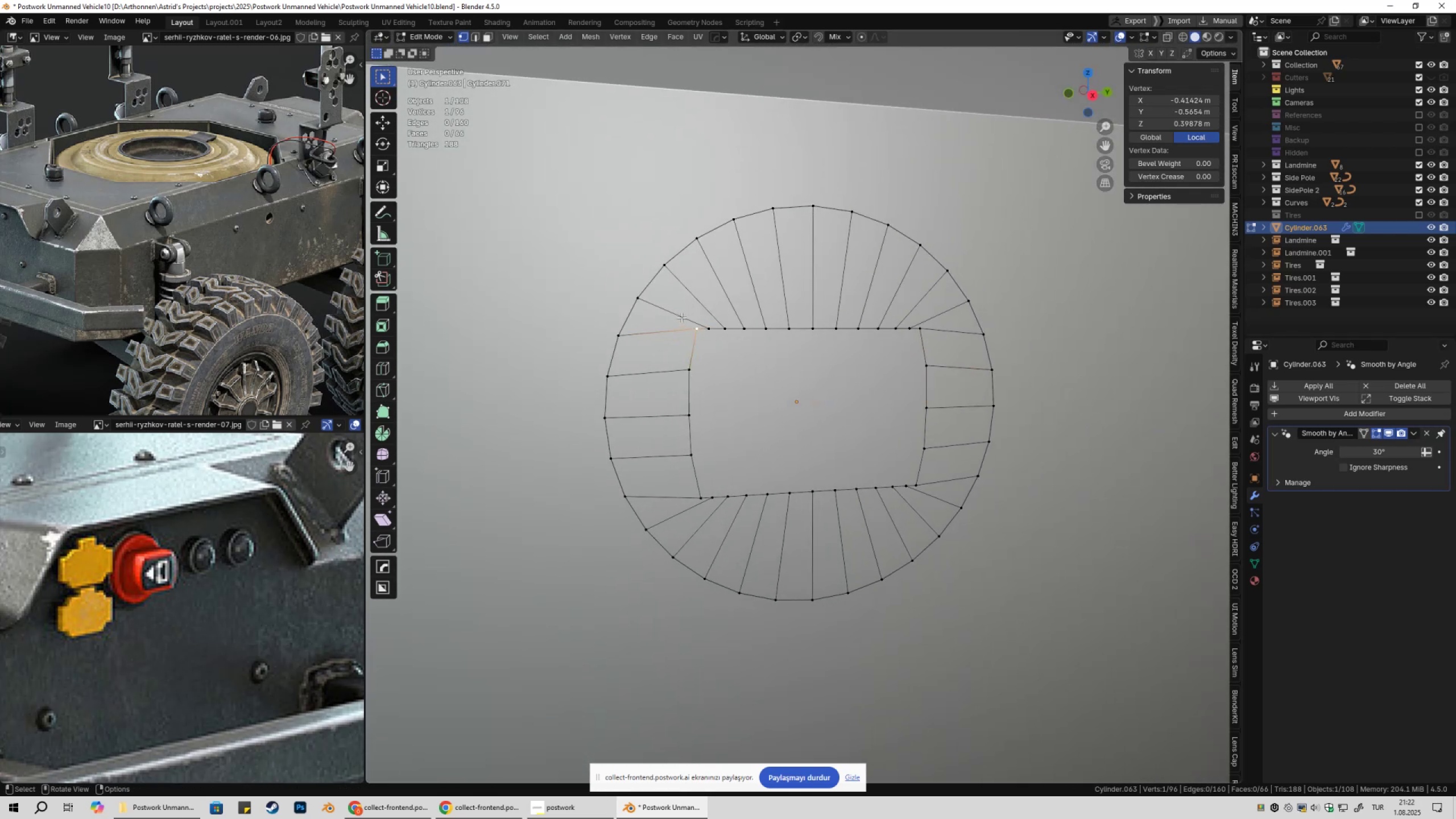 
left_click([681, 317])
 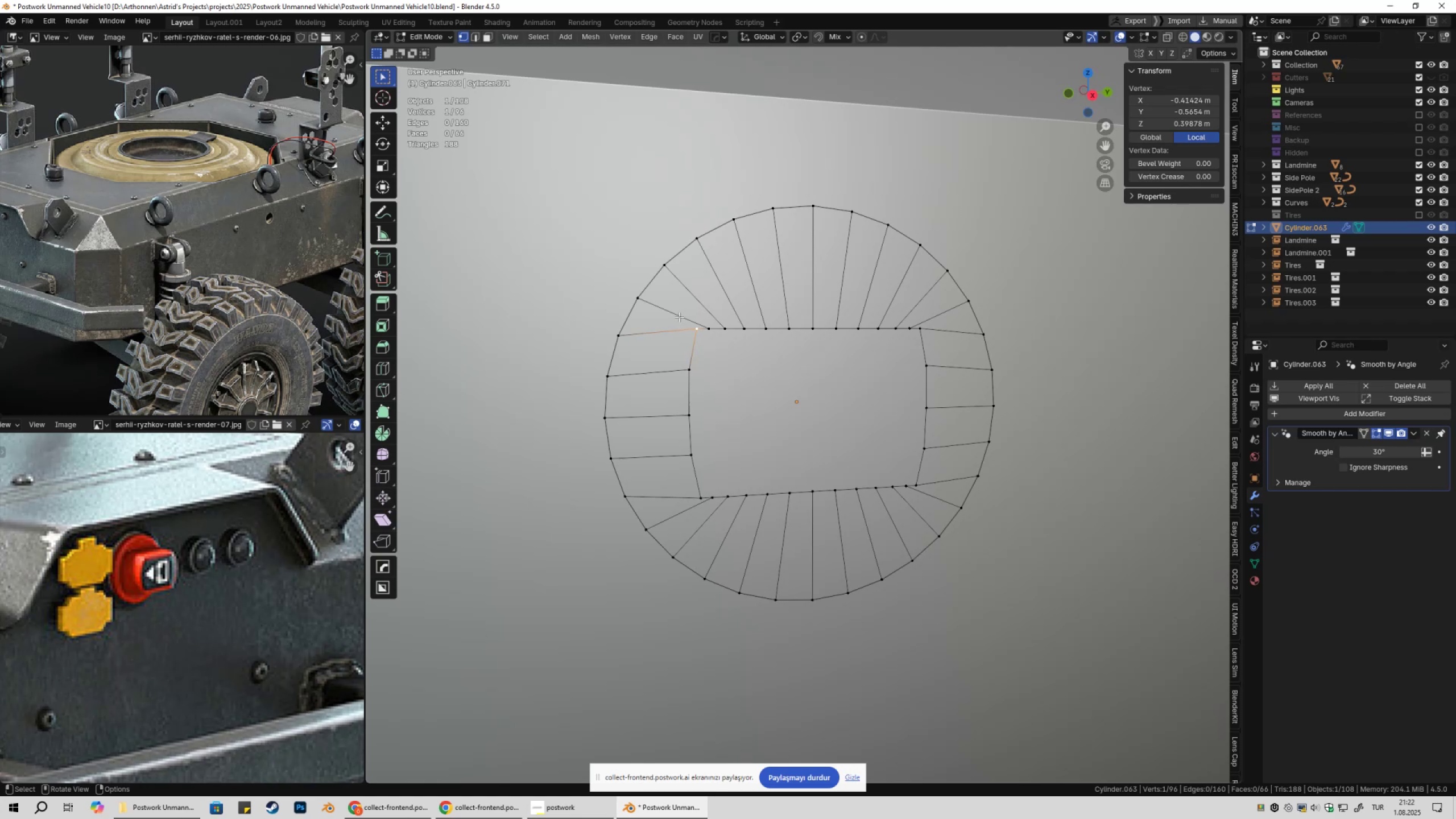 
key(2)
 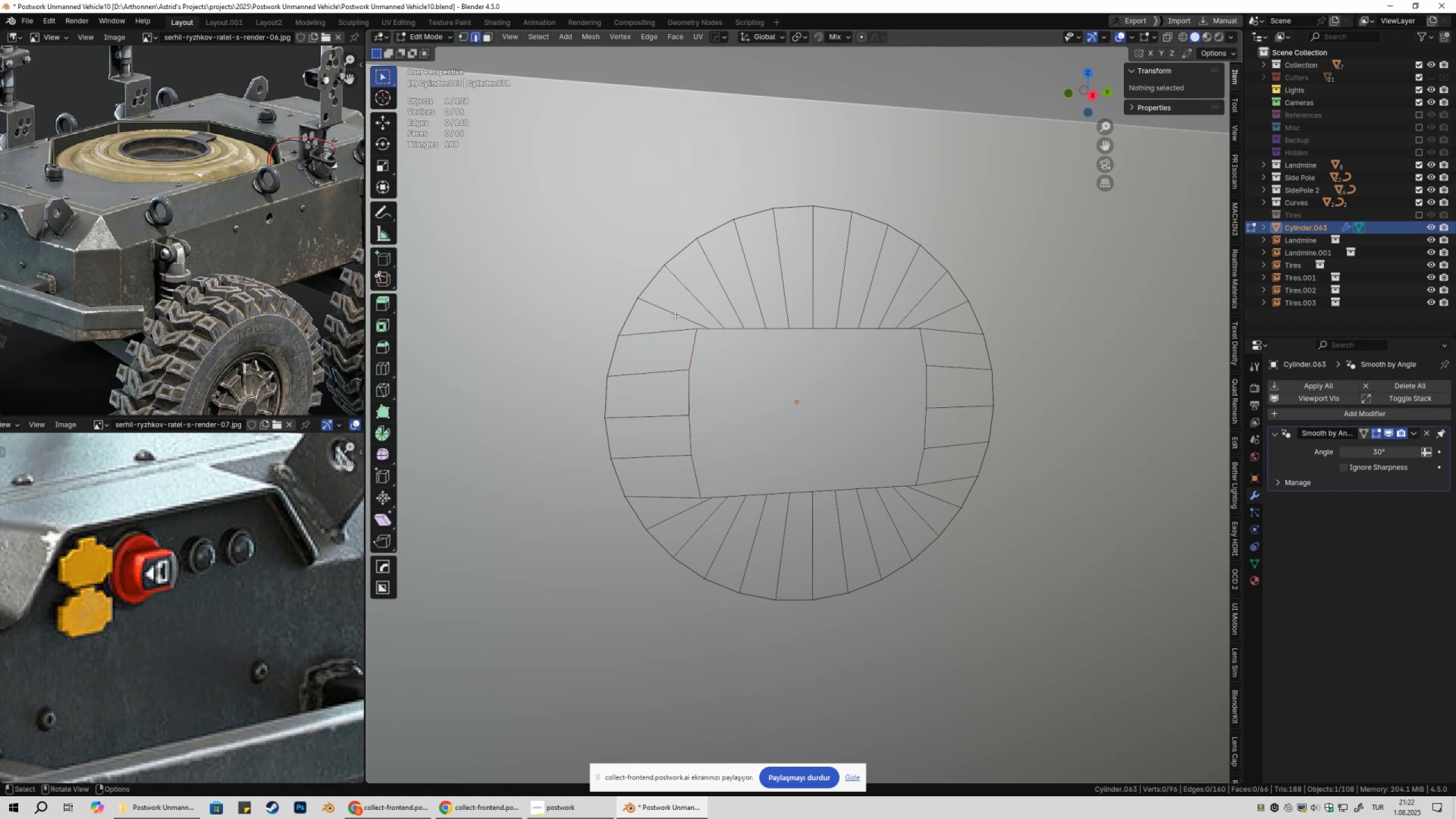 
double_click([675, 316])
 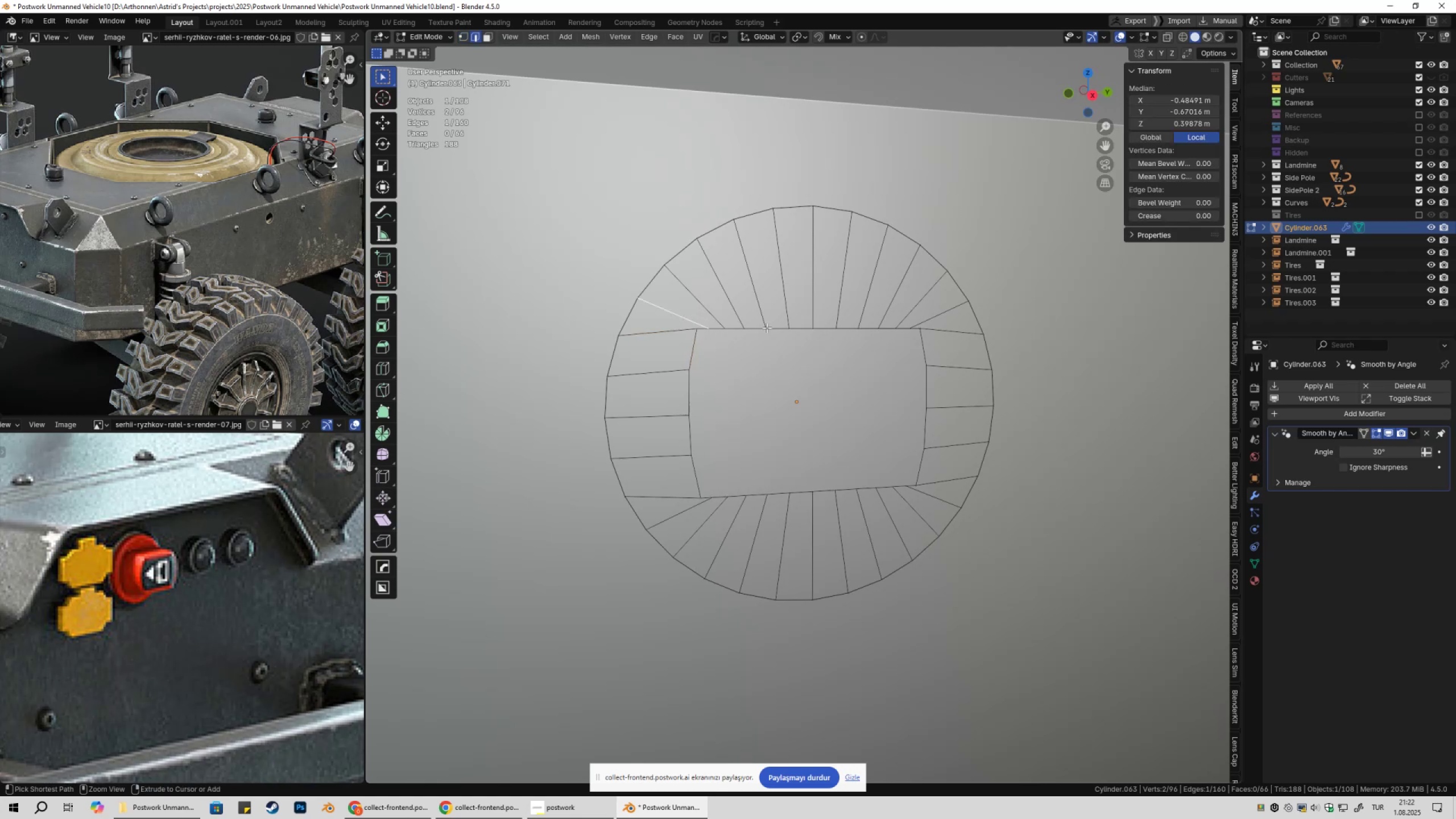 
key(Control+ControlLeft)
 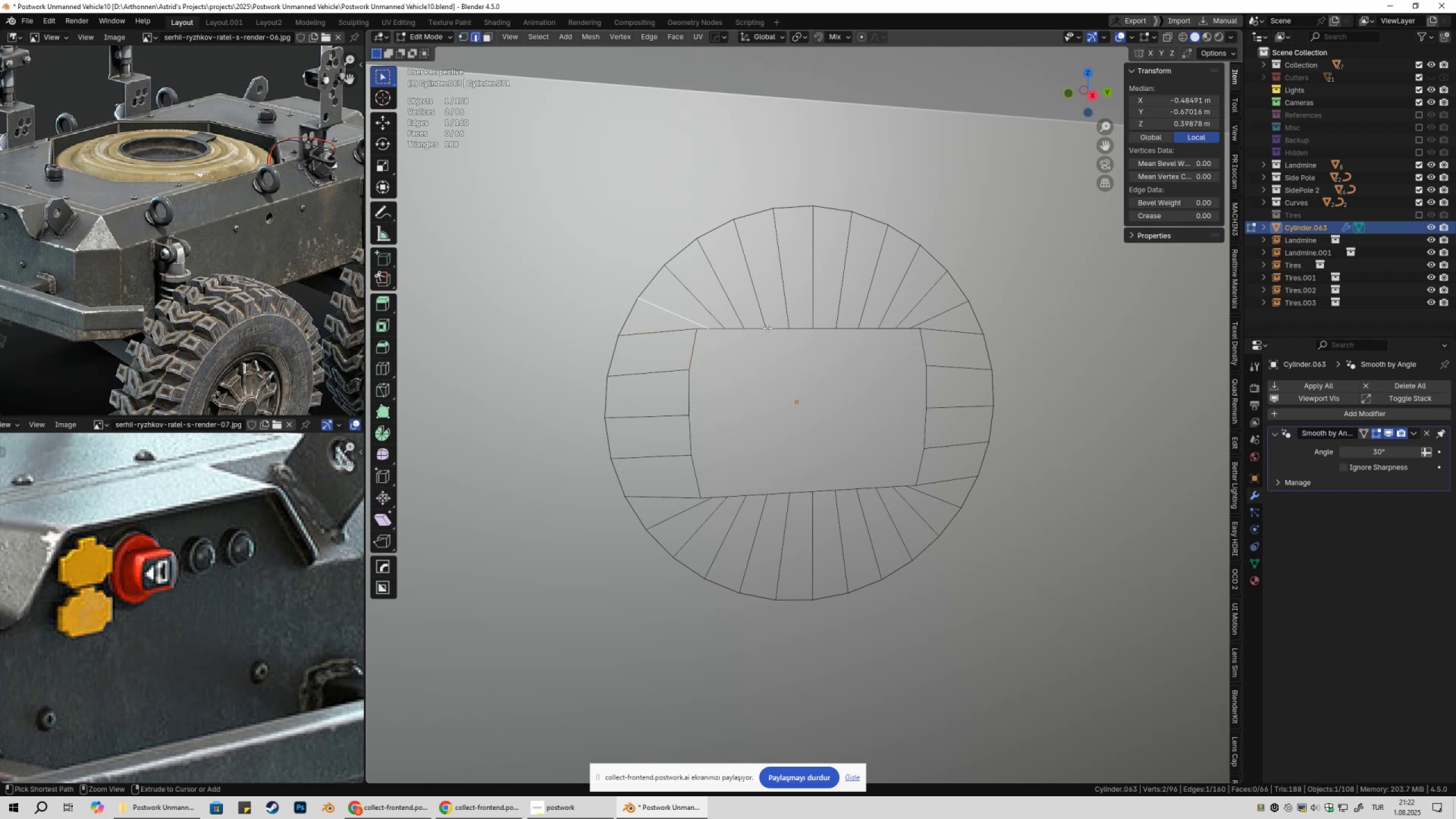 
key(Control+X)
 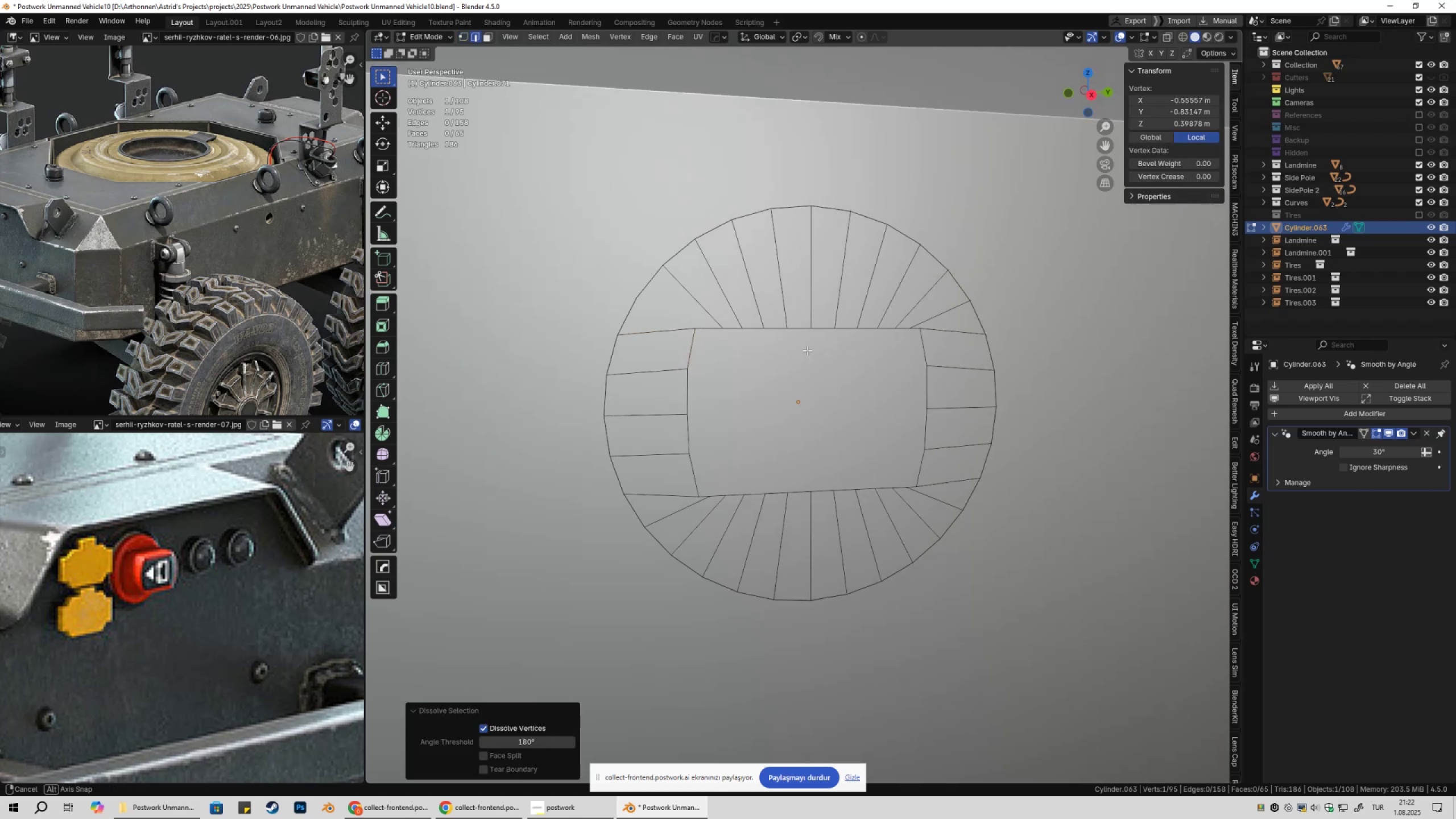 
key(Control+ControlLeft)
 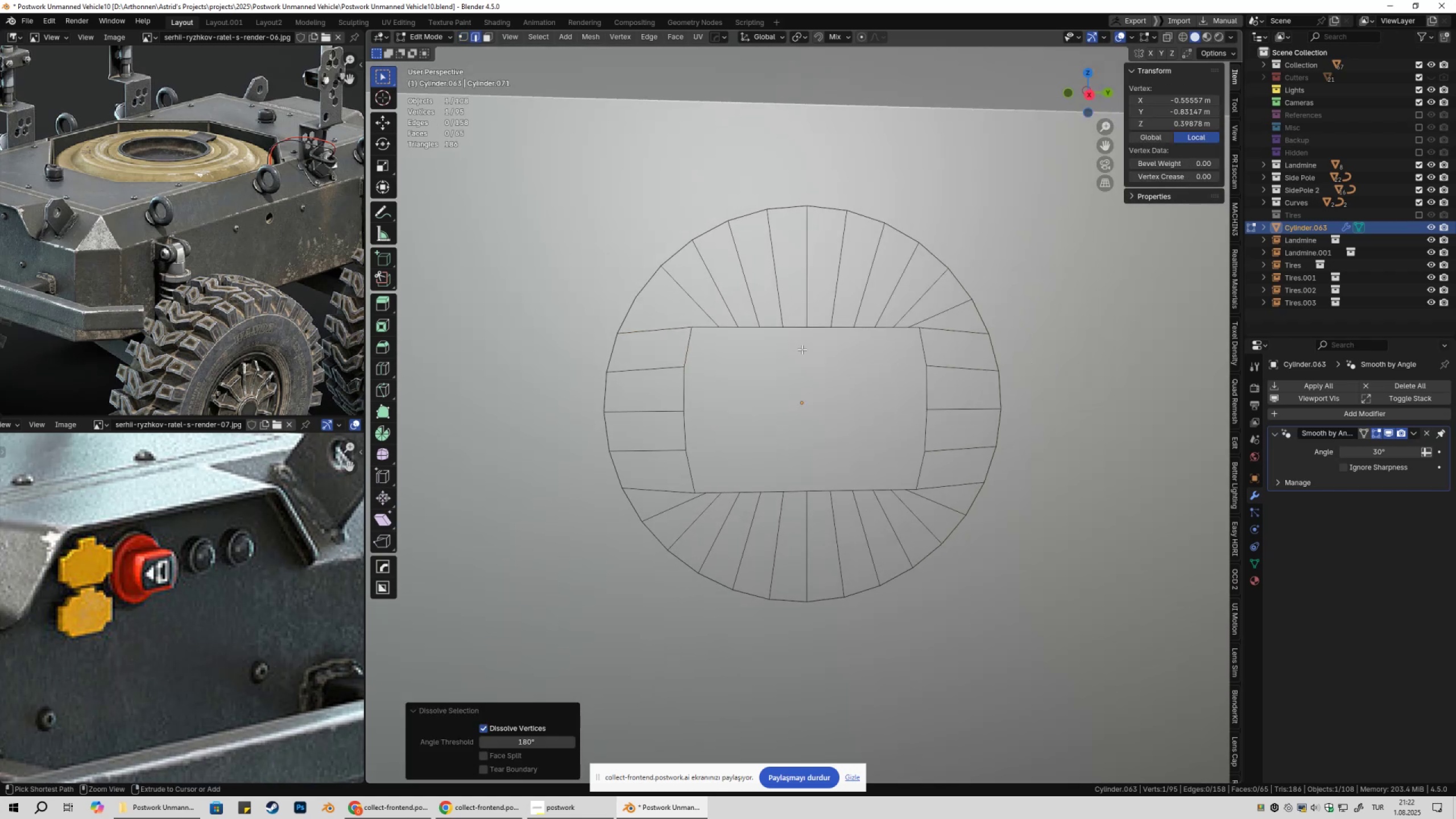 
key(Control+Z)
 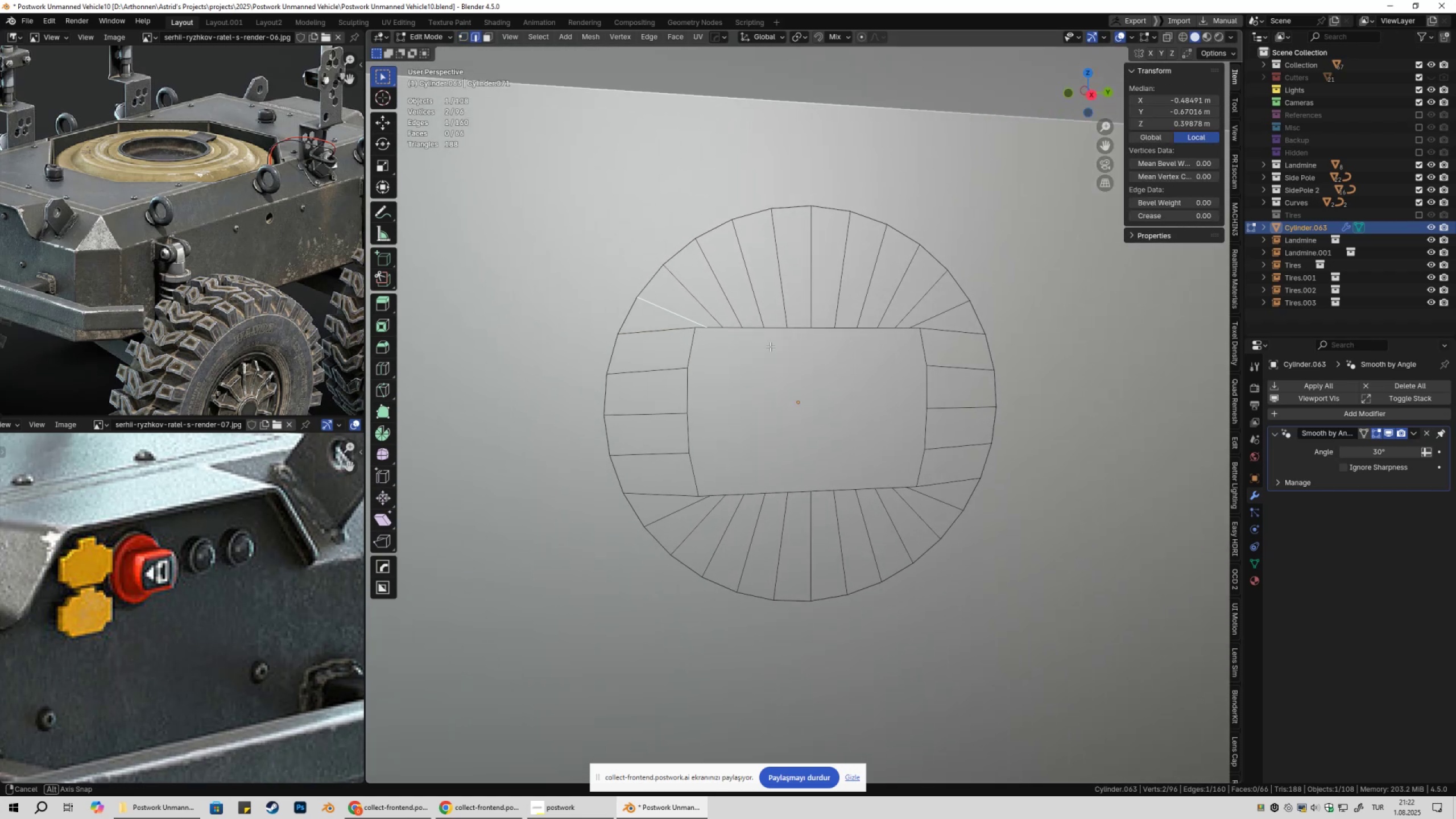 
key(Control+ControlLeft)
 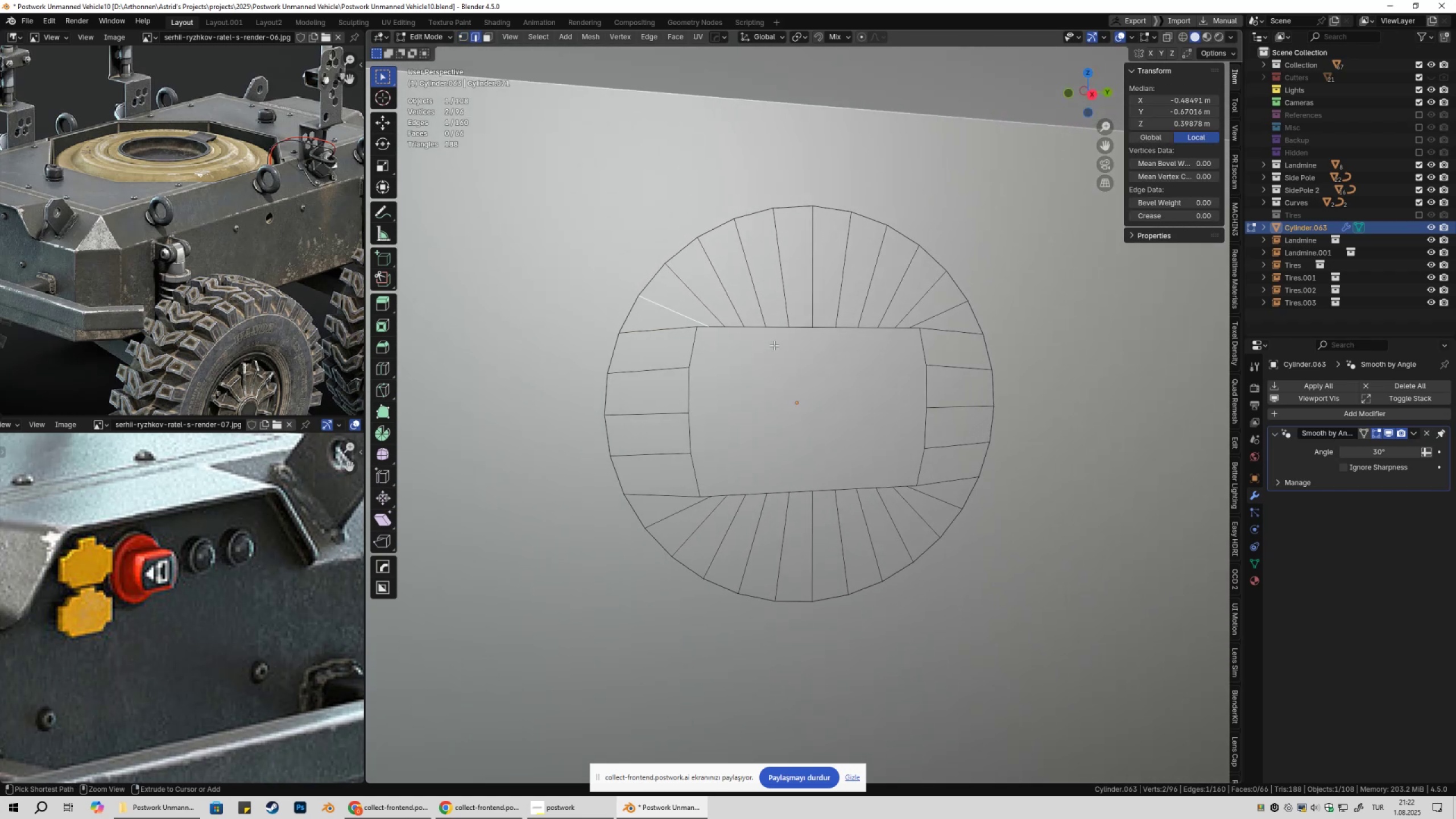 
key(Control+X)
 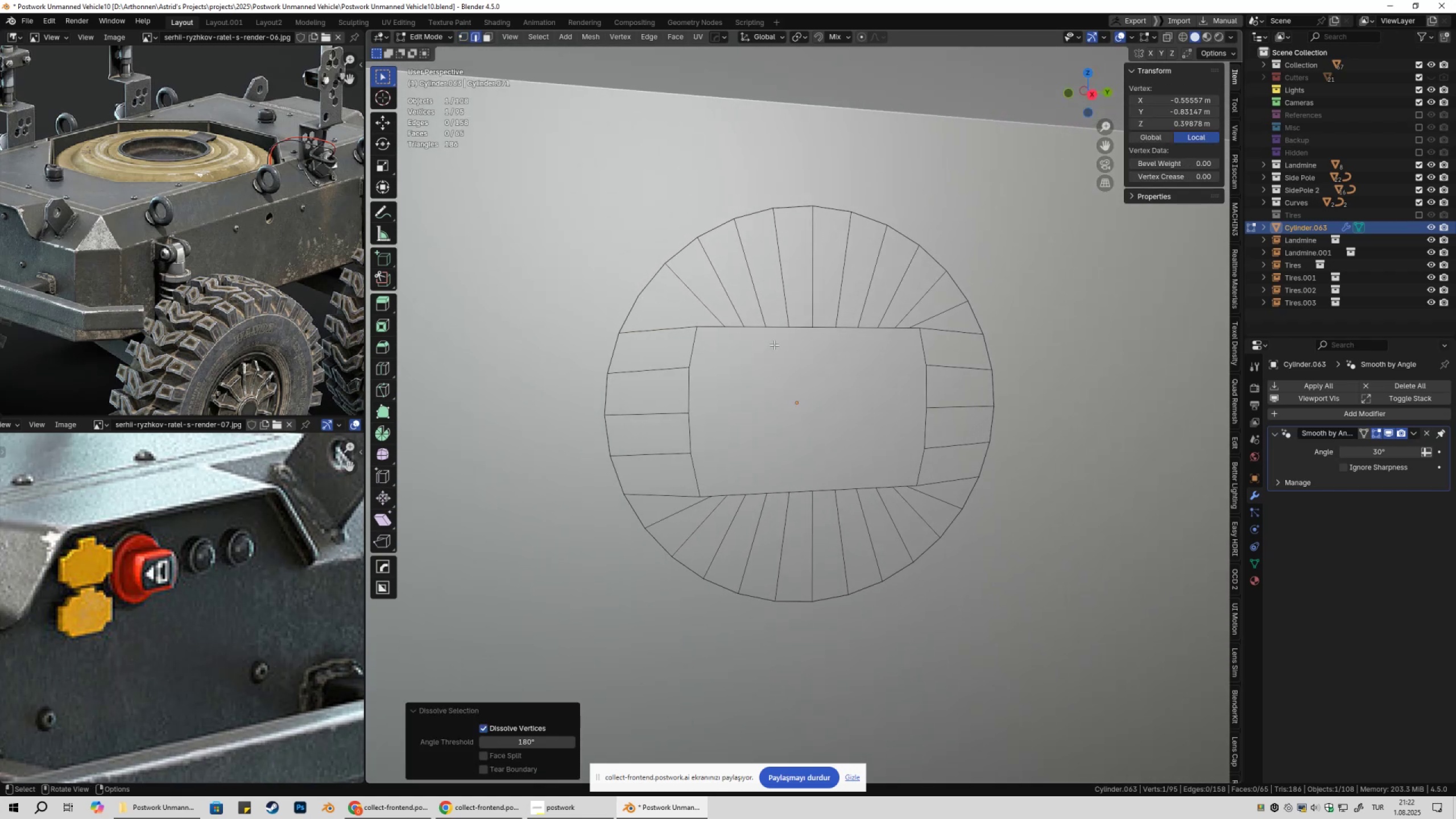 
key(1)
 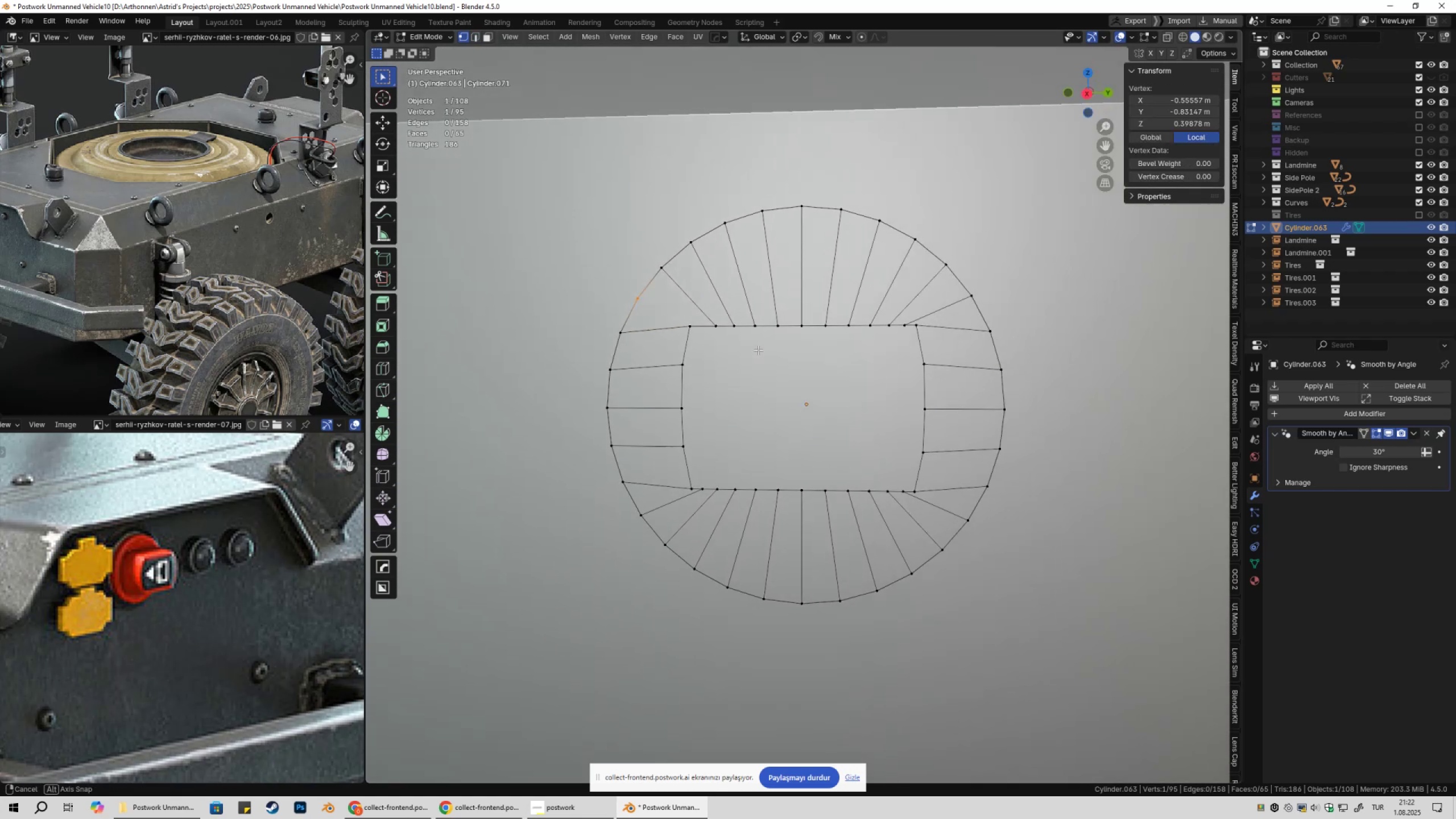 
key(Control+Z)
 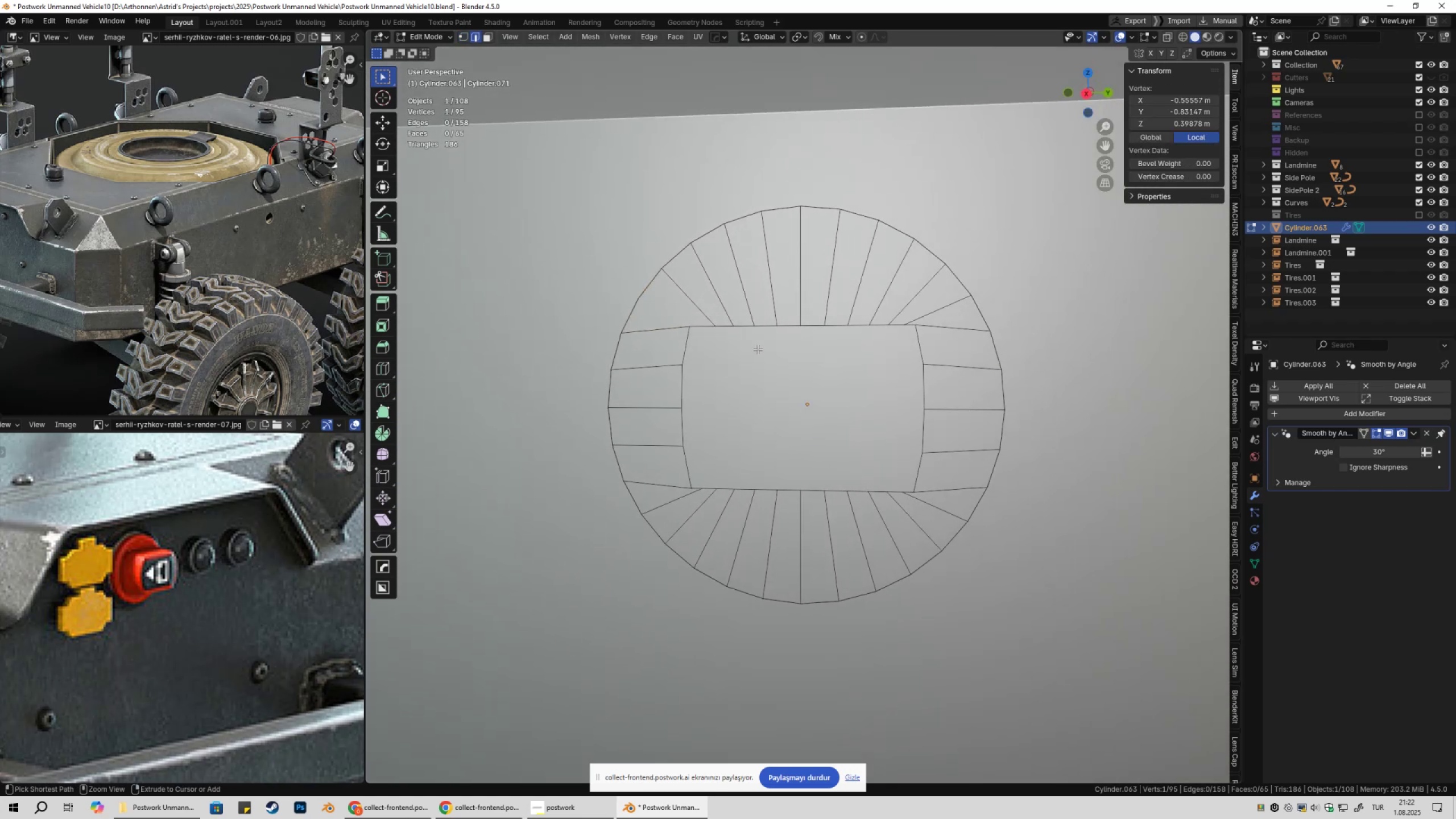 
key(Control+Z)
 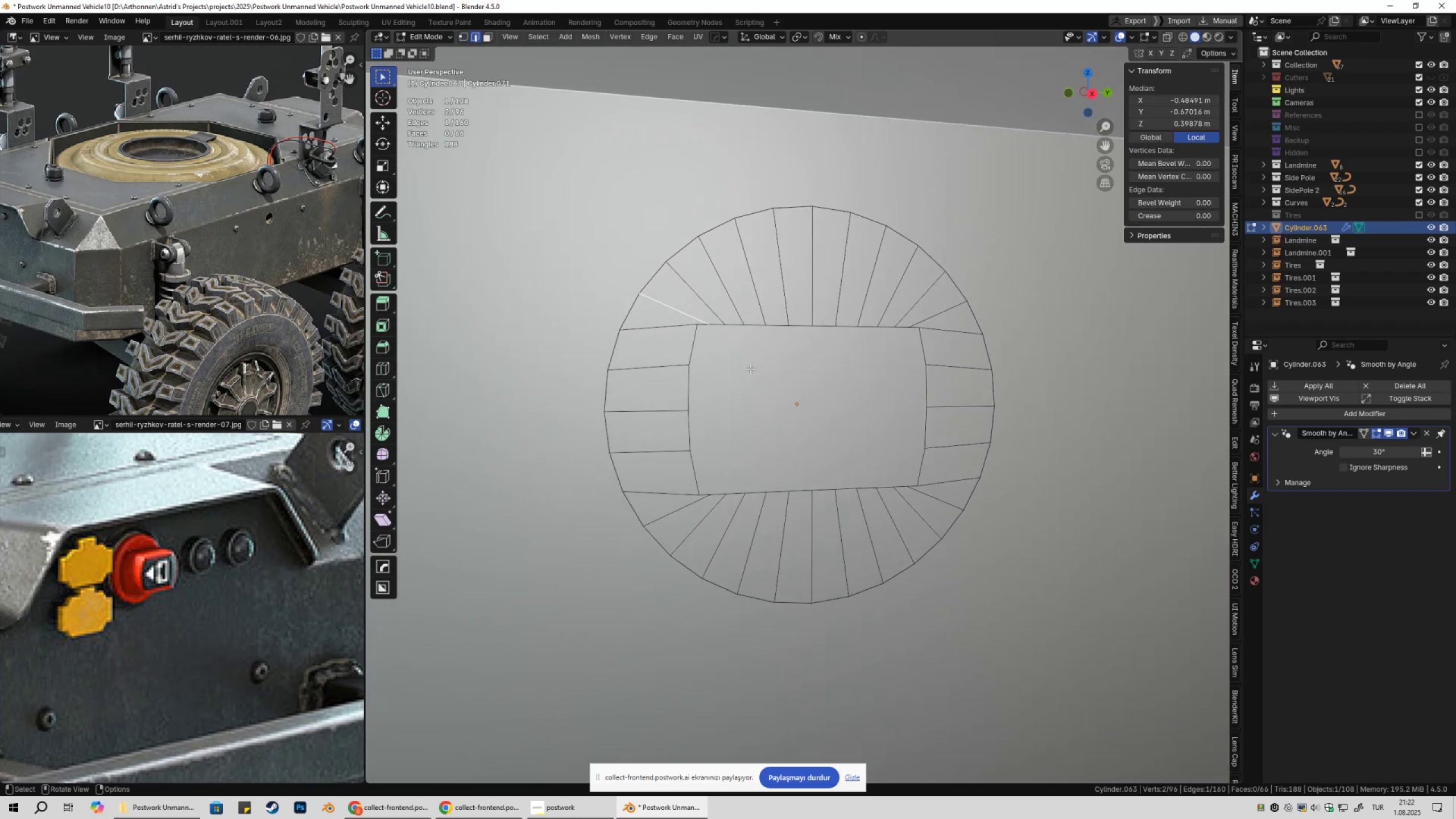 
type(1sx0)
key(Escape)
type(sy0)
key(Escape)
 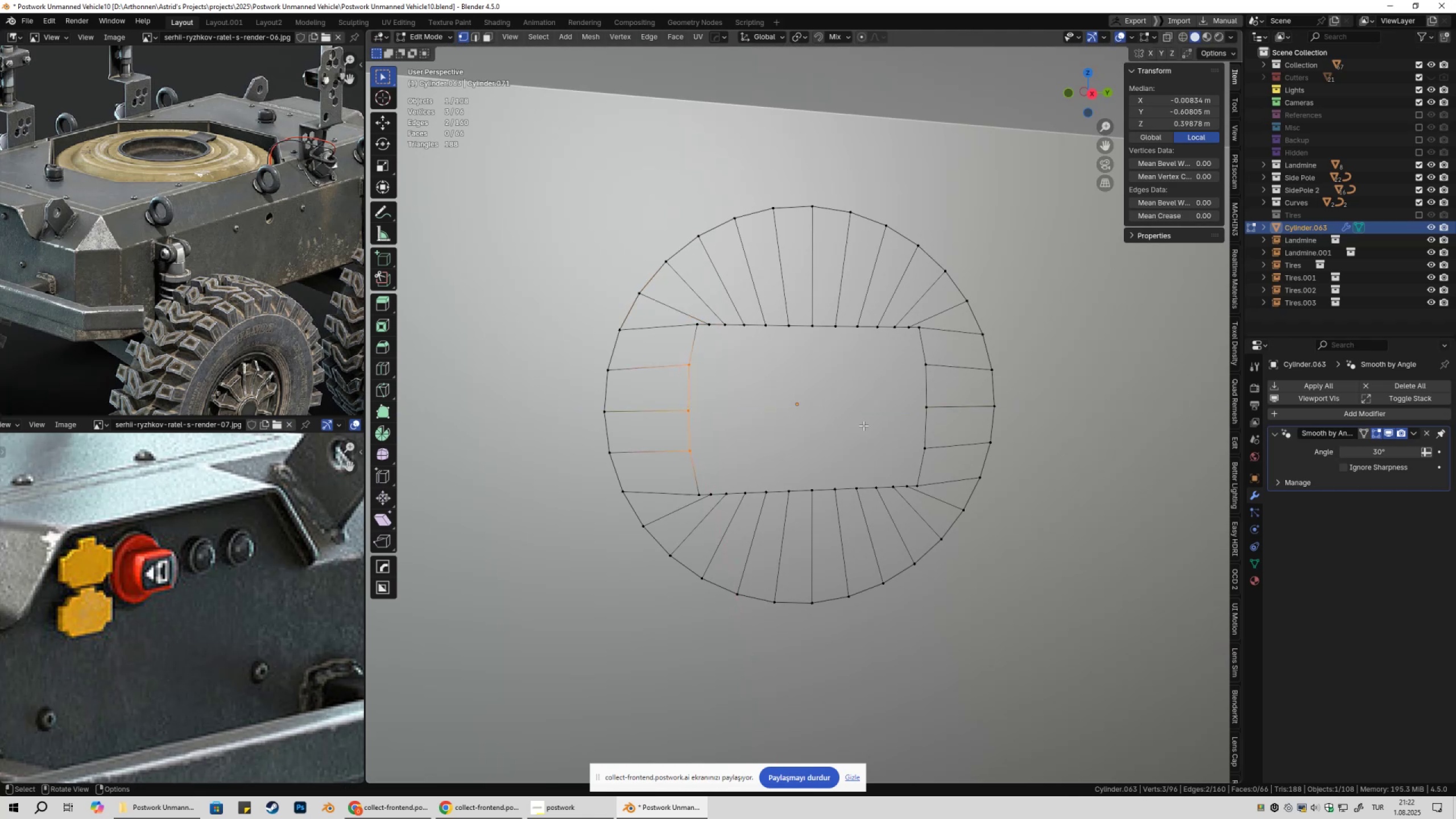 
left_click_drag(start_coordinate=[665, 355], to_coordinate=[726, 464])
 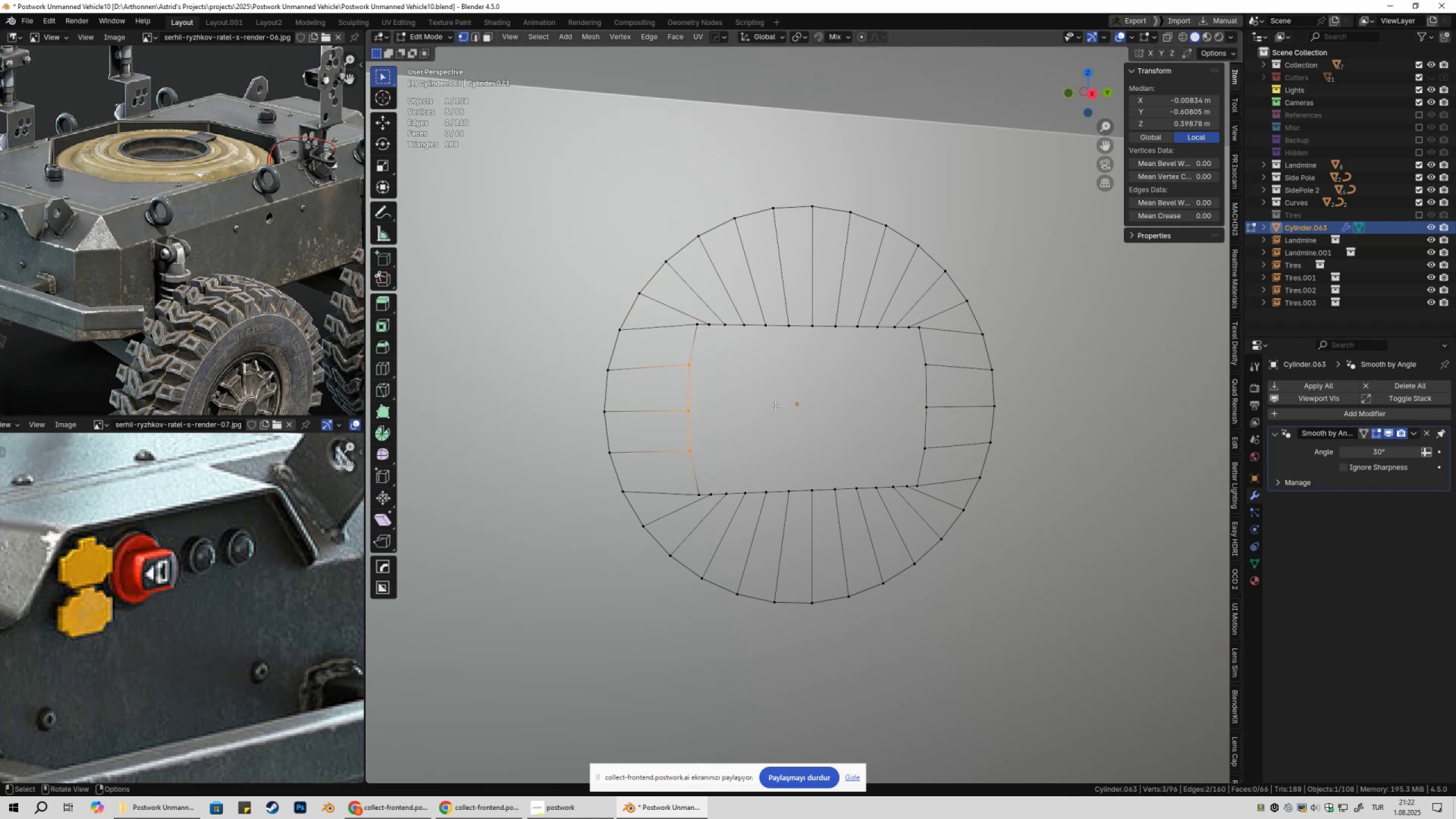 
hold_key(key=ShiftLeft, duration=1.26)
left_click([691, 328])
 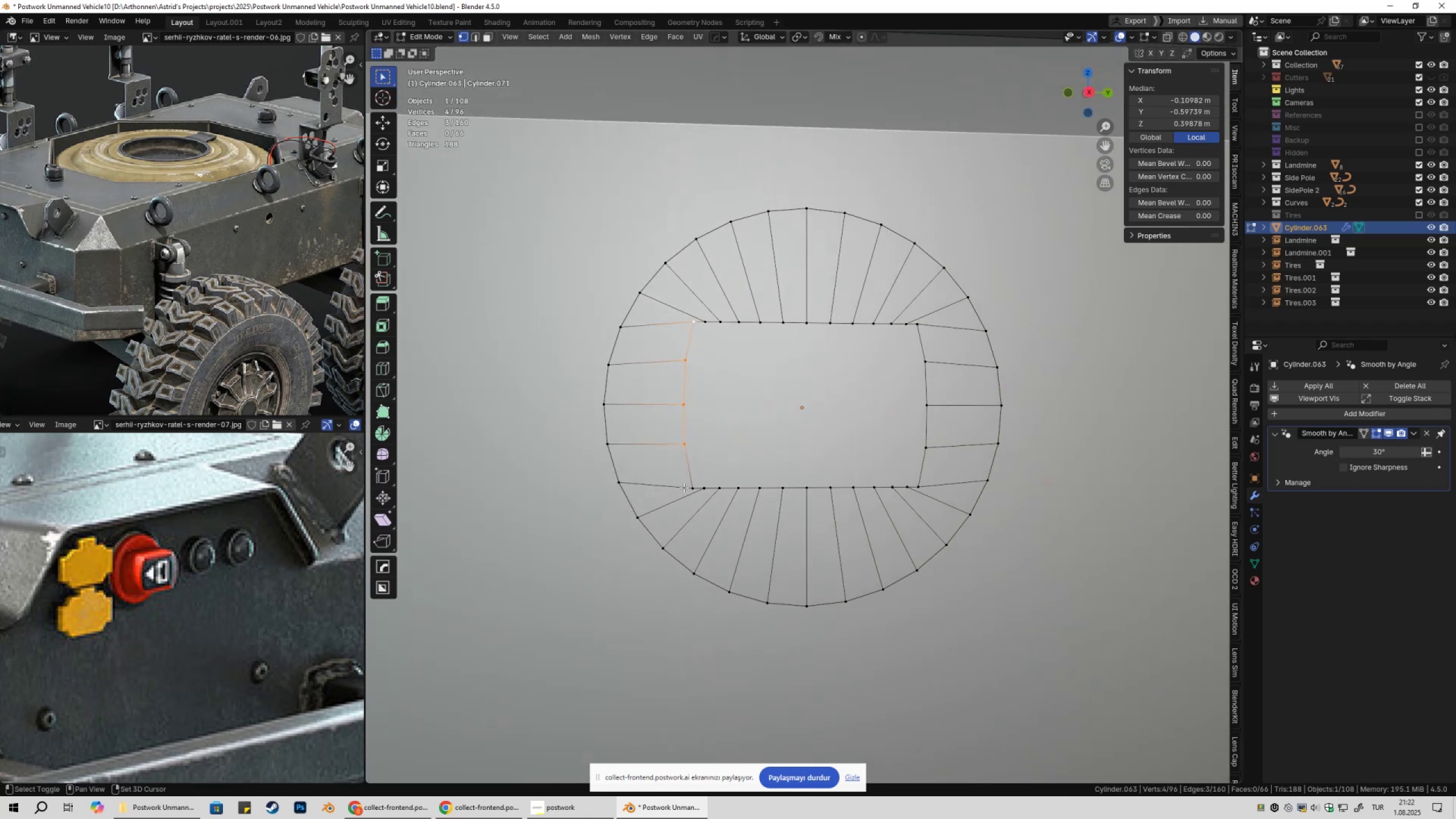 
left_click([683, 487])
 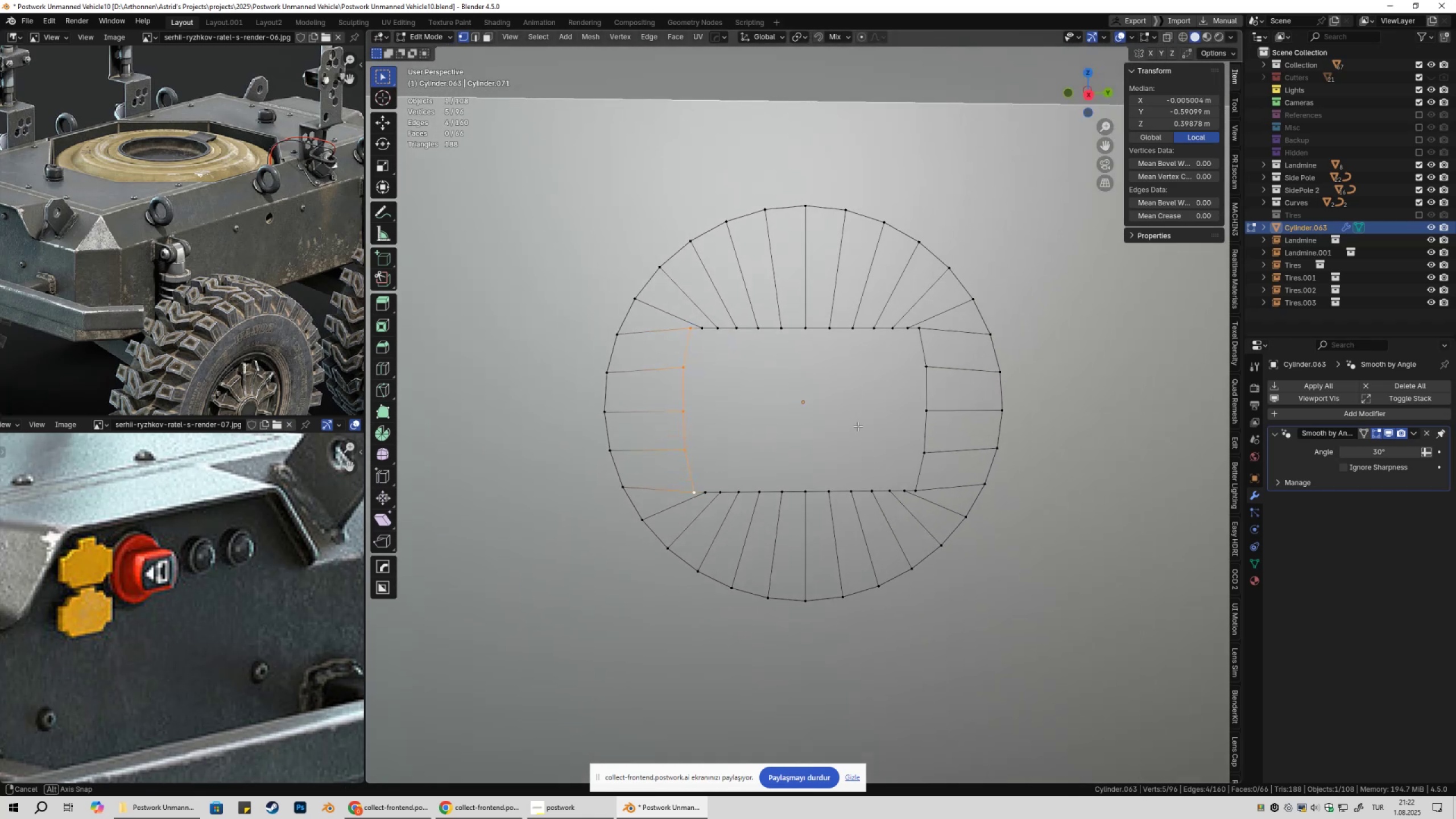 
type(sy0)
key(NumpadEnter)
 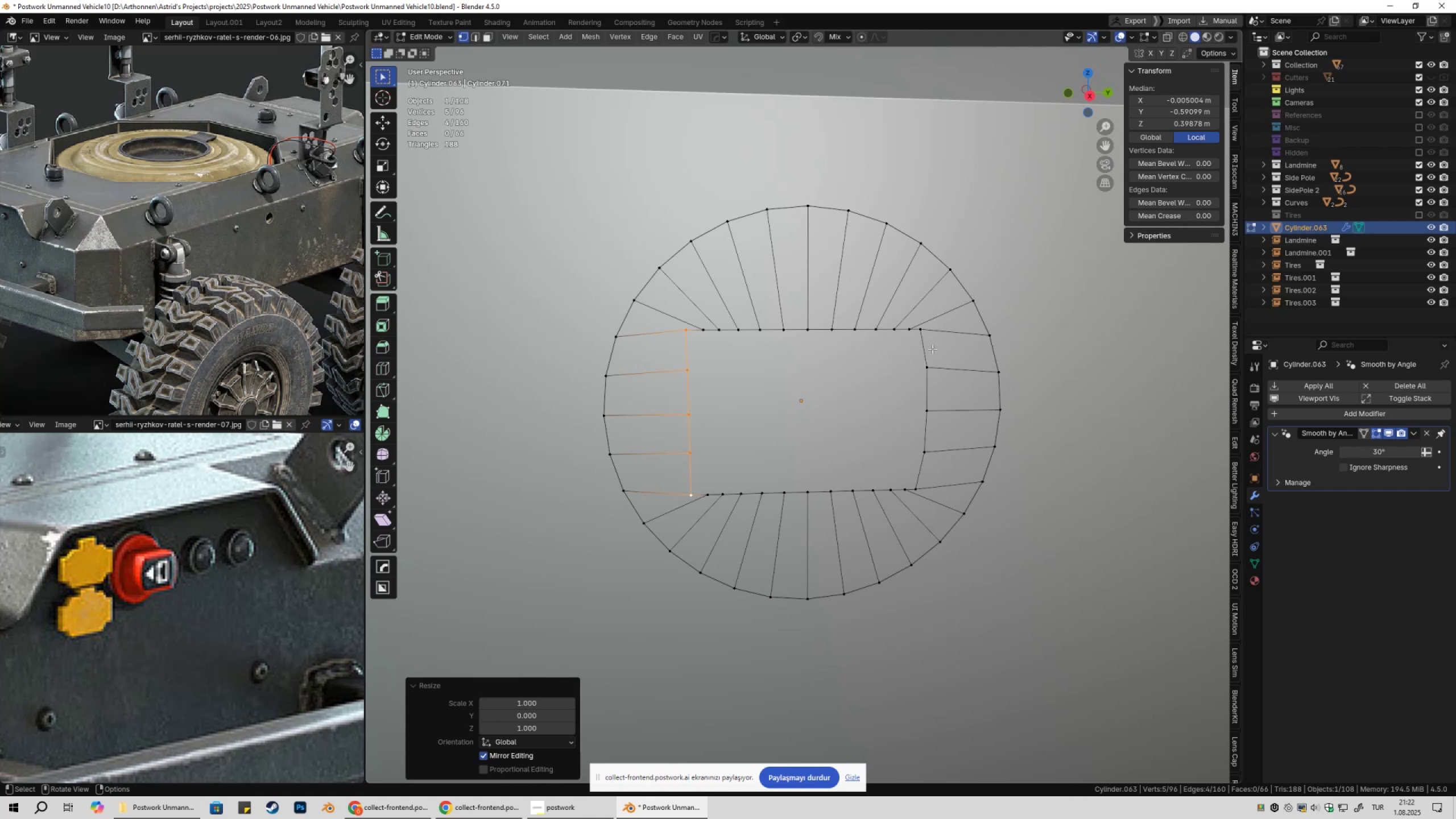 
left_click([928, 336])
 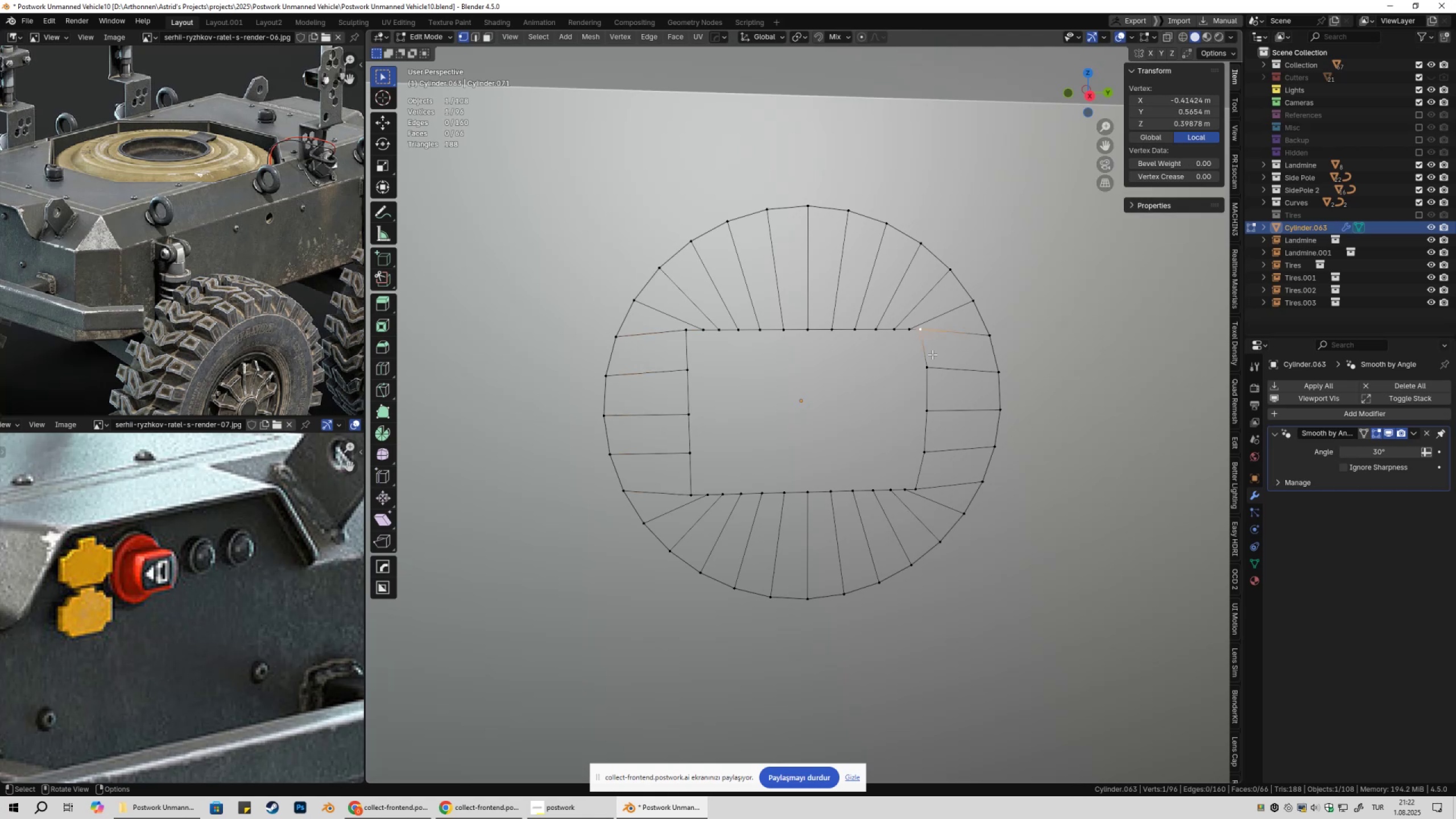 
hold_key(key=ShiftLeft, duration=1.54)
double_click([934, 368])
 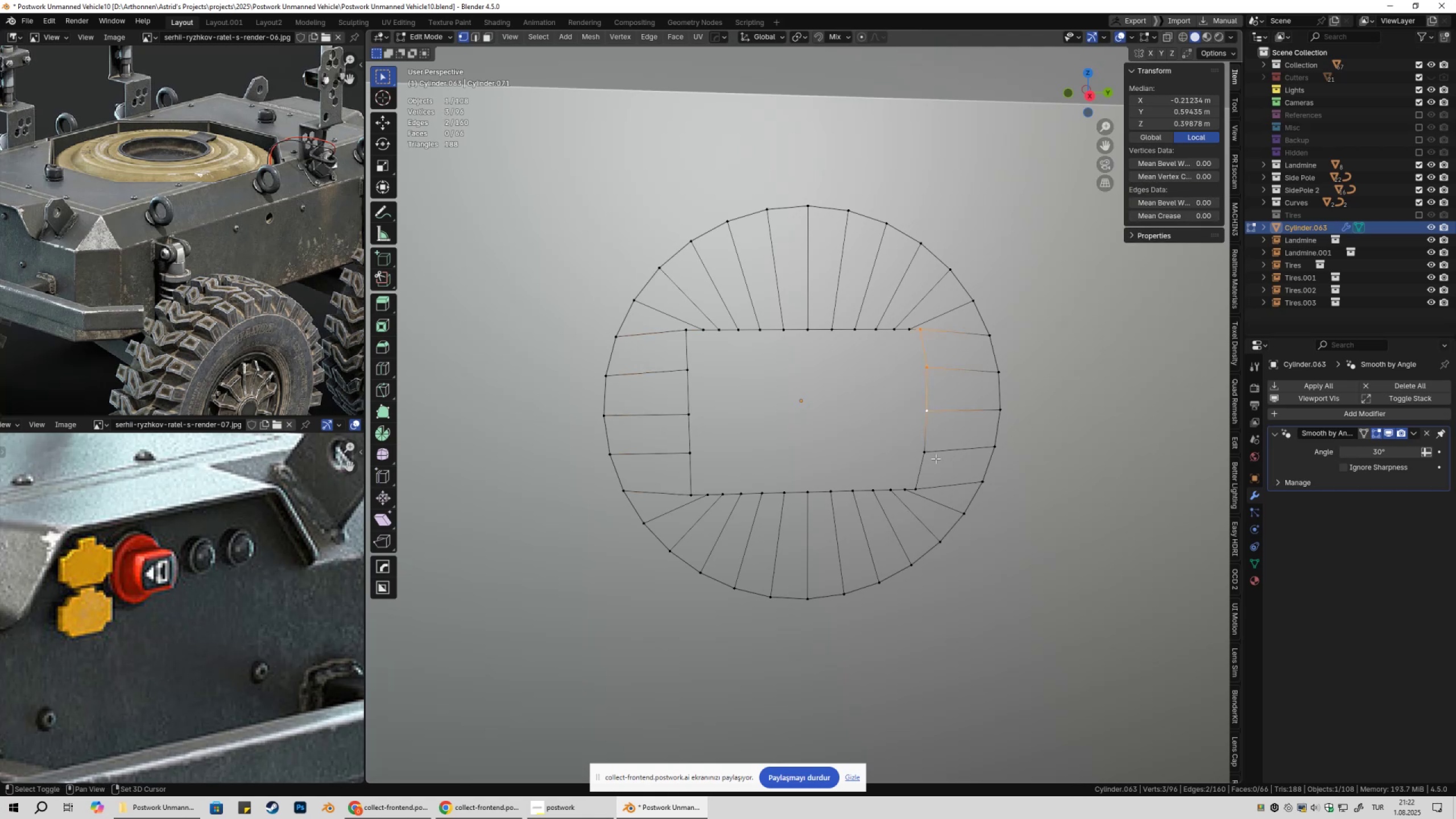 
triple_click([936, 459])
 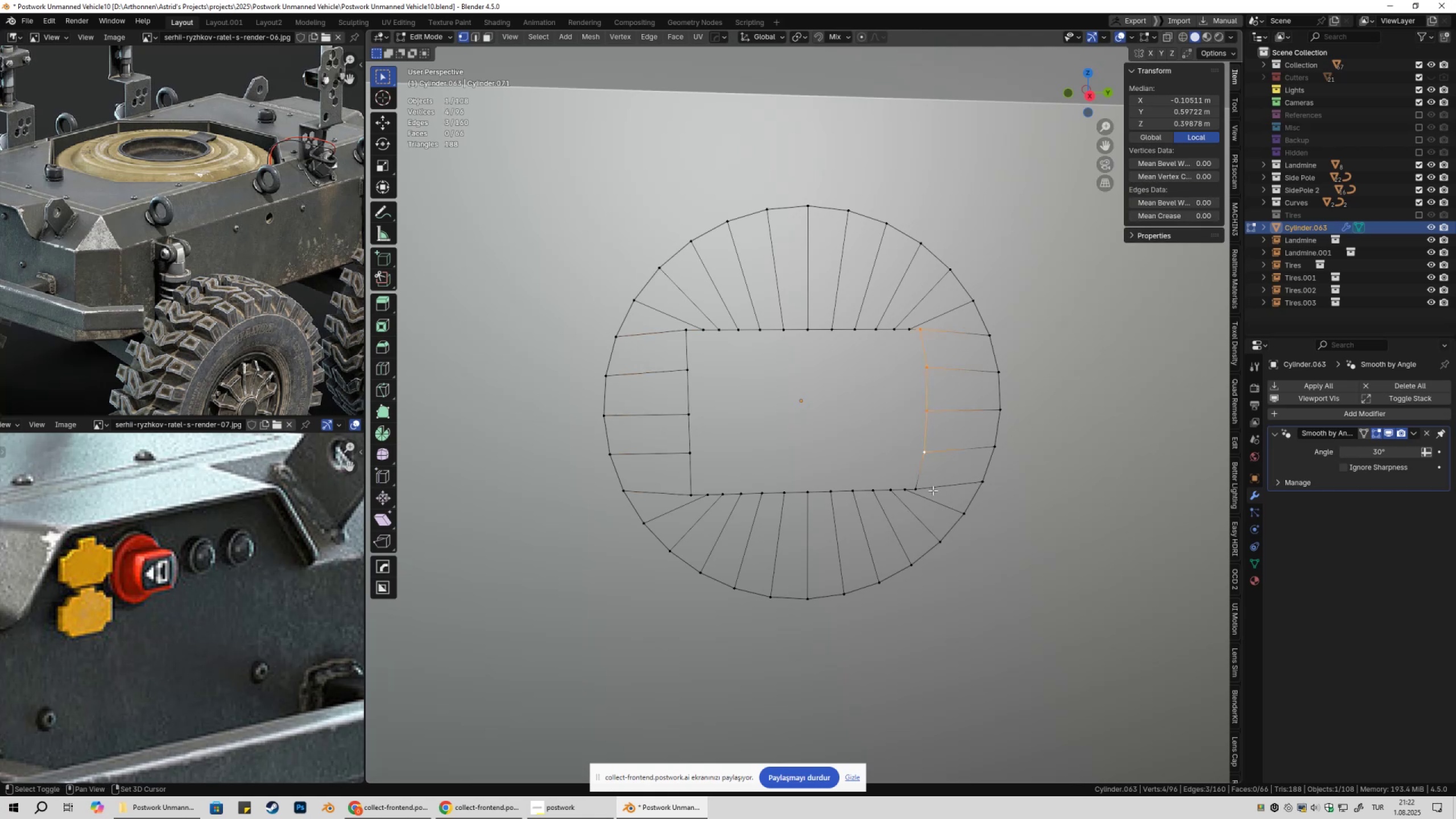 
left_click([933, 490])
 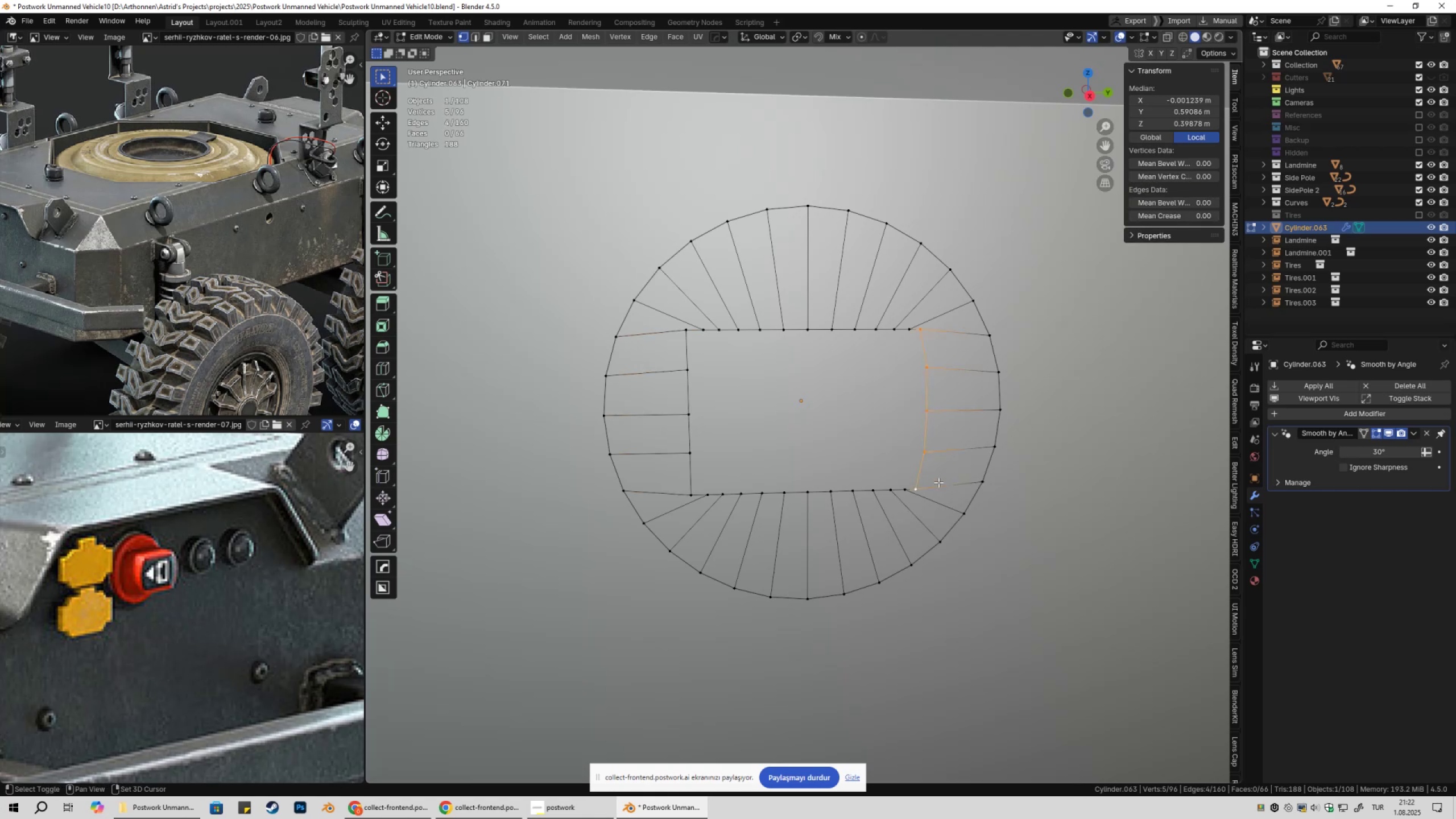 
hold_key(key=ShiftLeft, duration=0.59)
 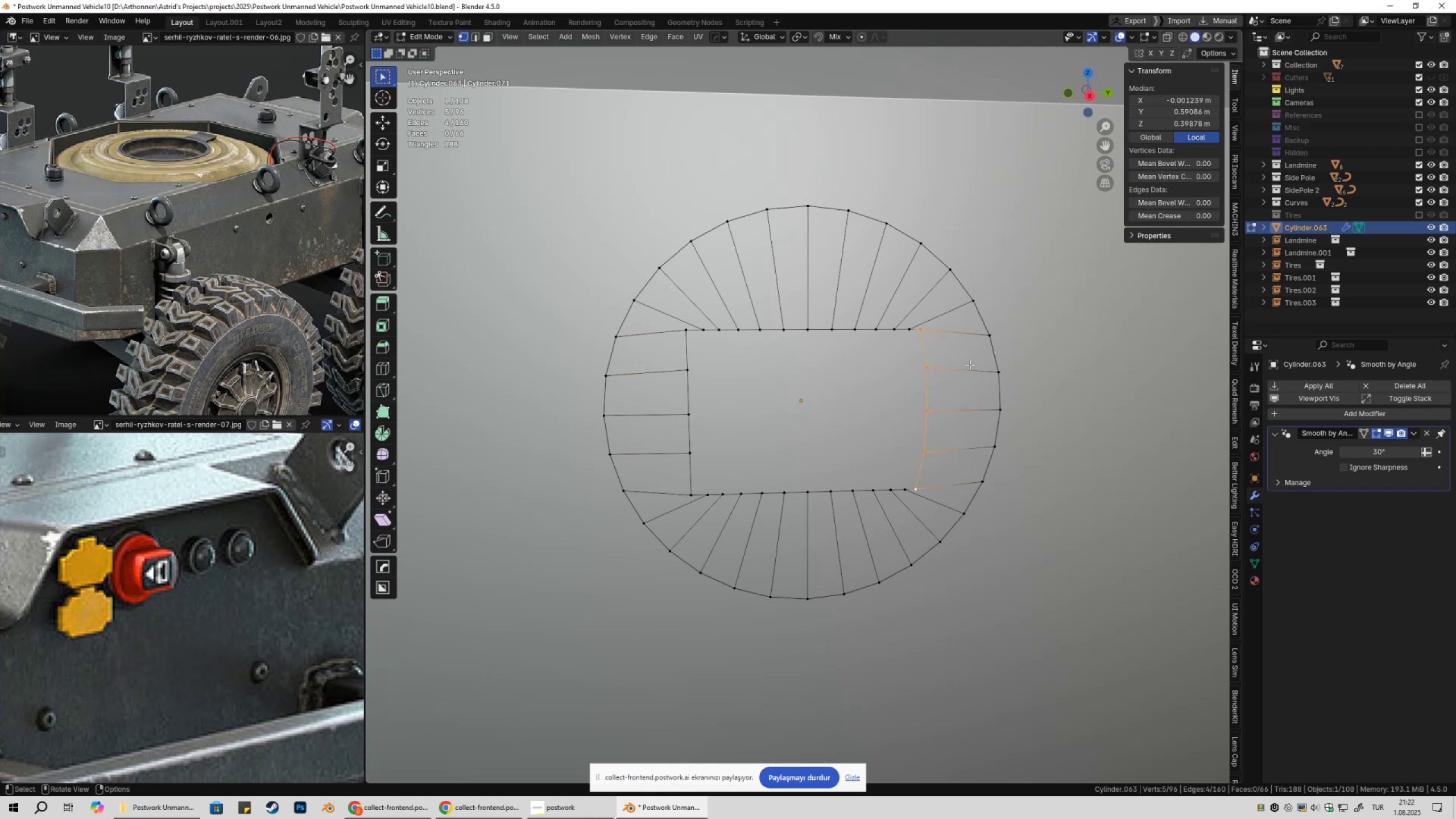 
type(sy0)
key(NumpadEnter)
 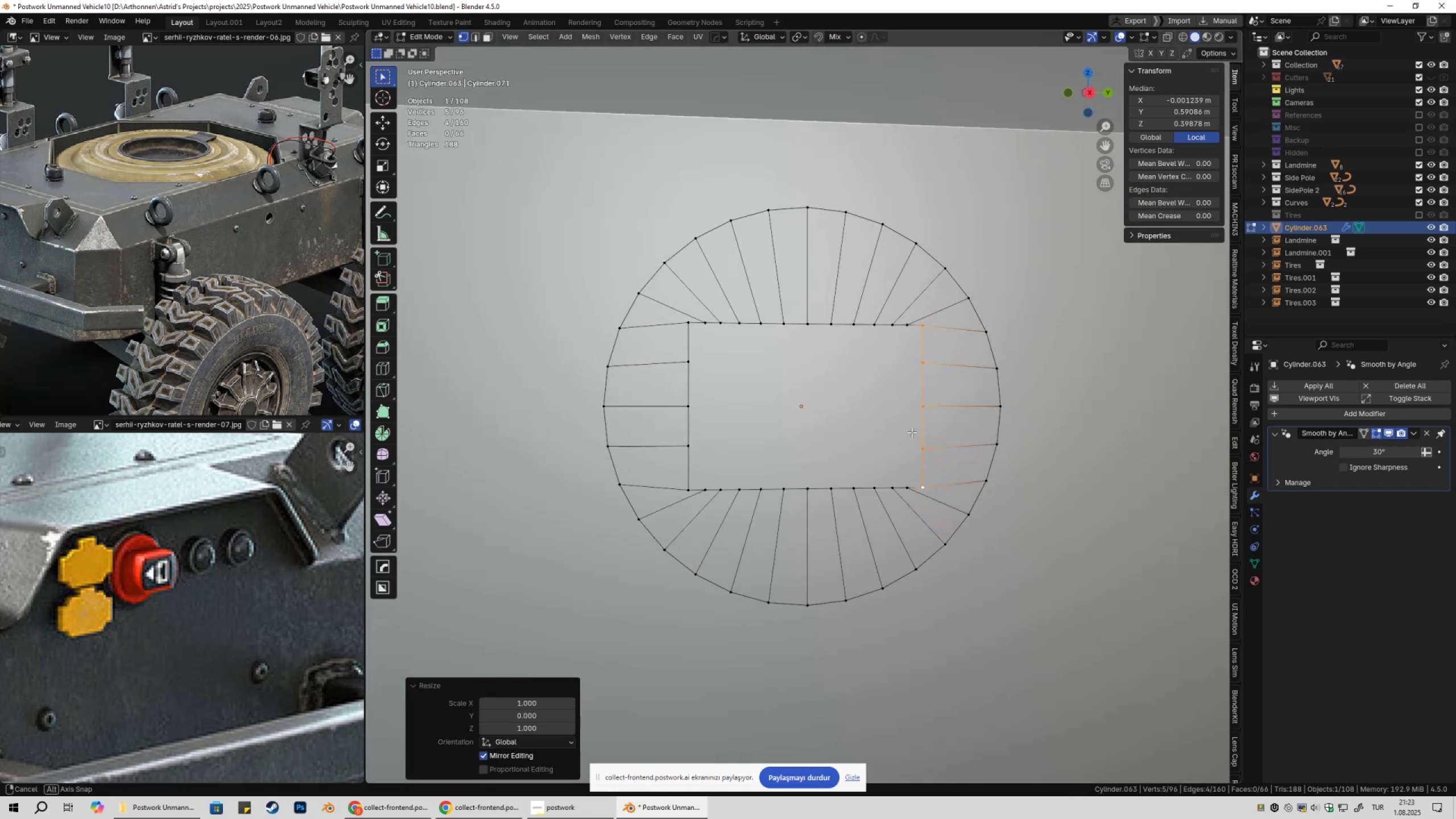 
scroll: coordinate [887, 446], scroll_direction: up, amount: 1.0
 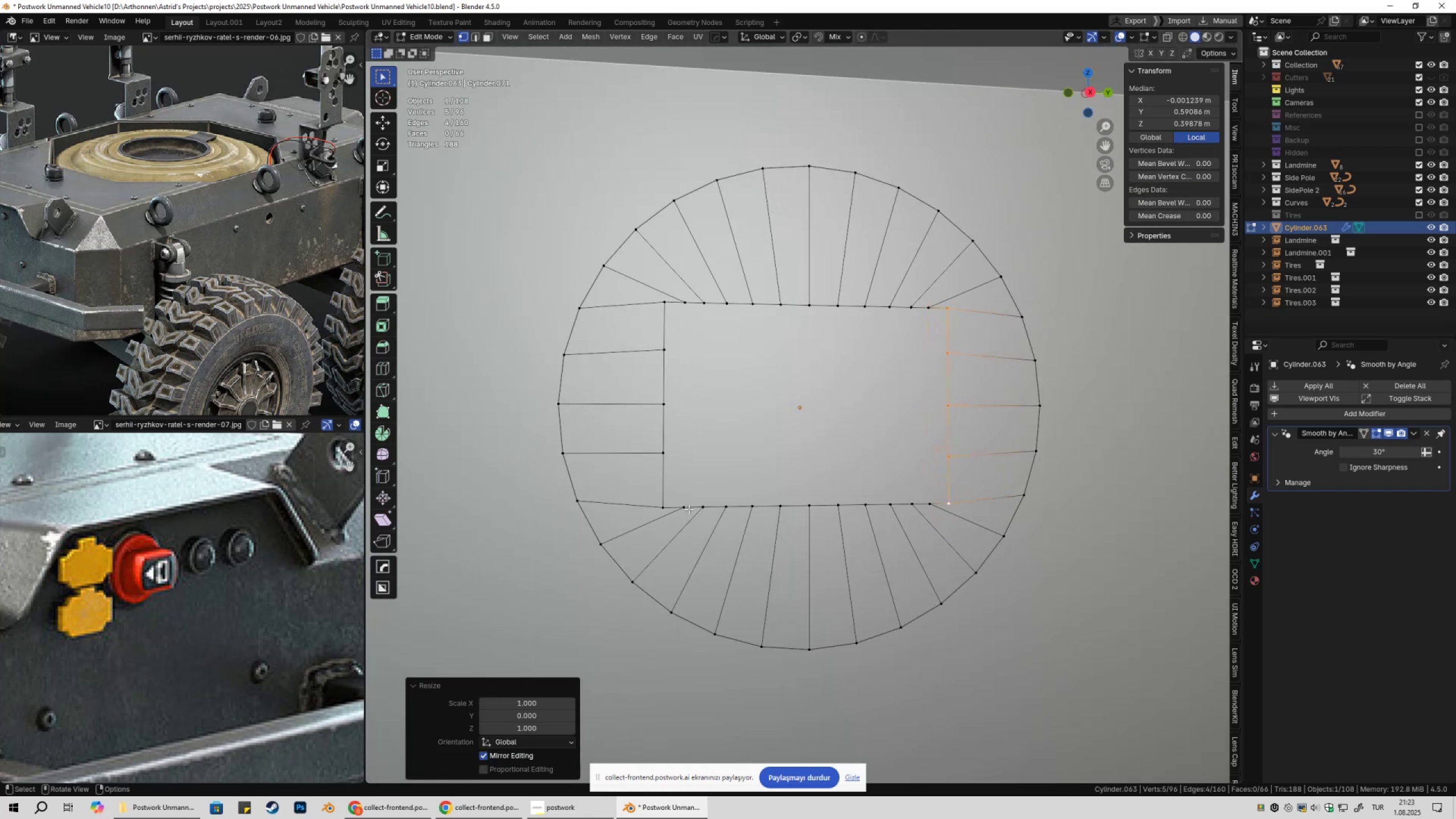 
left_click([689, 509])
 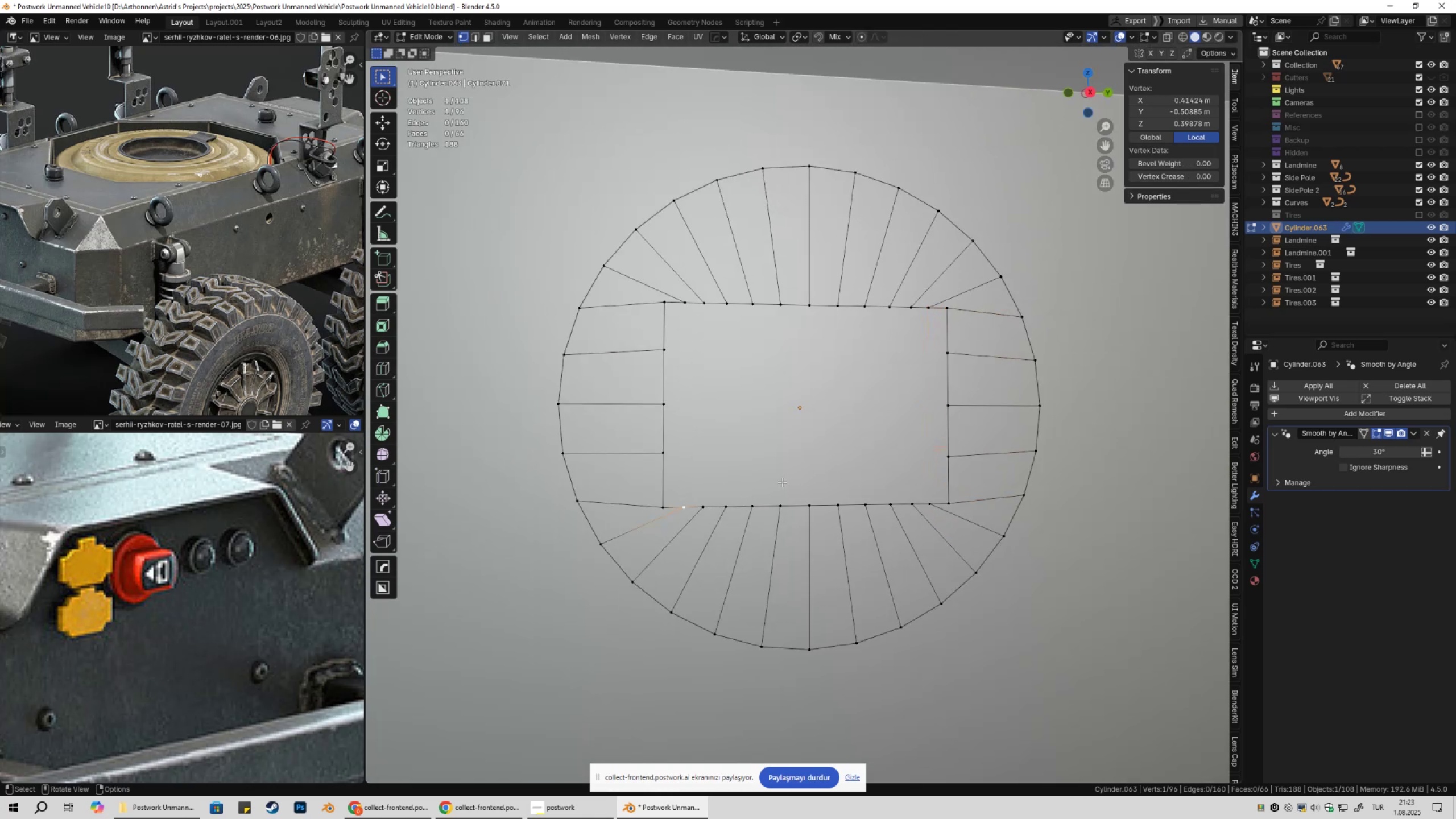 
type(gg)
 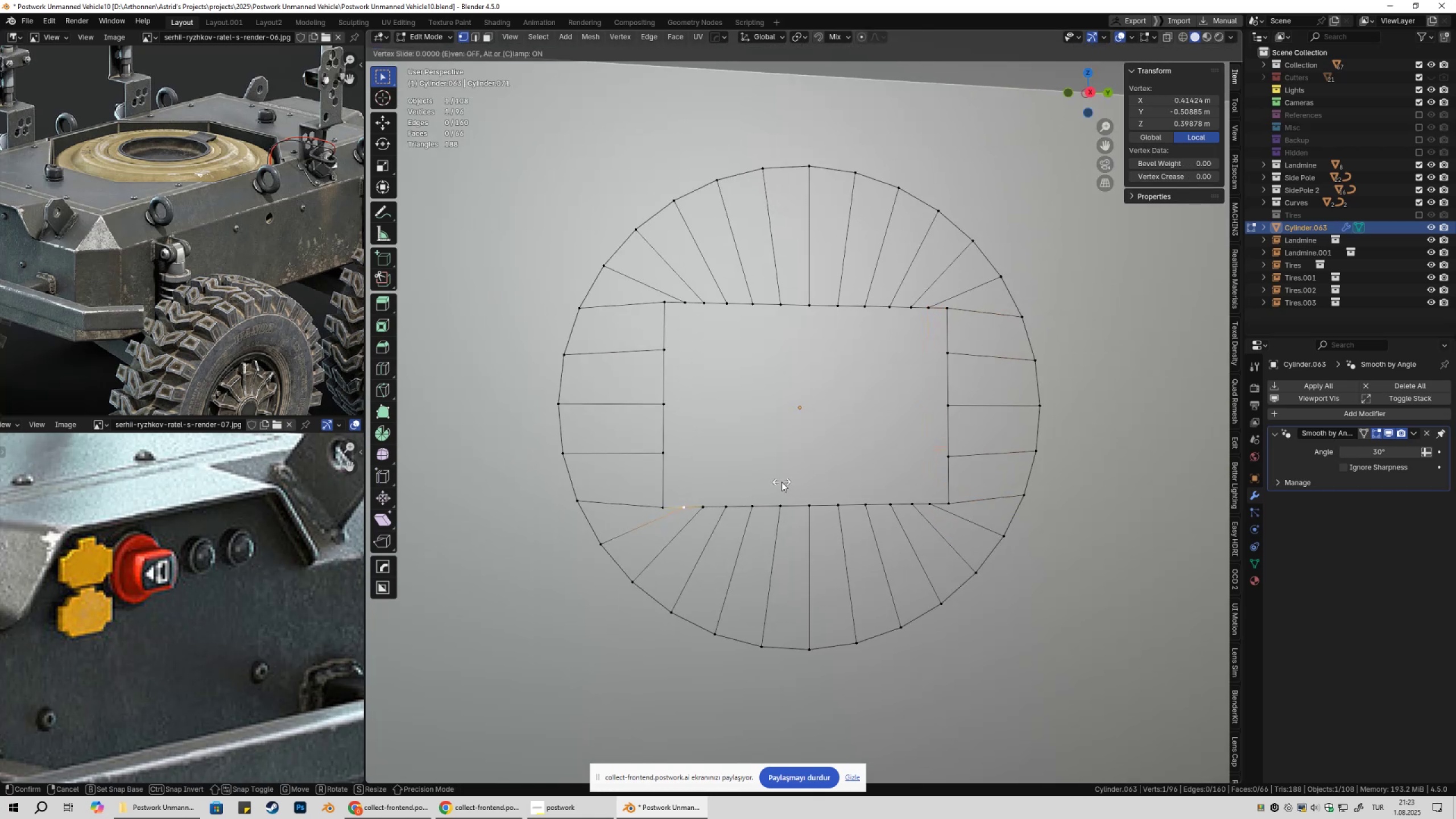 
left_click([781, 482])
 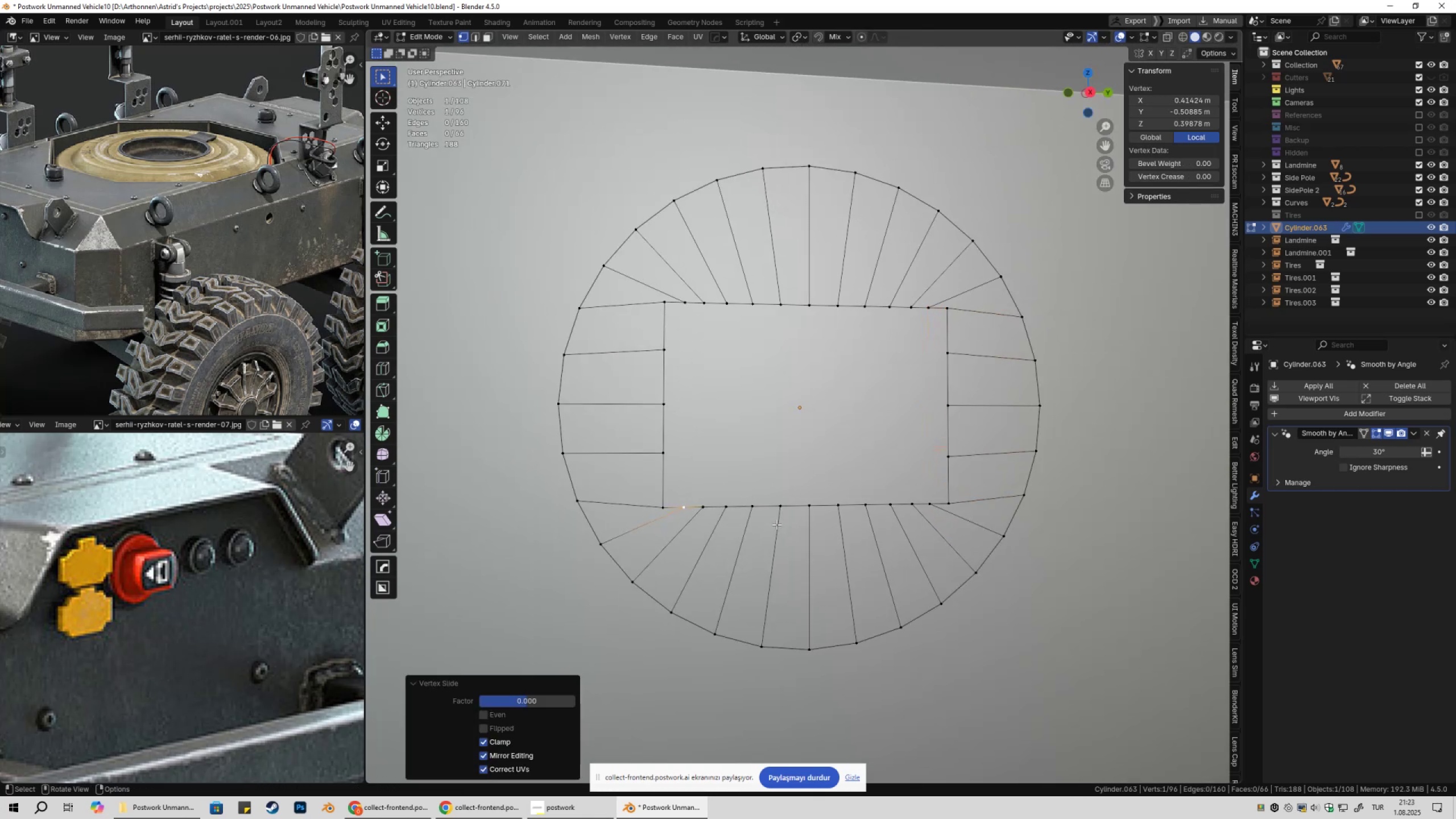 
hold_key(key=ShiftLeft, duration=0.31)
 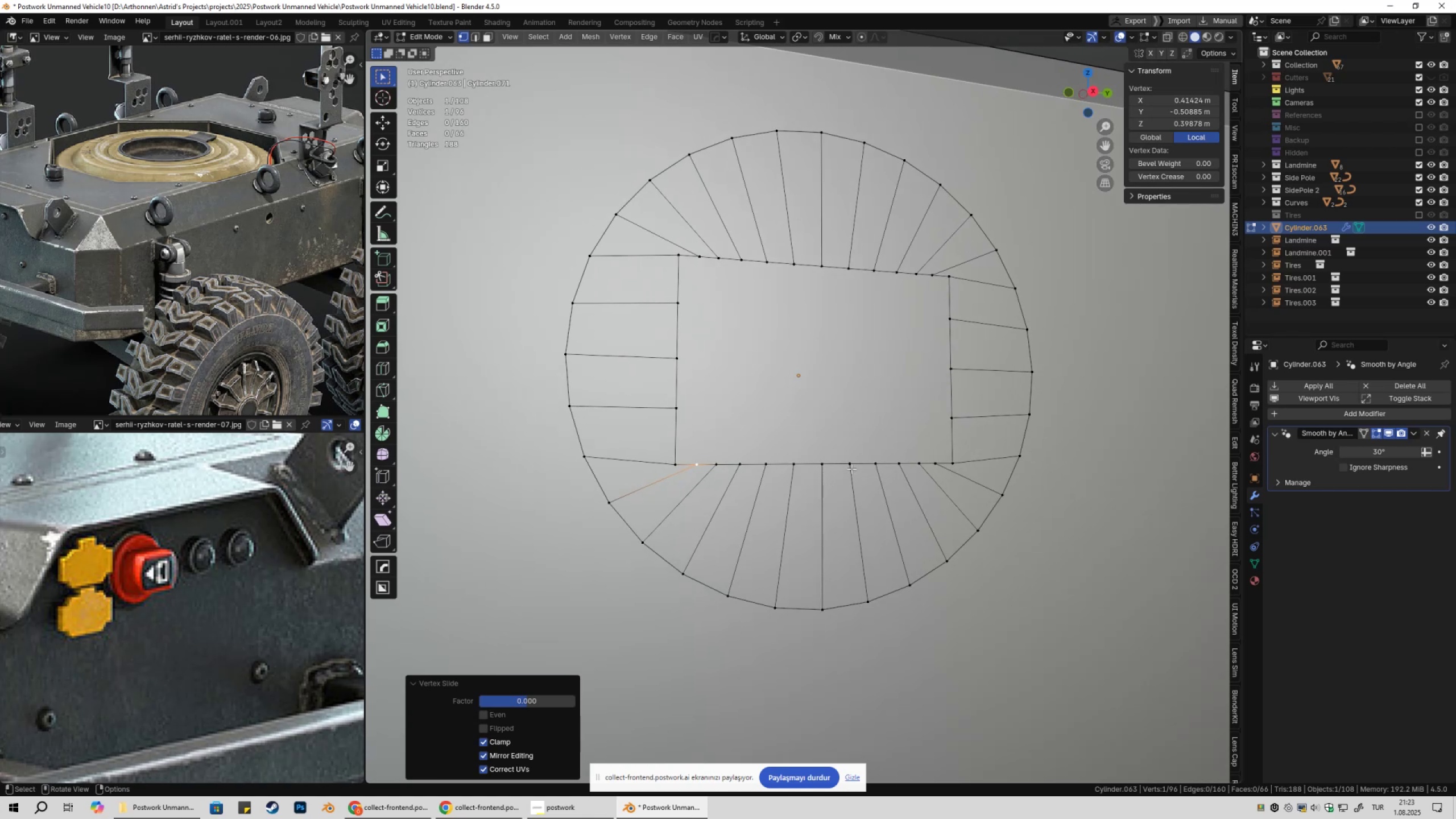 
wait(8.85)
 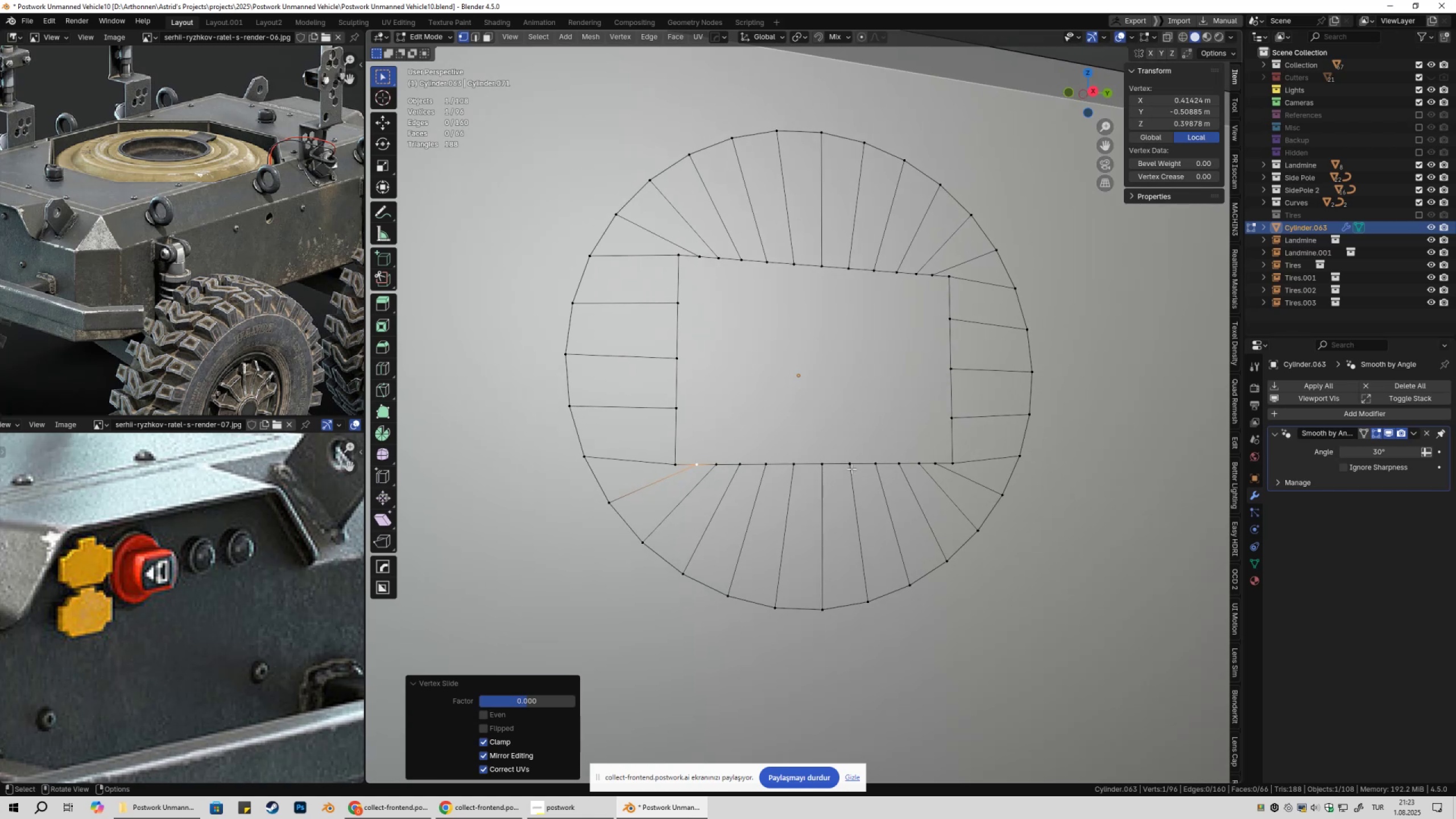 
key(K)
 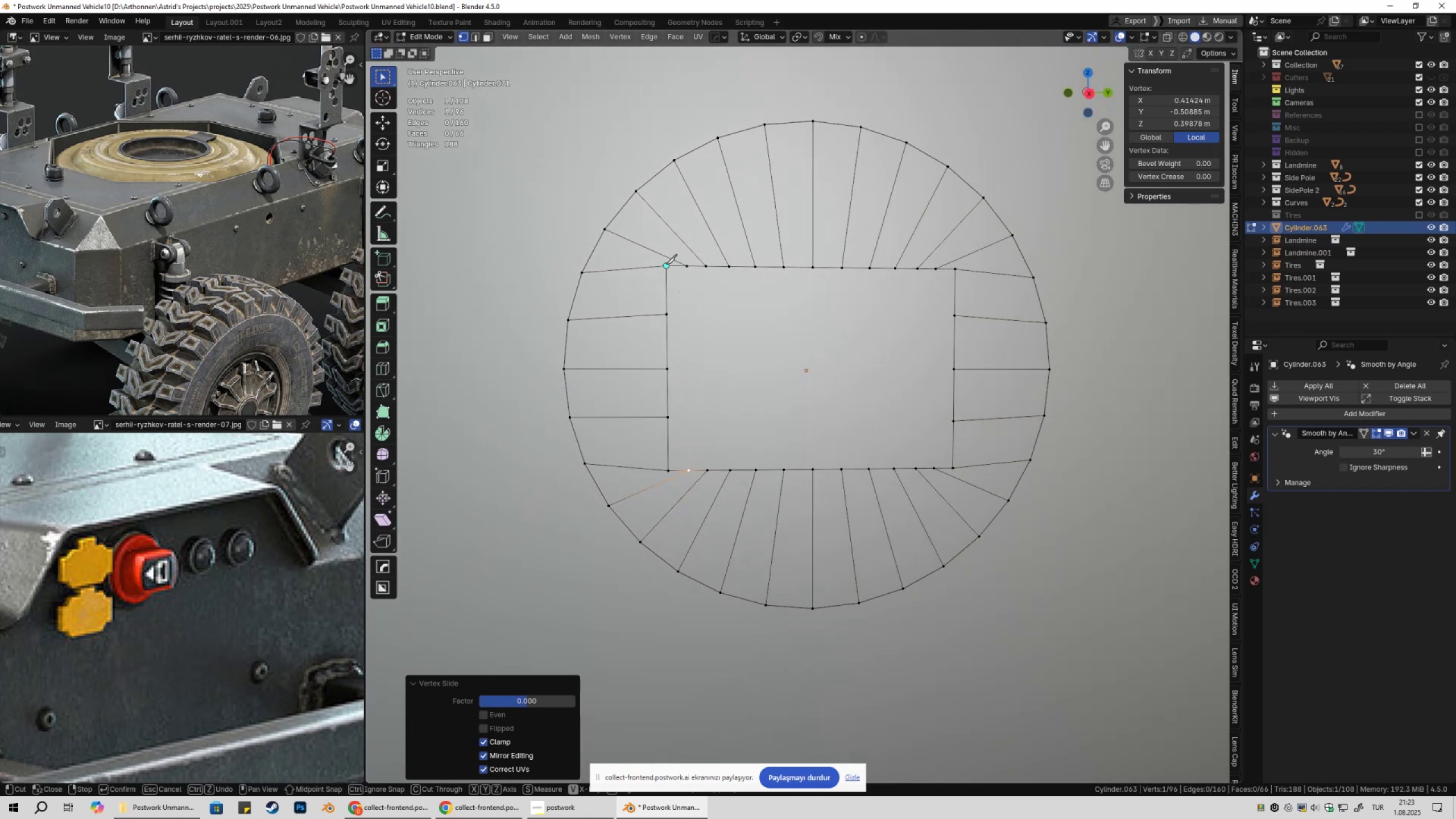 
left_click([666, 264])
 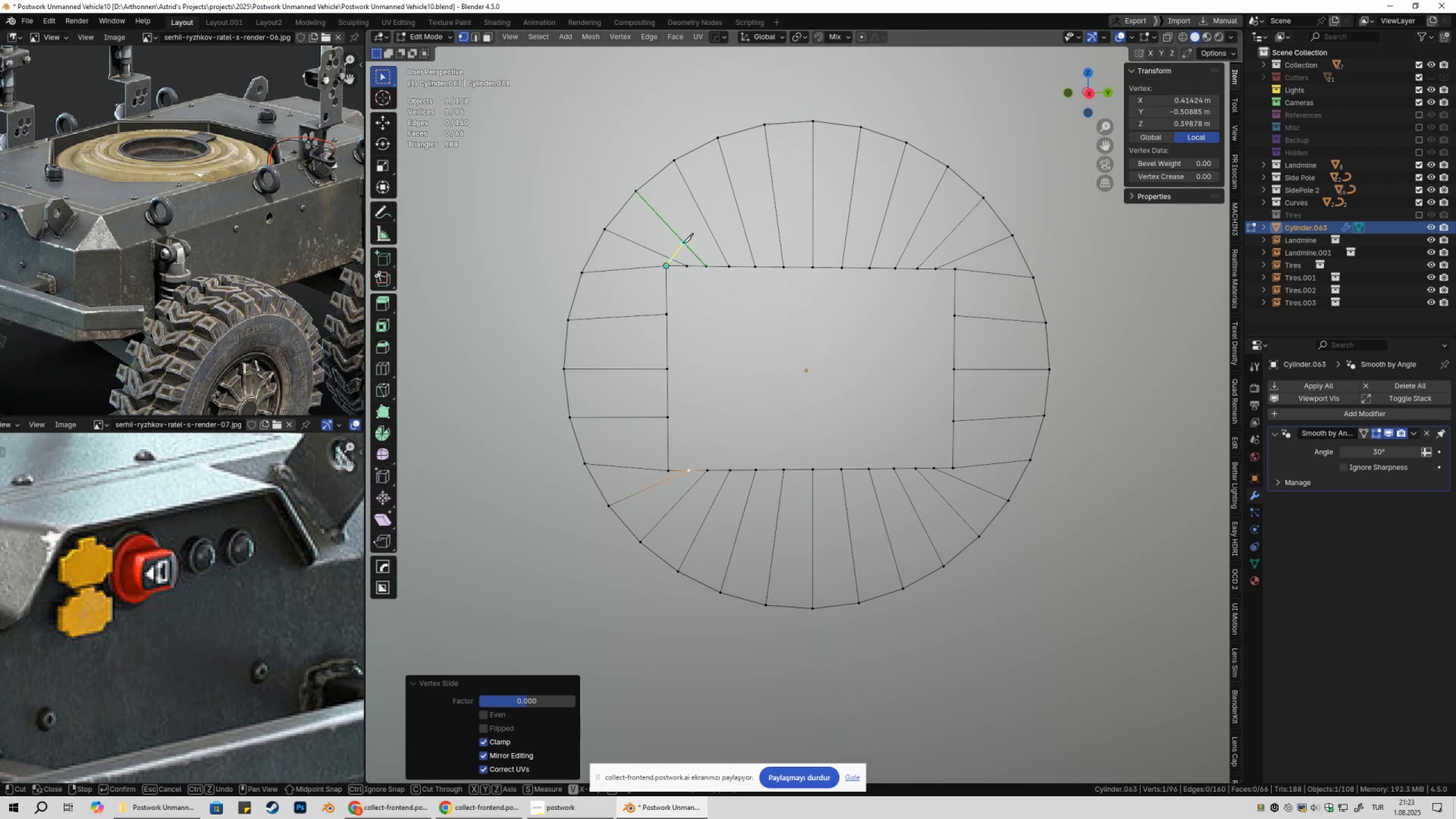 
left_click([682, 243])
 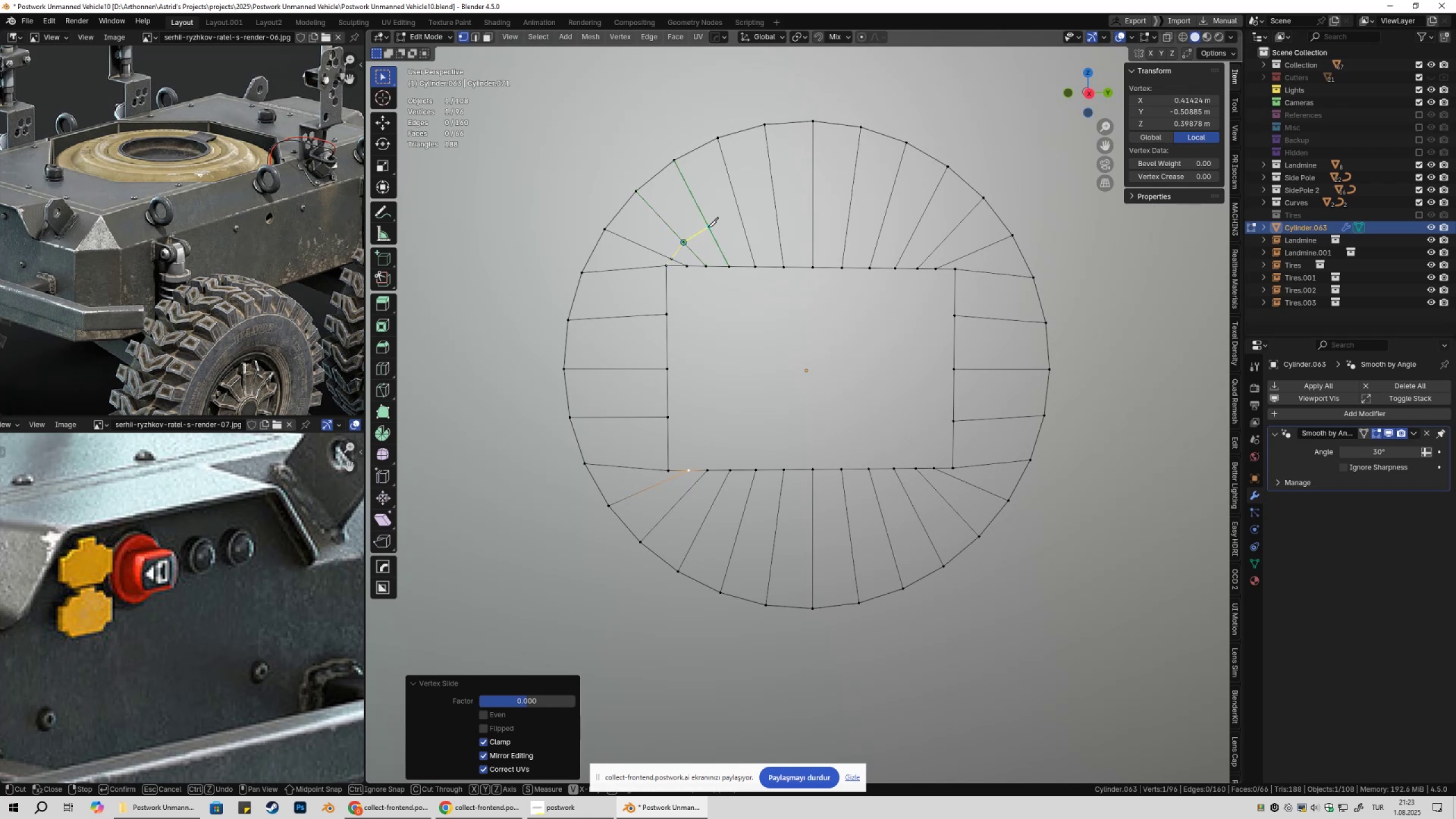 
left_click([708, 227])
 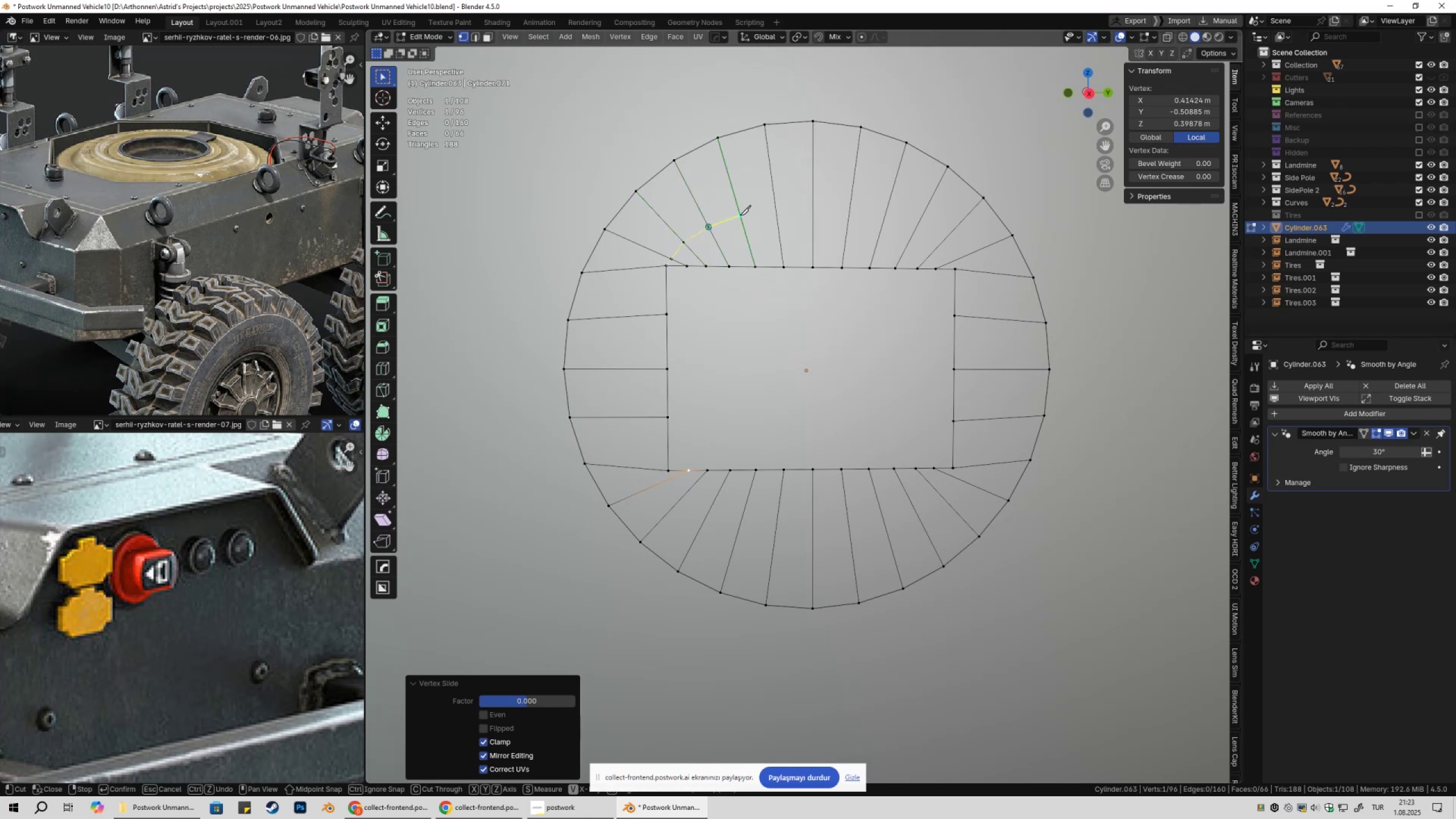 
left_click([740, 215])
 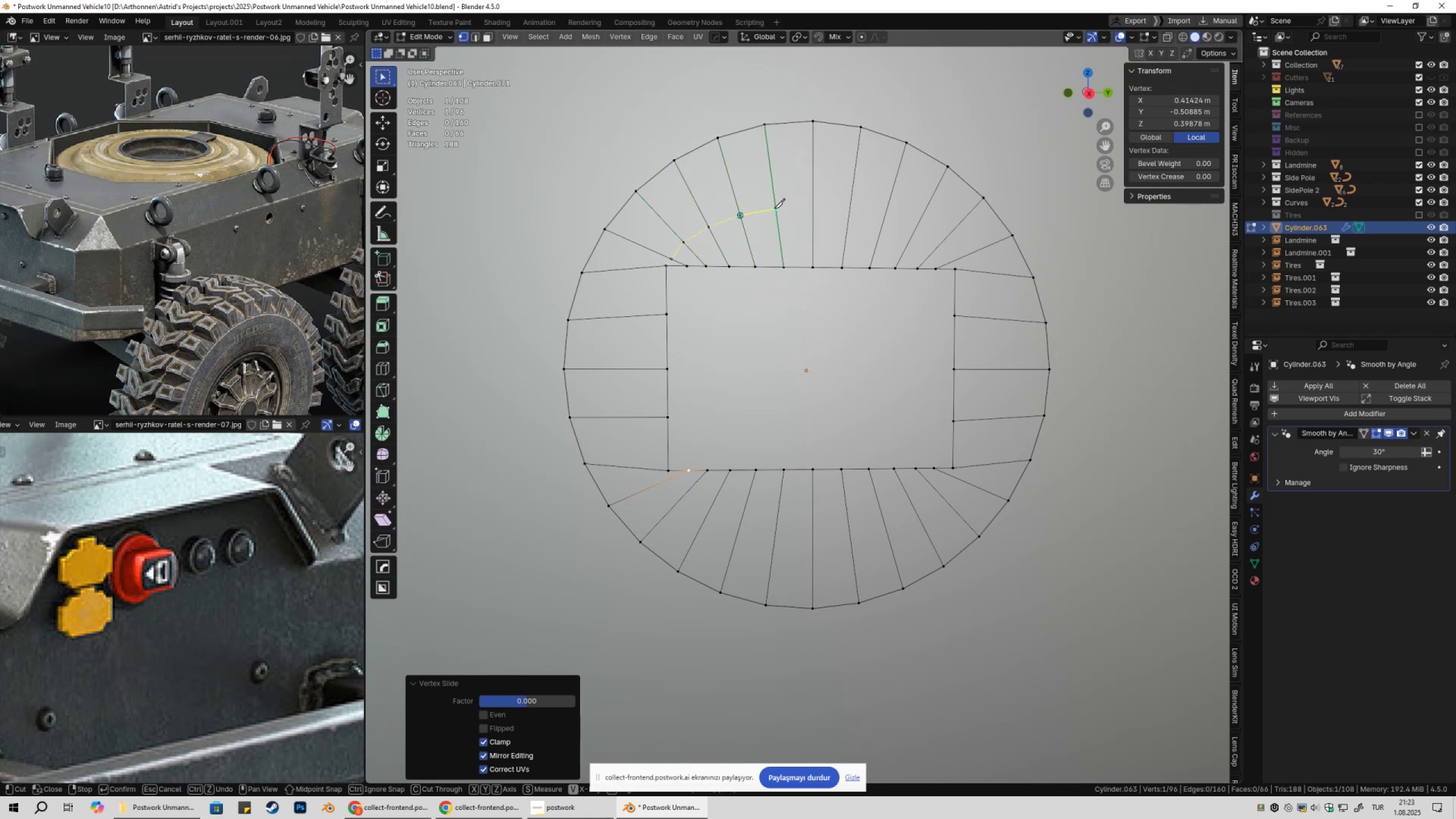 
left_click([774, 208])
 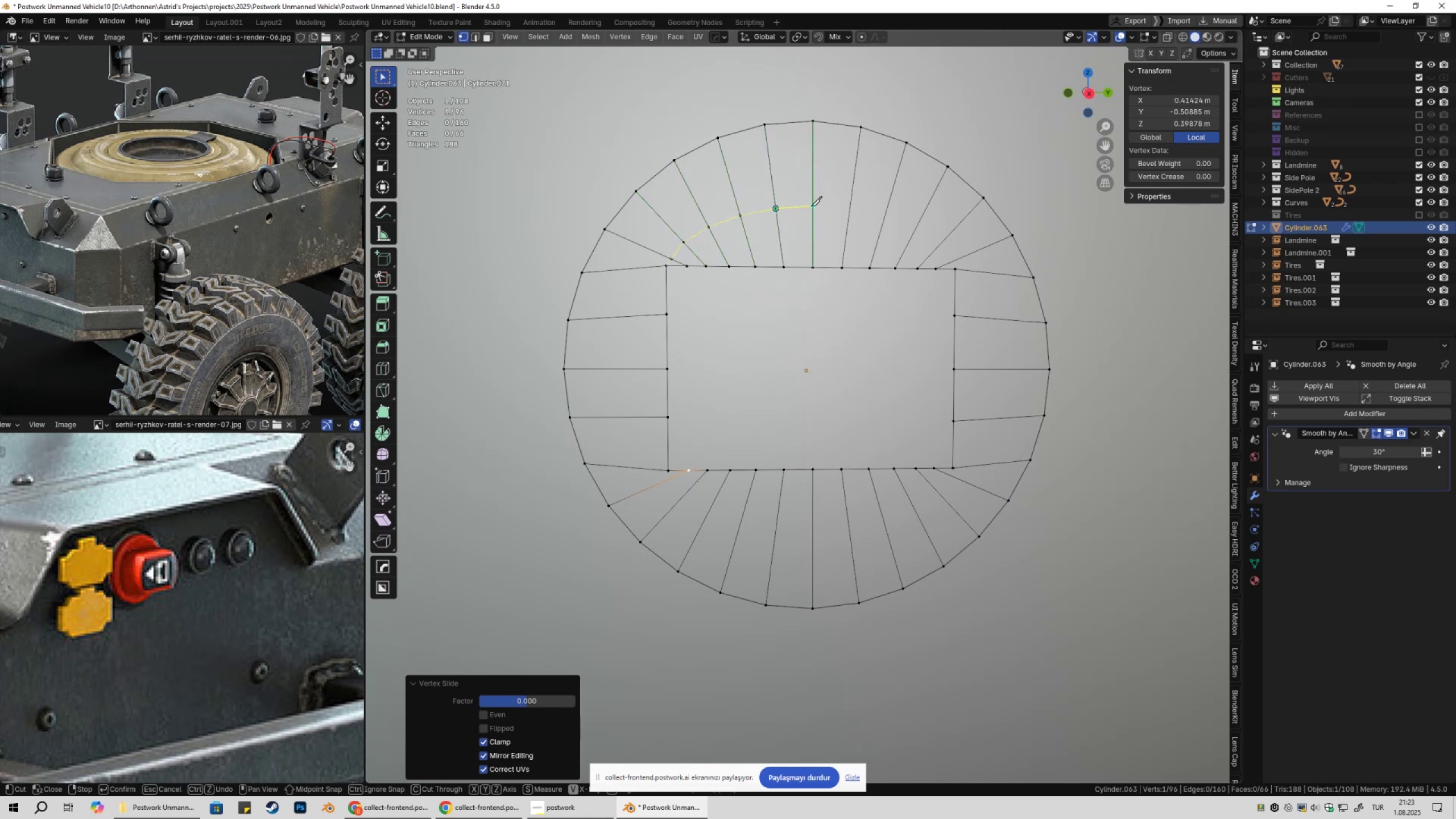 
left_click([811, 206])
 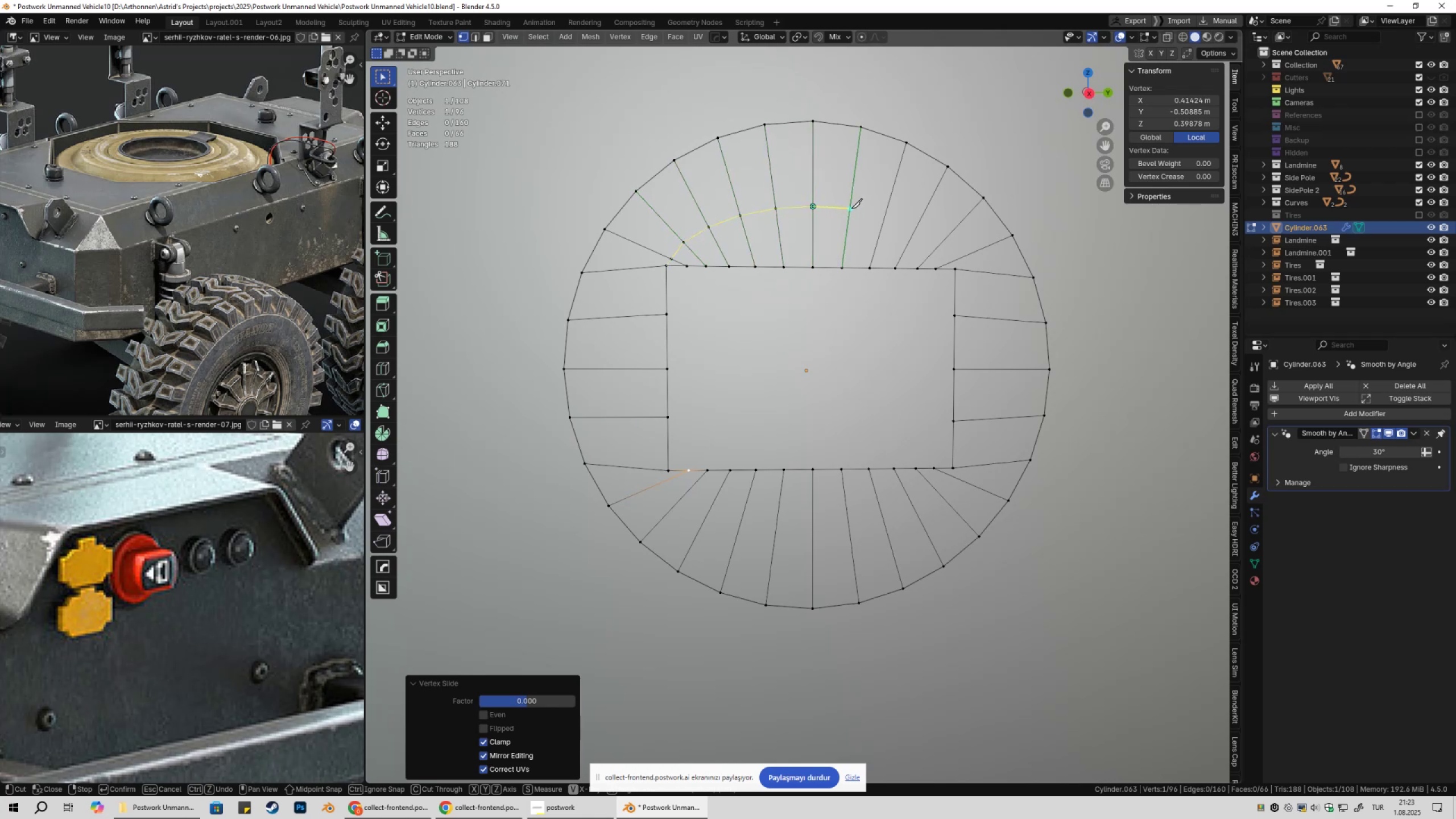 
left_click([851, 208])
 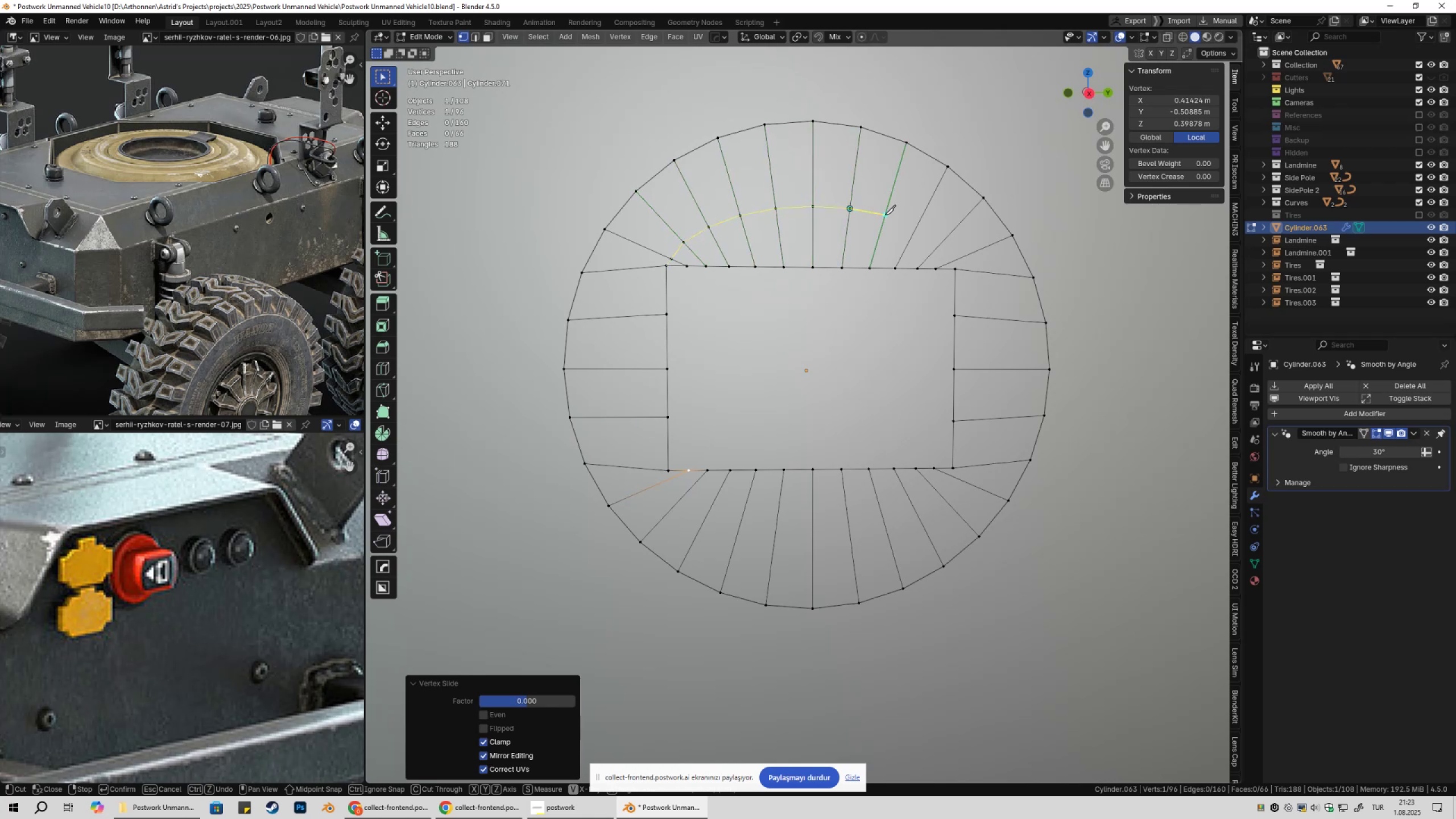 
left_click([885, 214])
 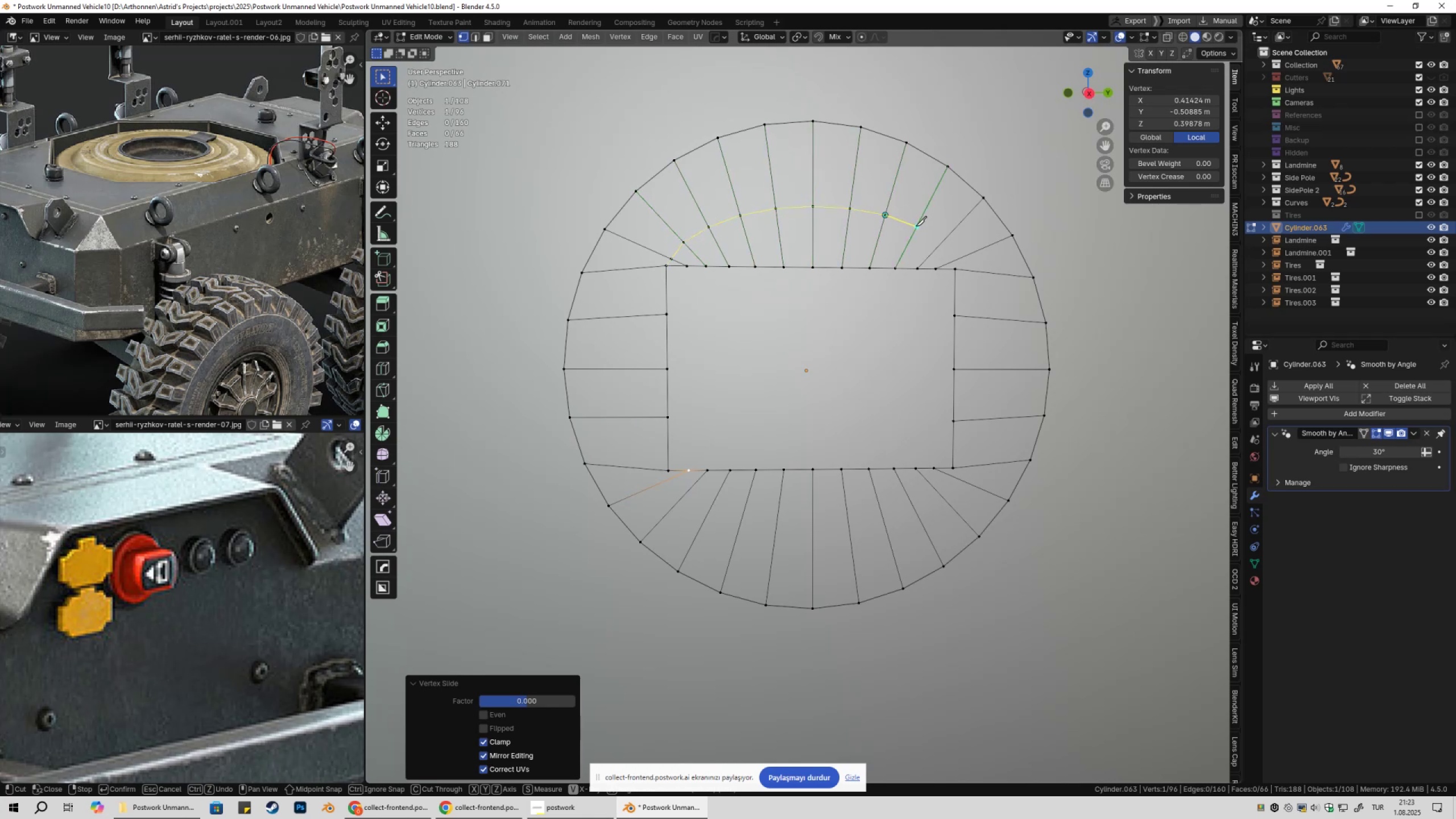 
left_click([916, 226])
 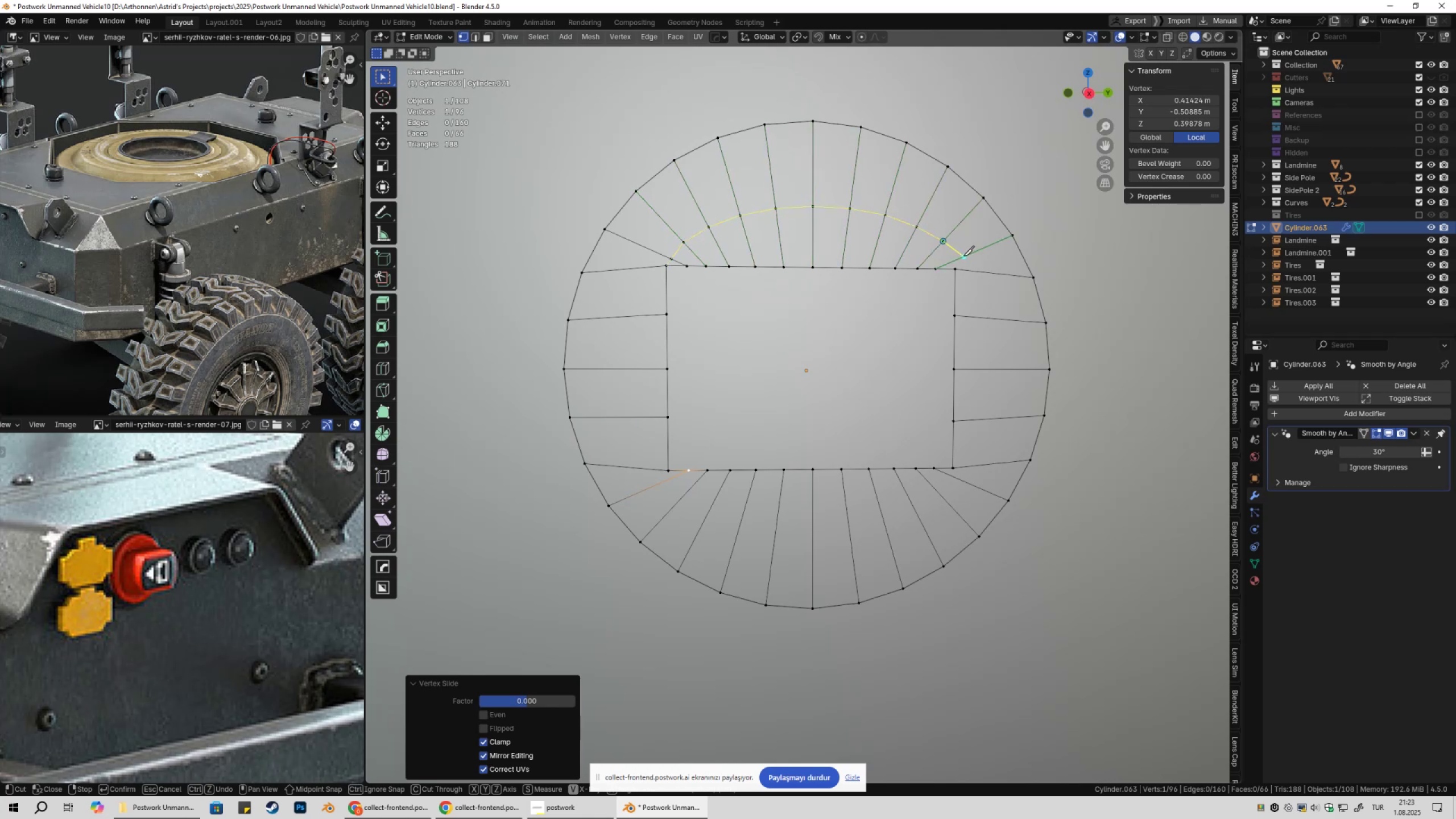 
wait(8.28)
 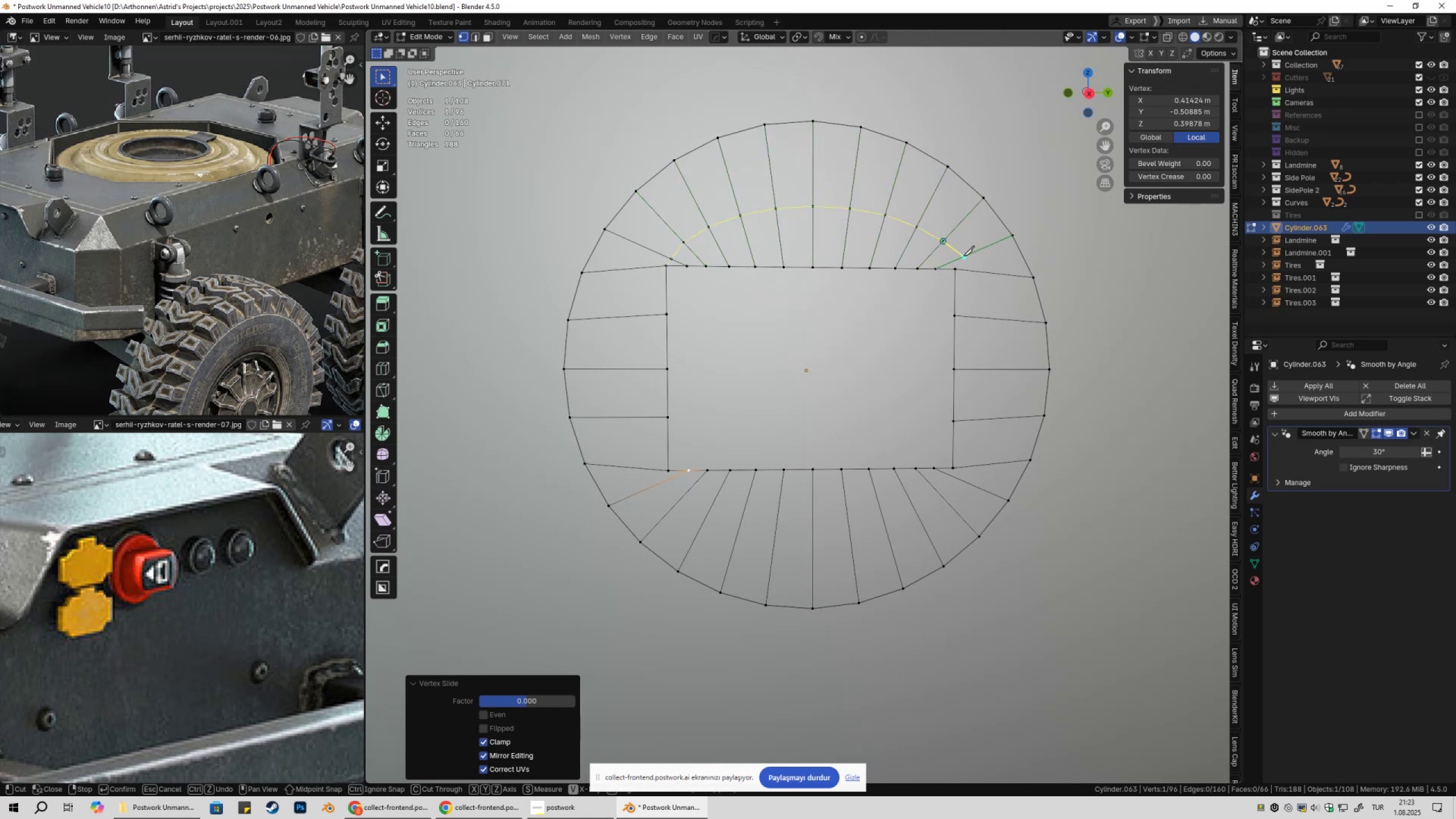 
double_click([956, 268])
 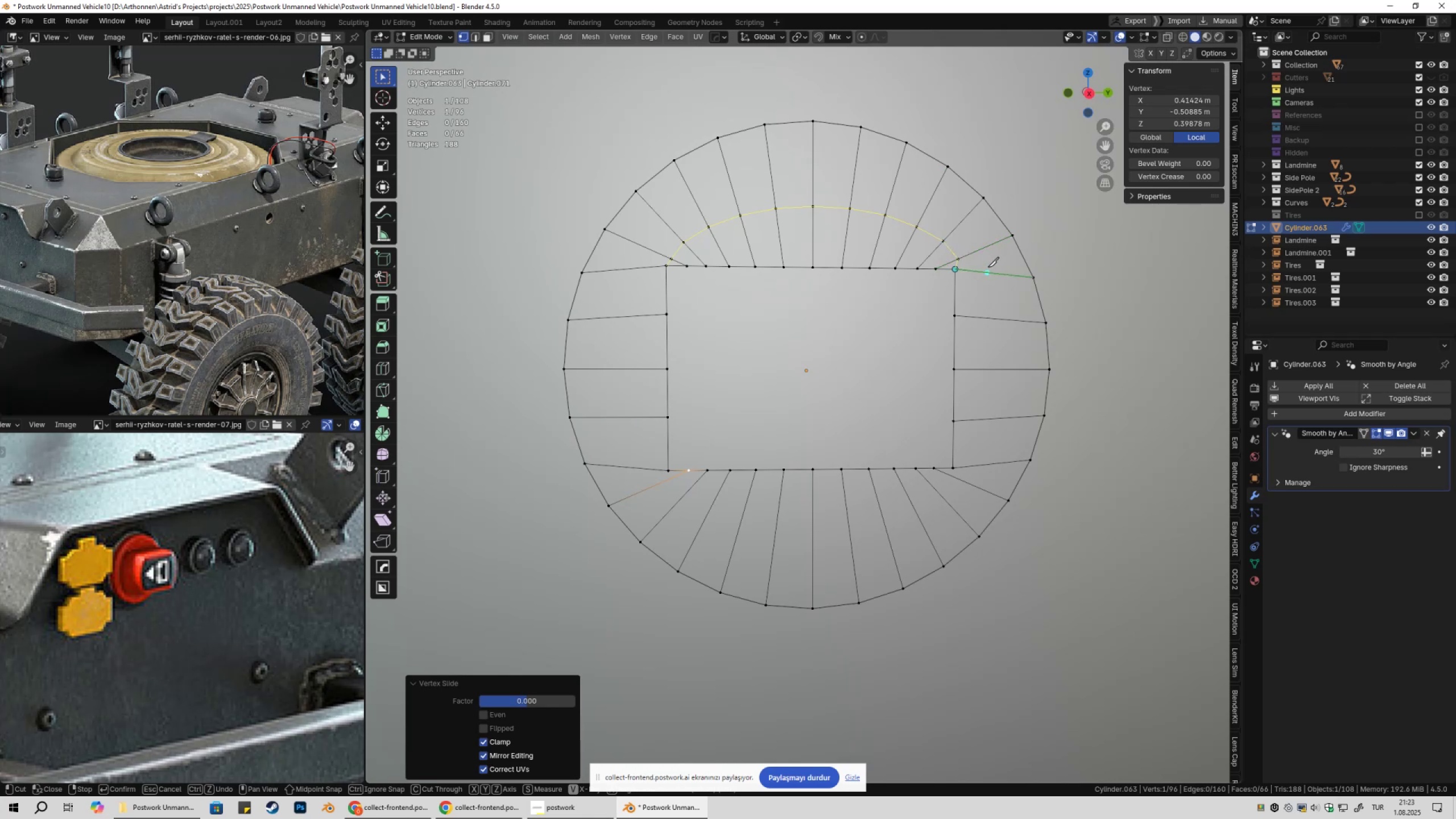 
key(Space)
 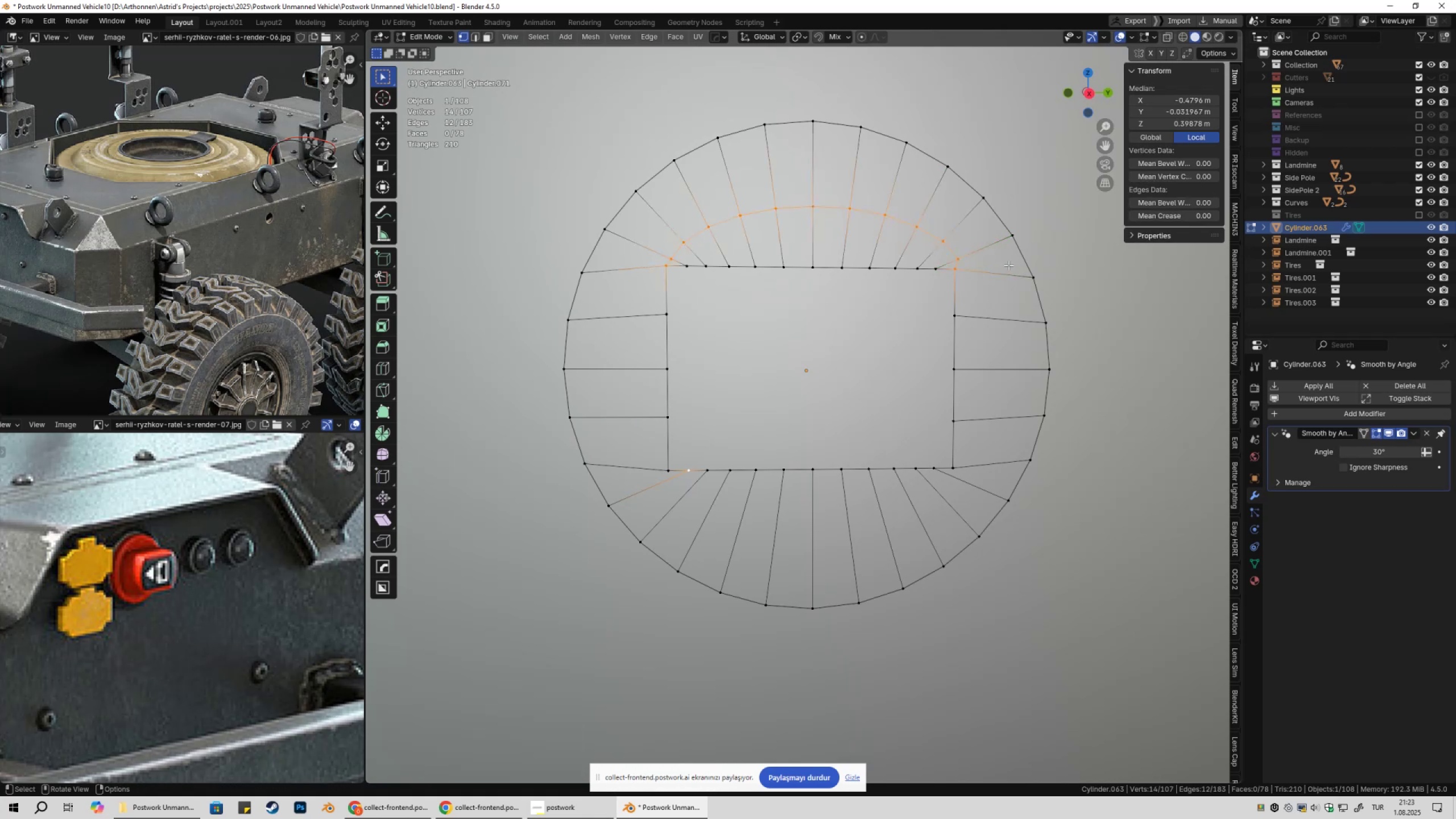 
hold_key(key=ShiftLeft, duration=0.33)
 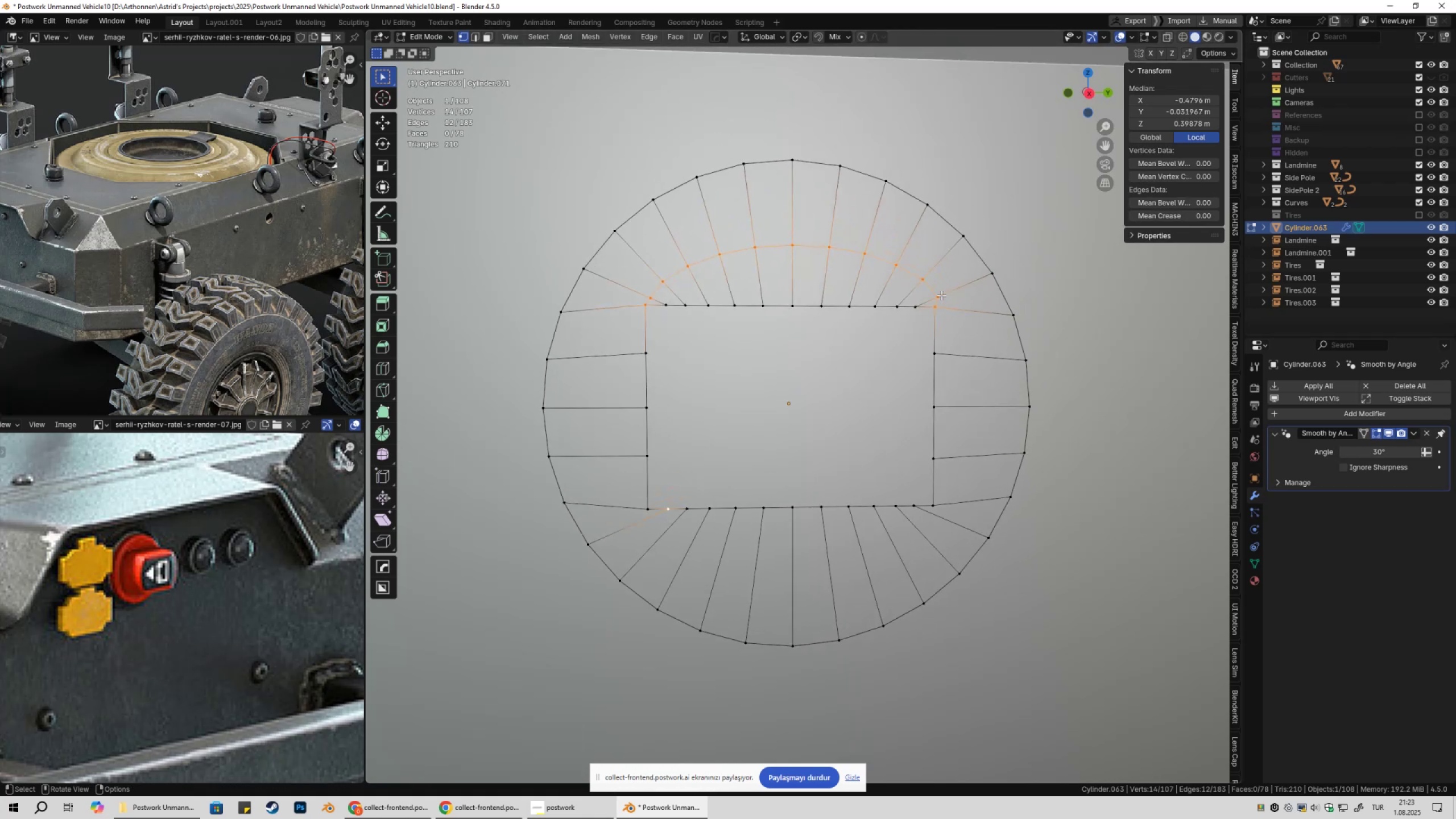 
left_click([941, 295])
 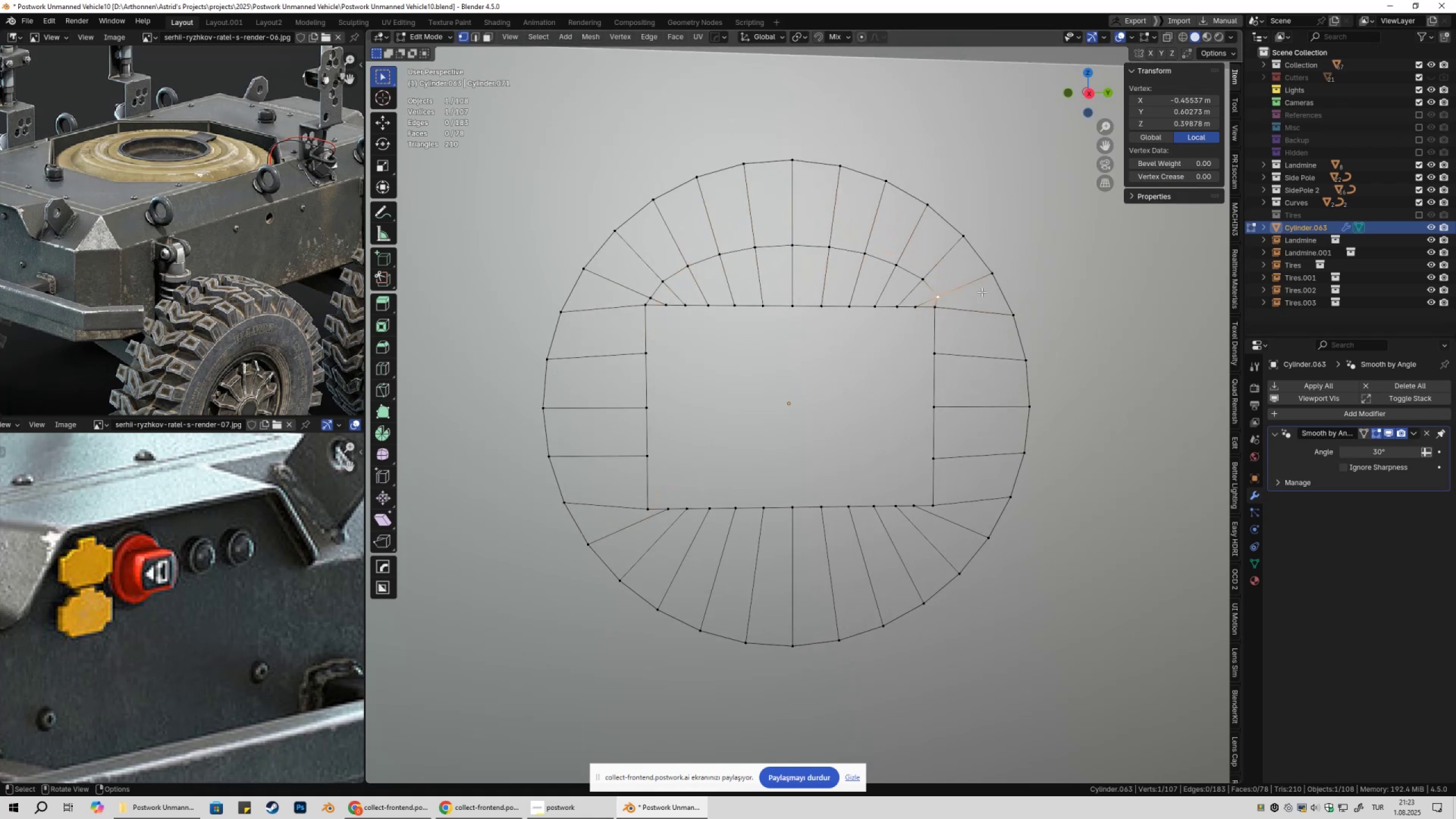 
type(gg)
 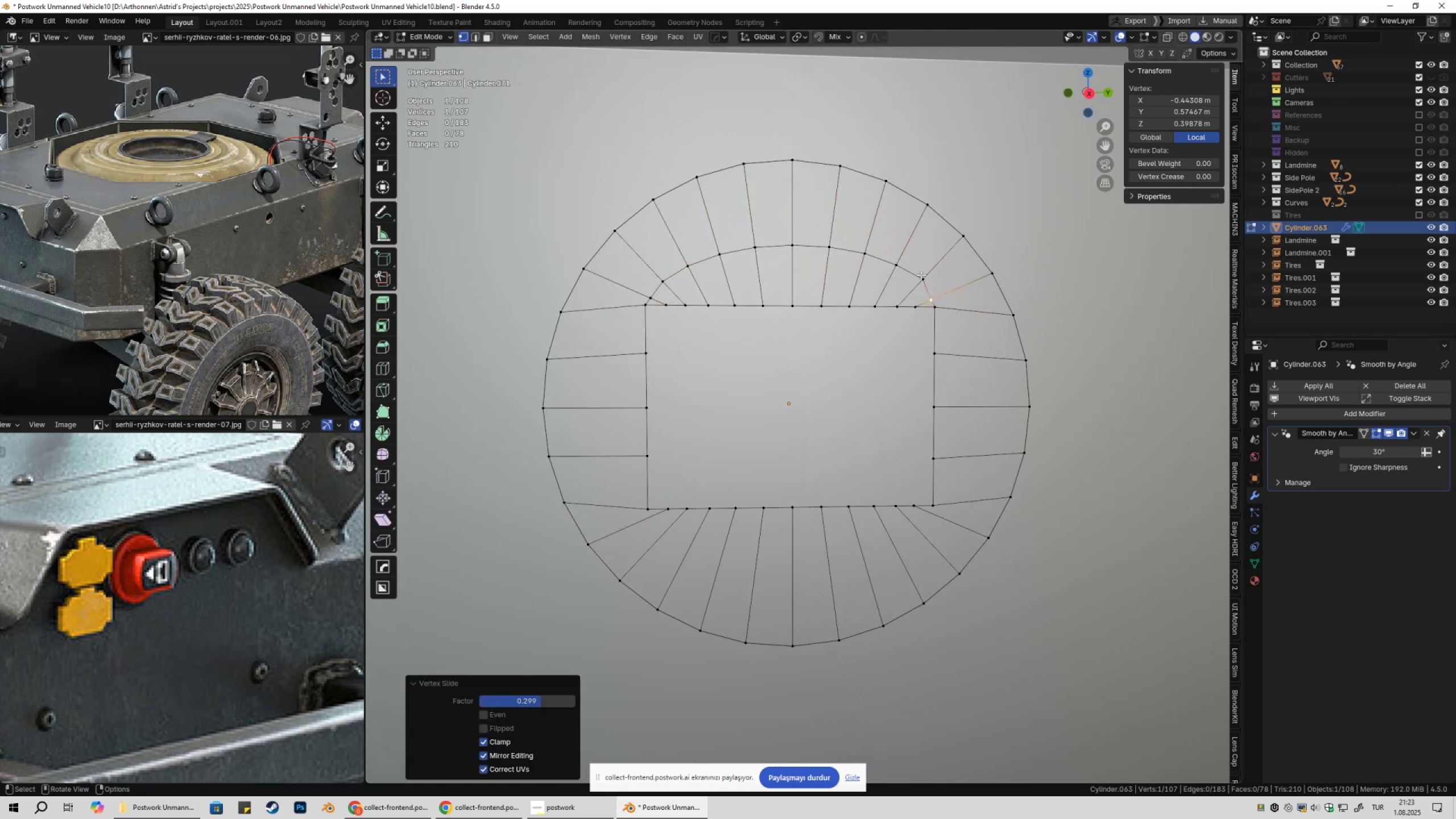 
double_click([921, 274])
 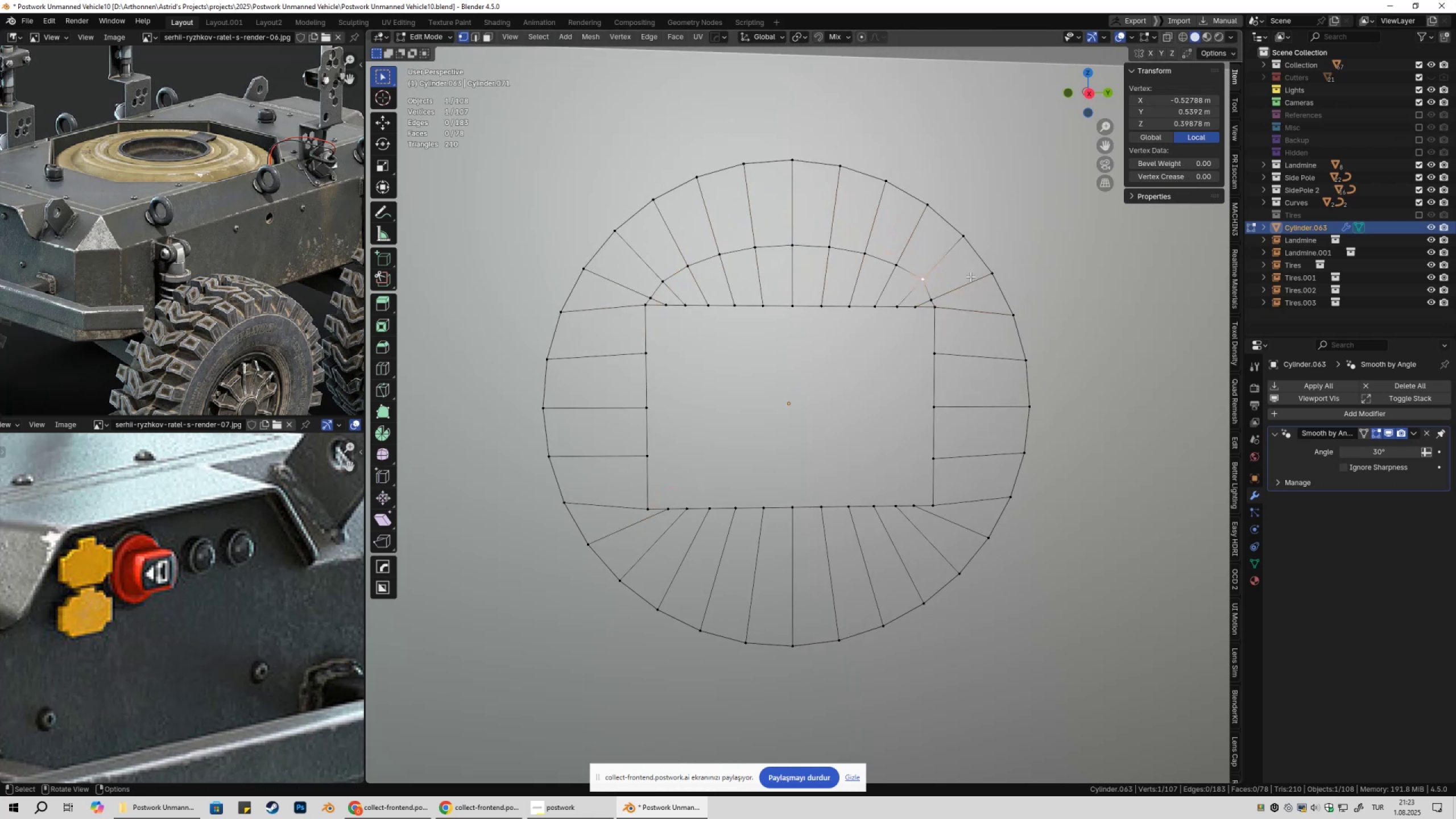 
type(gg)
 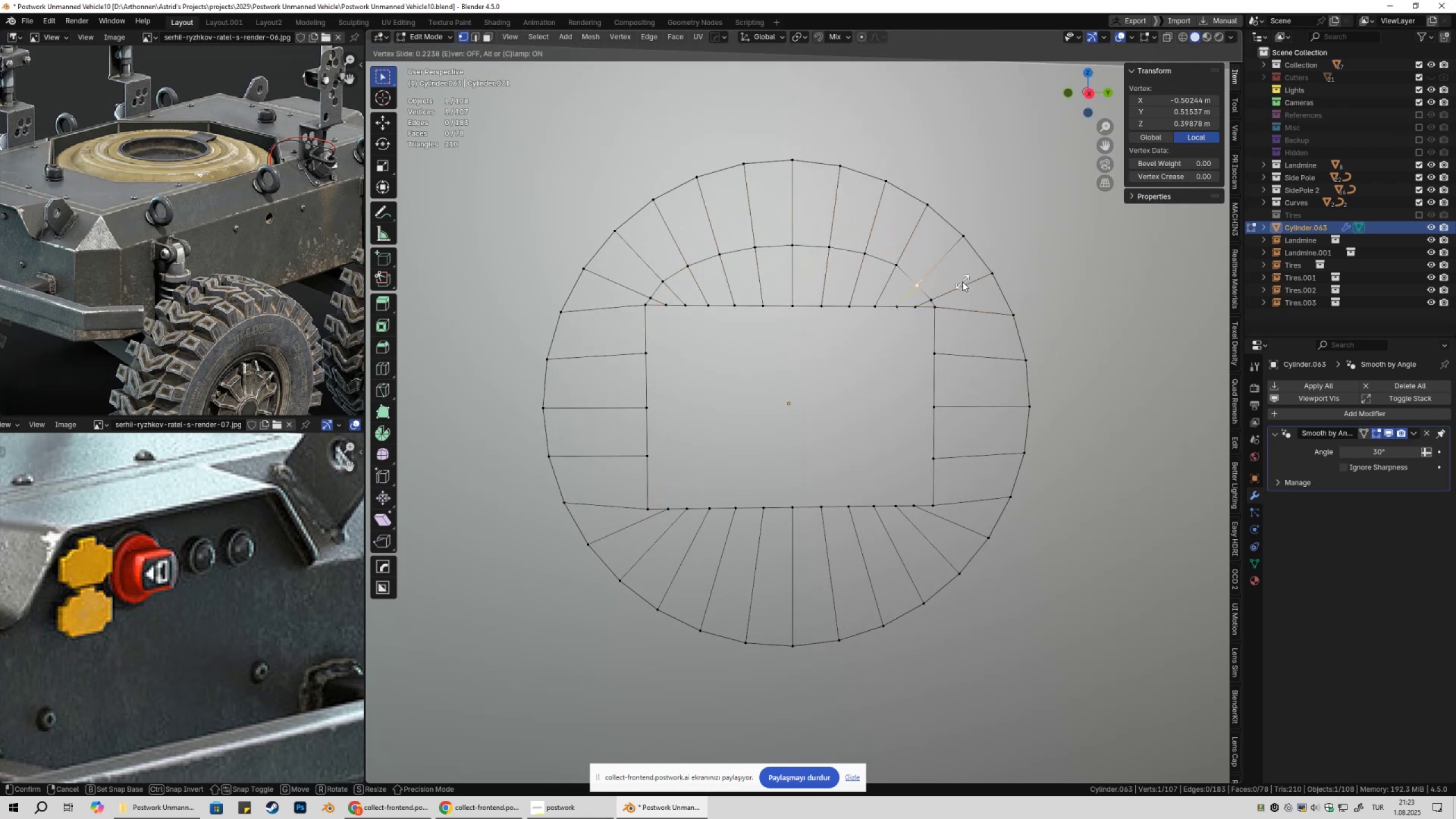 
left_click([962, 282])
 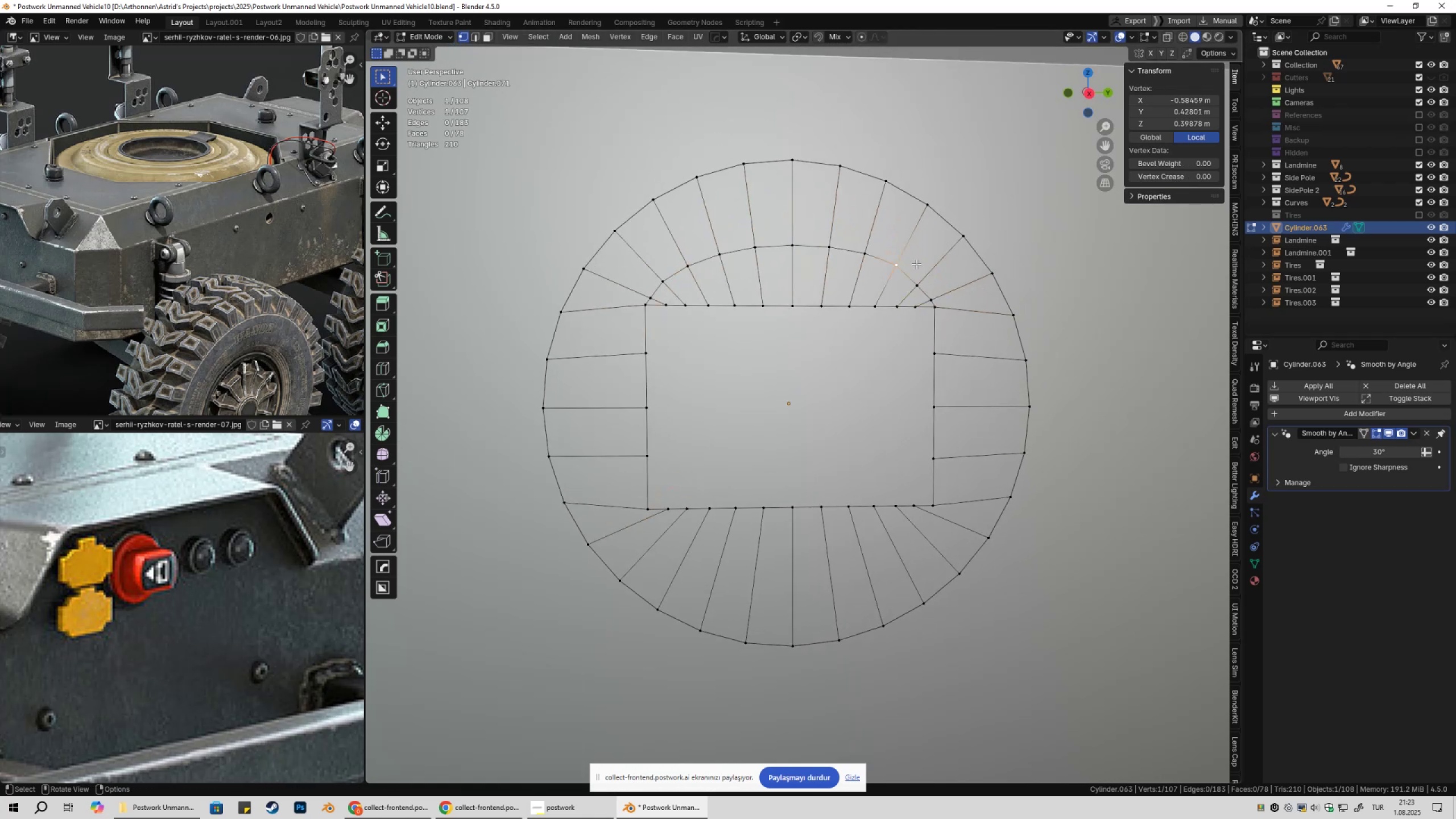 
type(gg)
 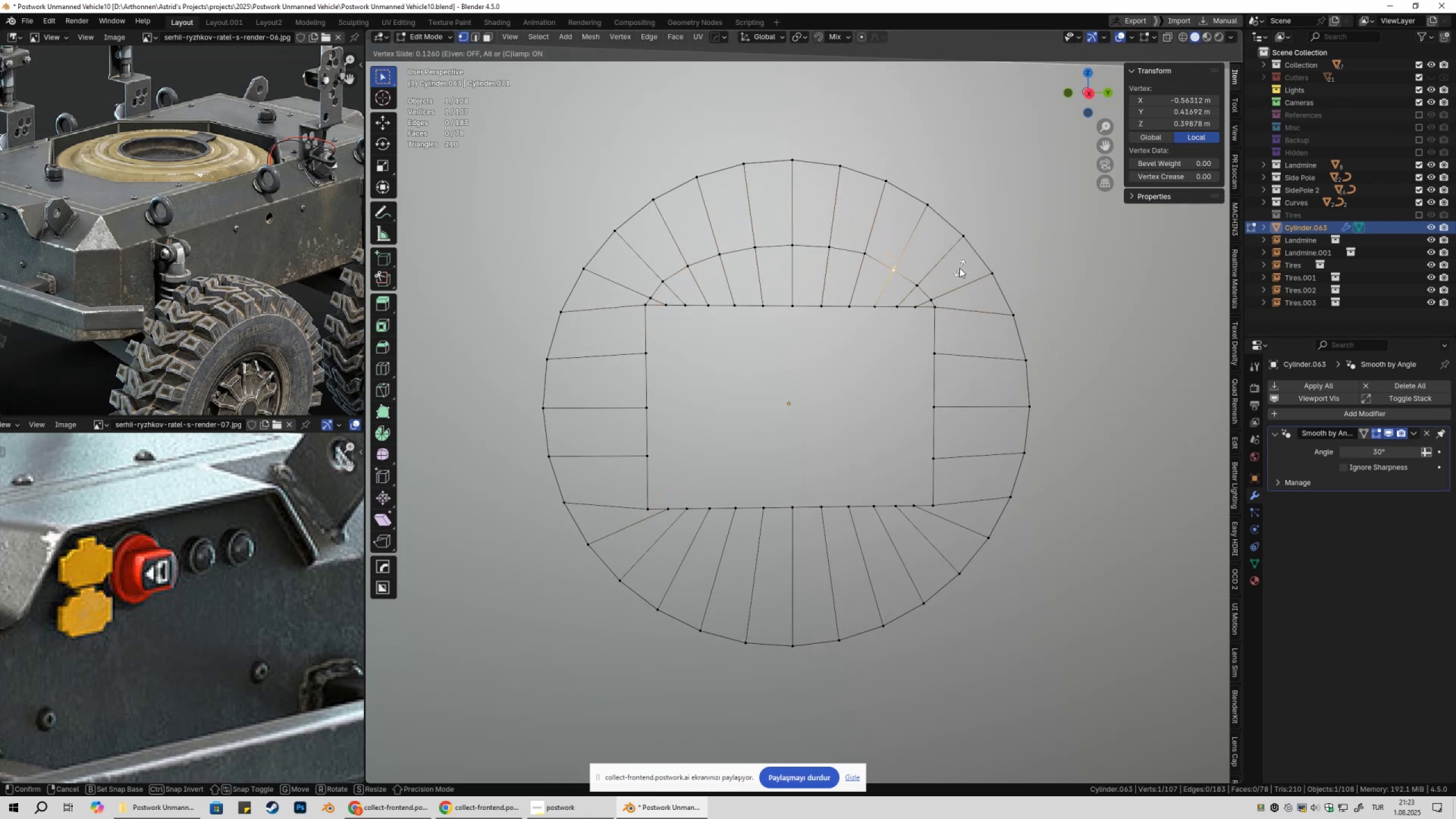 
left_click([959, 268])
 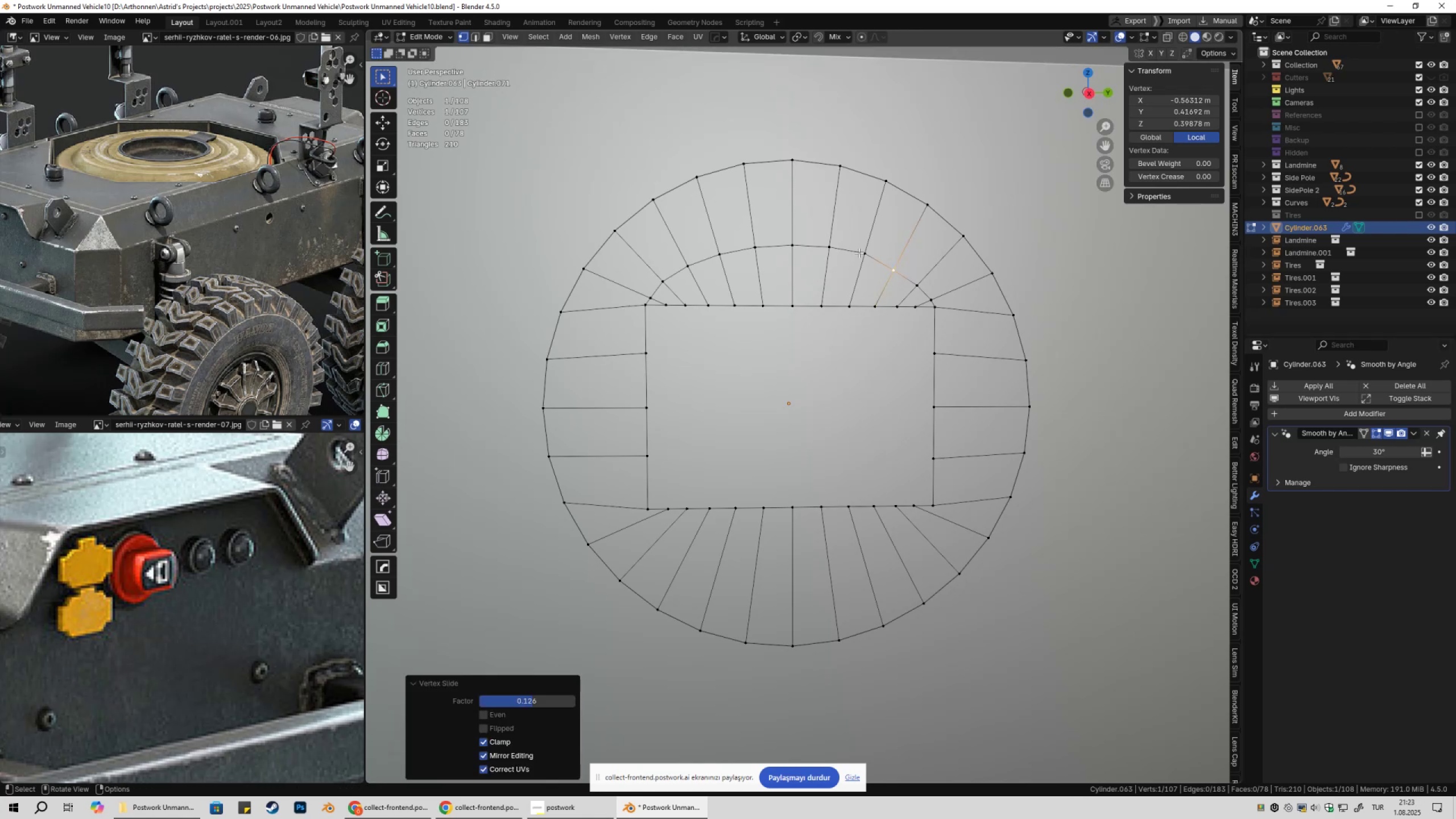 
left_click([862, 252])
 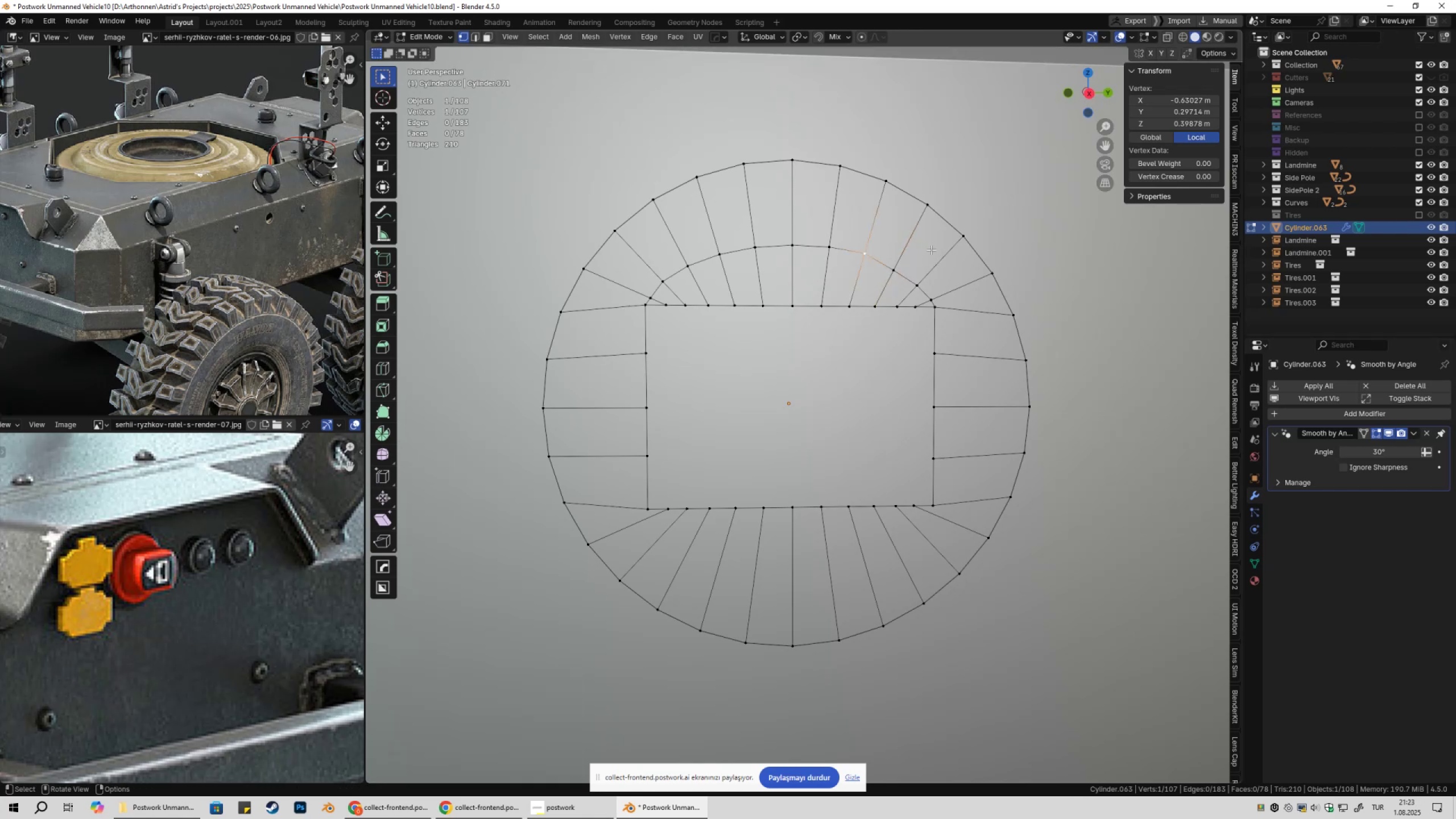 
type(gg)
 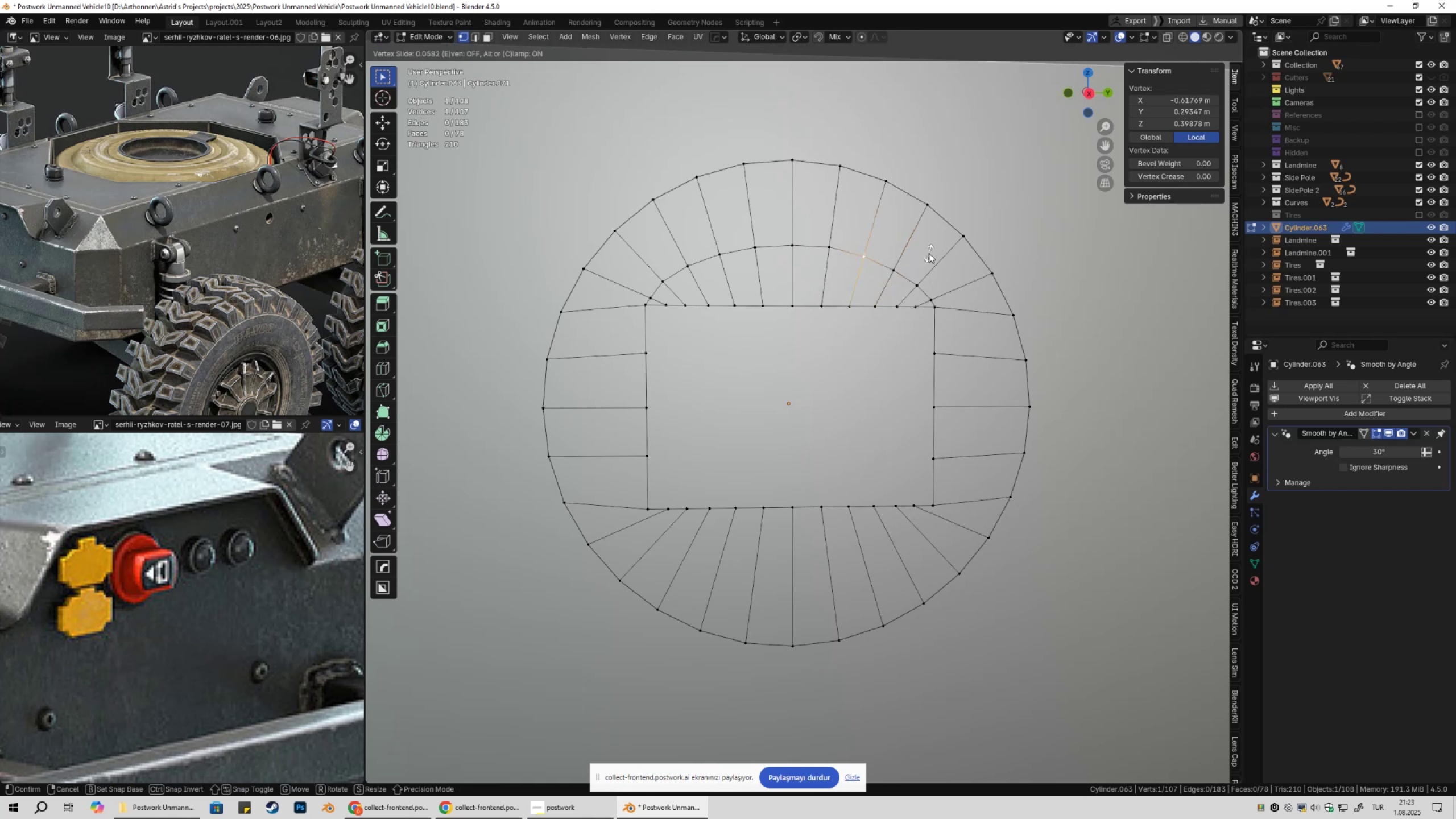 
left_click([929, 253])
 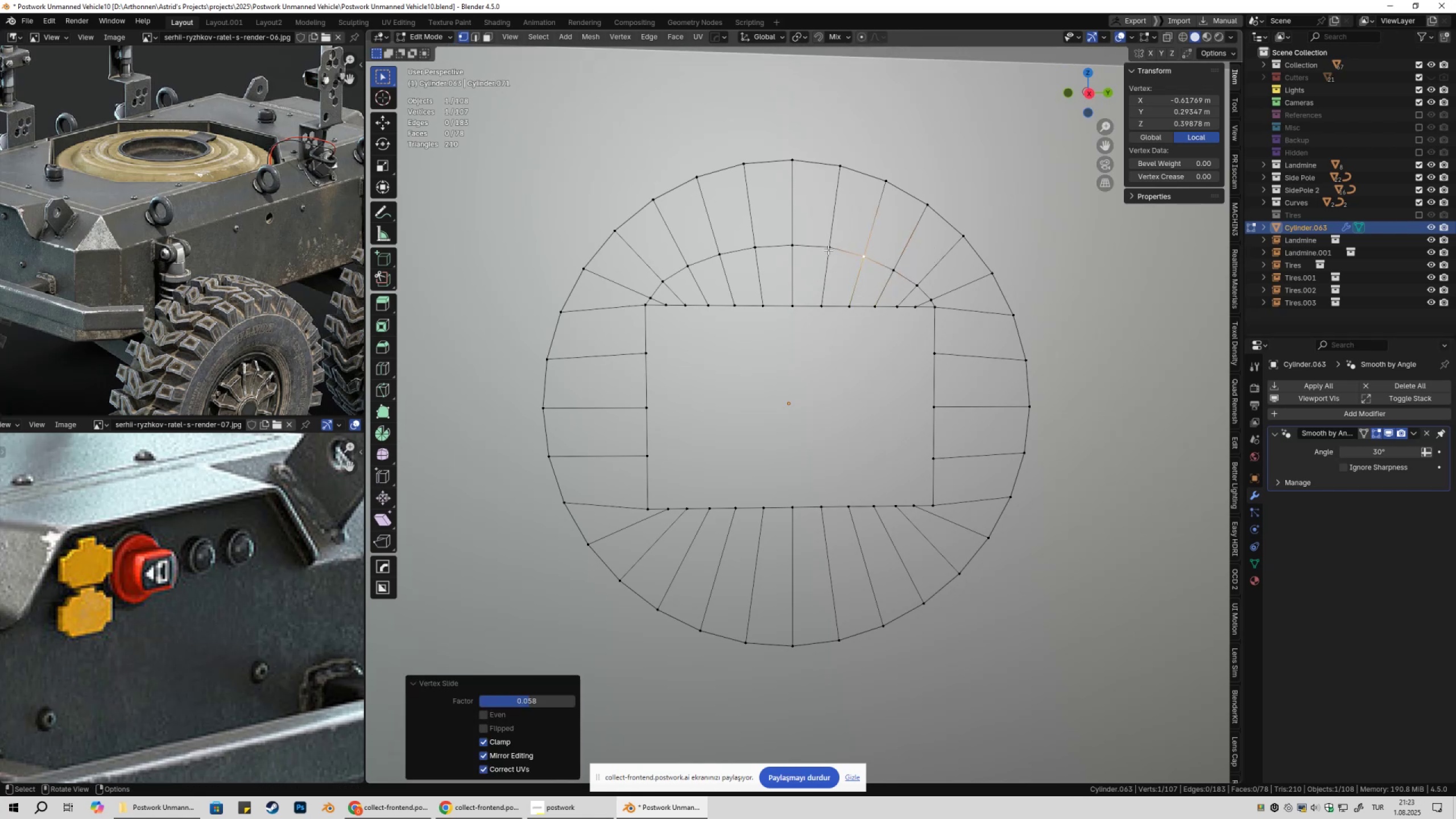 
double_click([828, 250])
 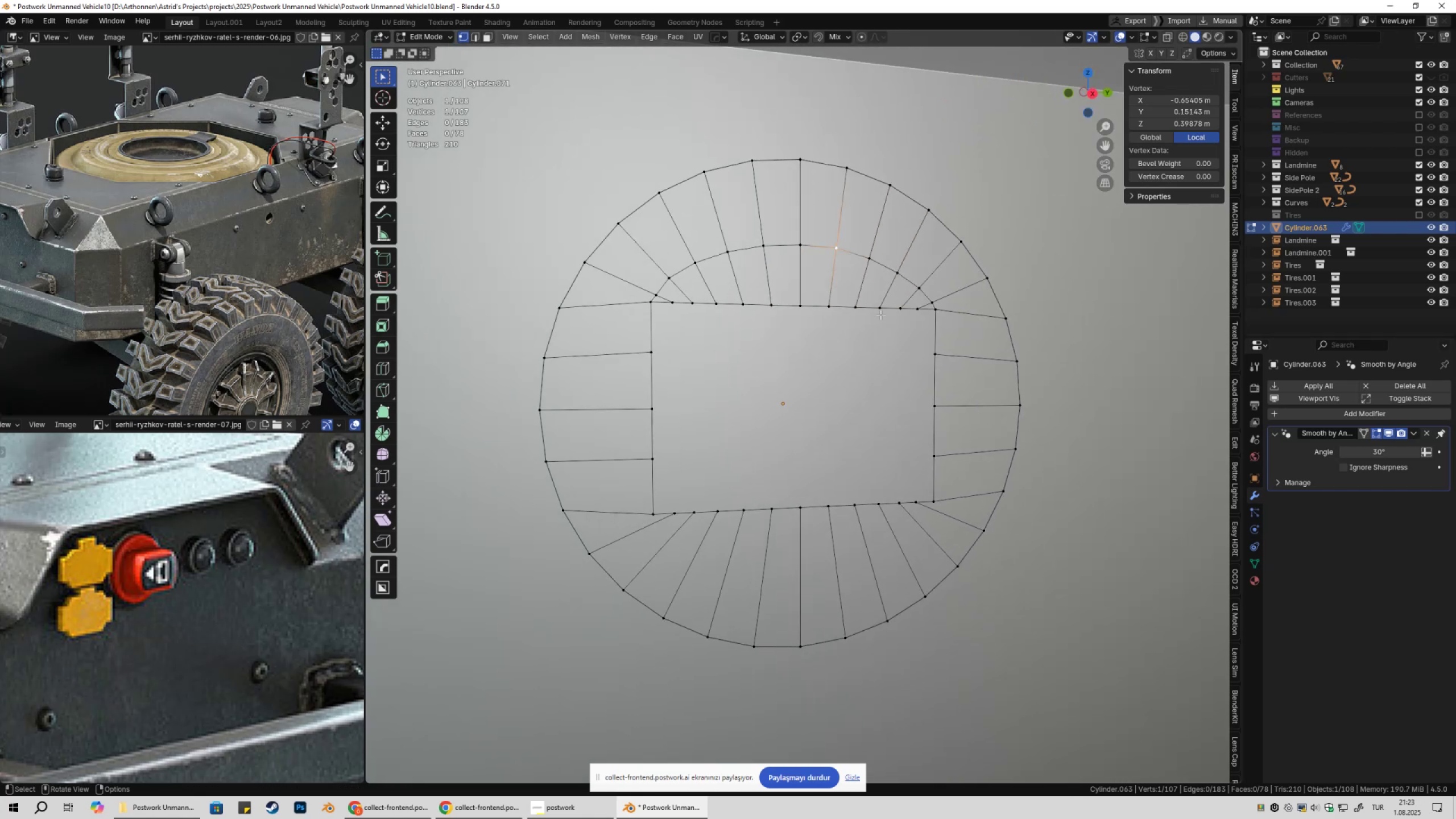 
key(Alt+AltLeft)
 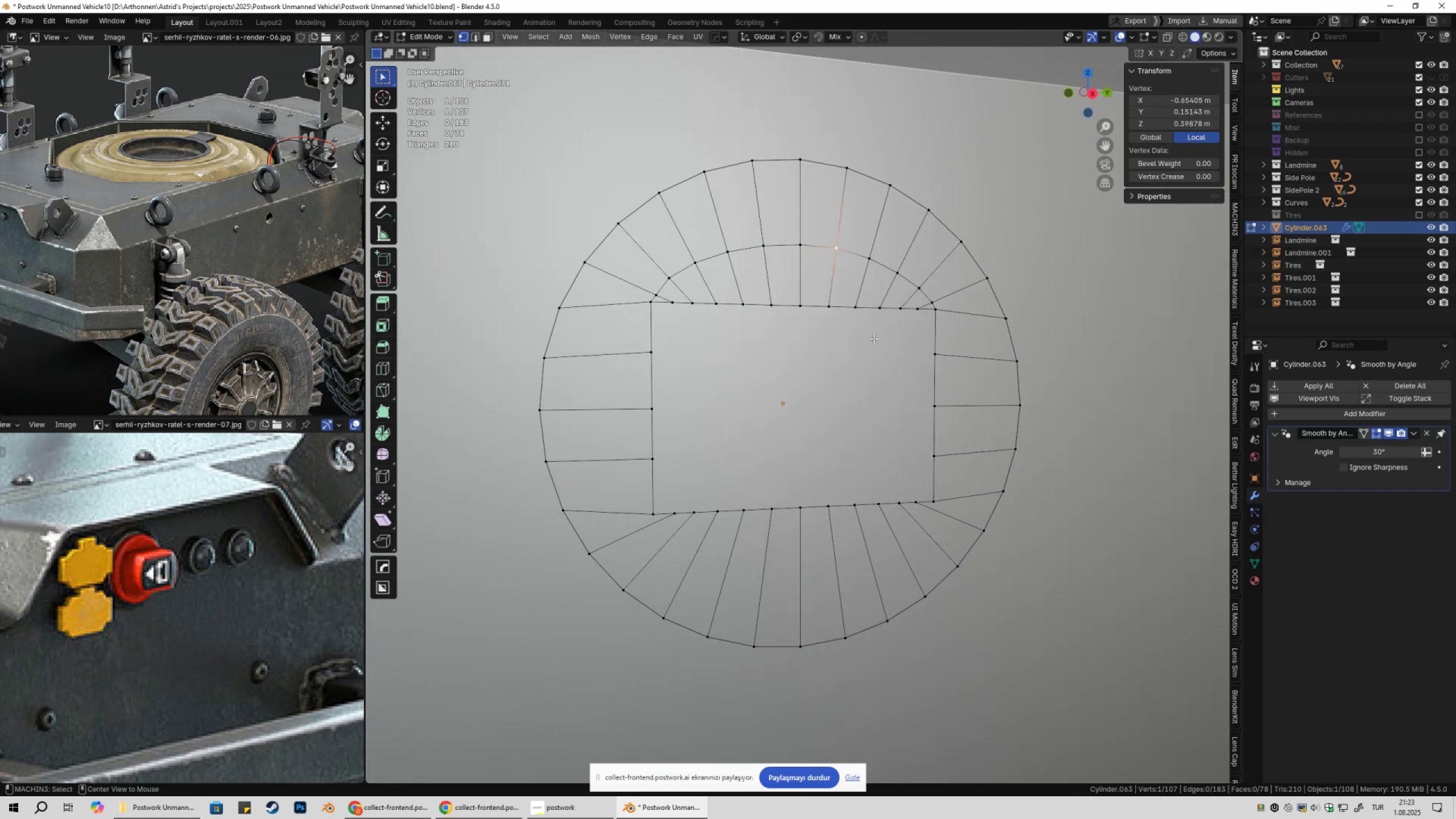 
hold_key(key=AltLeft, duration=0.51)
 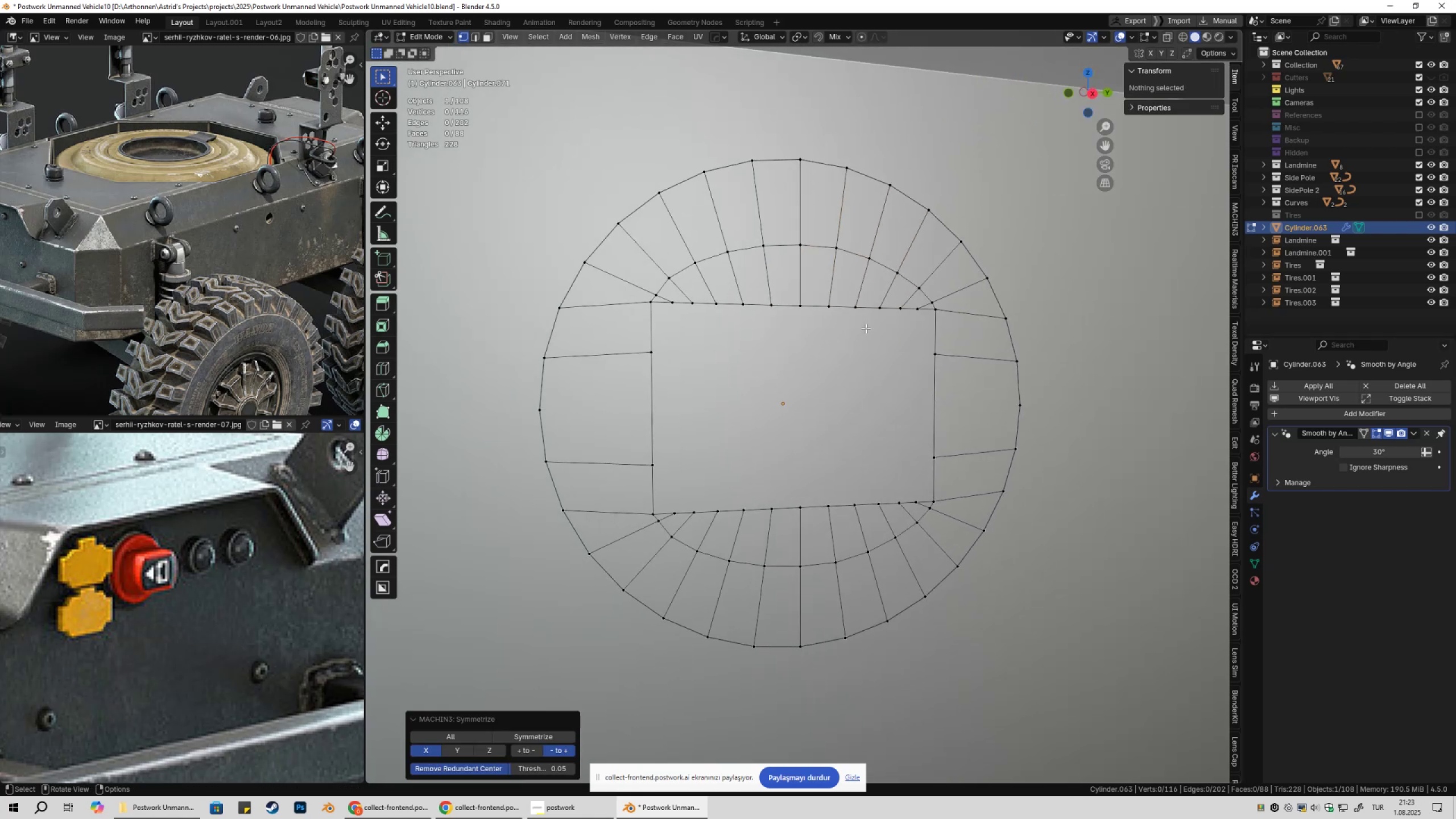 
hold_key(key=X, duration=0.32)
 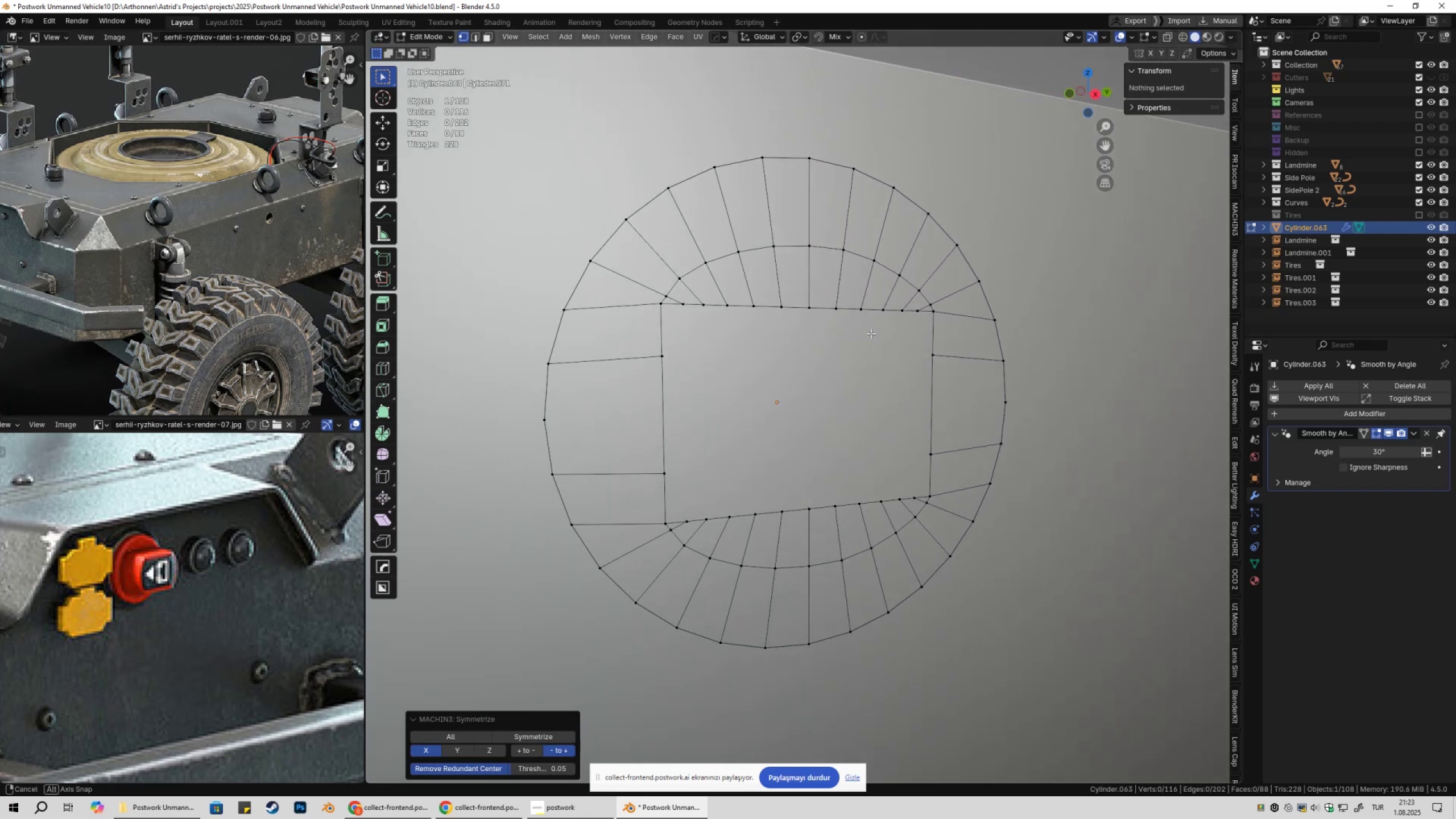 
key(2)
 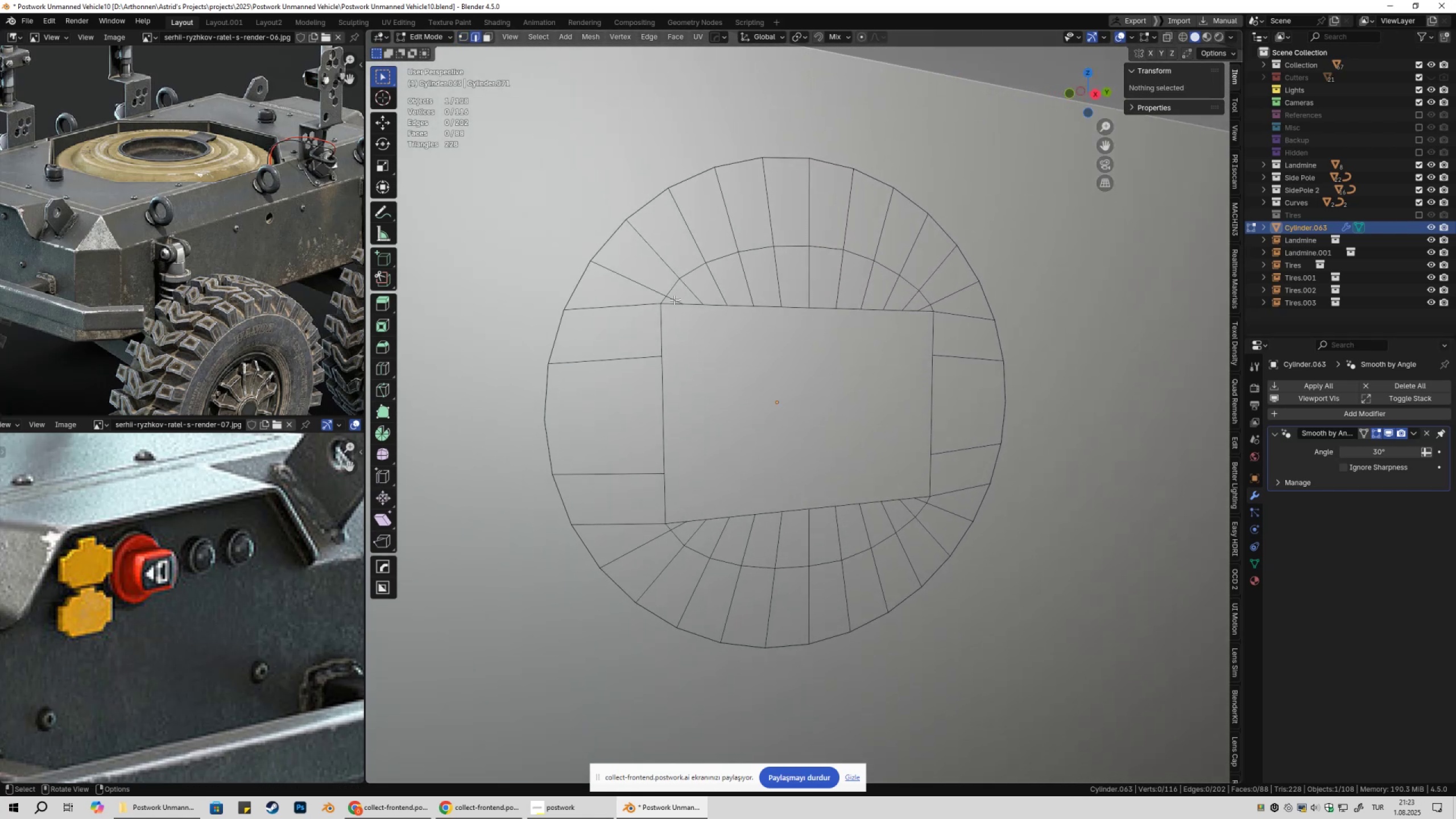 
left_click([674, 300])
 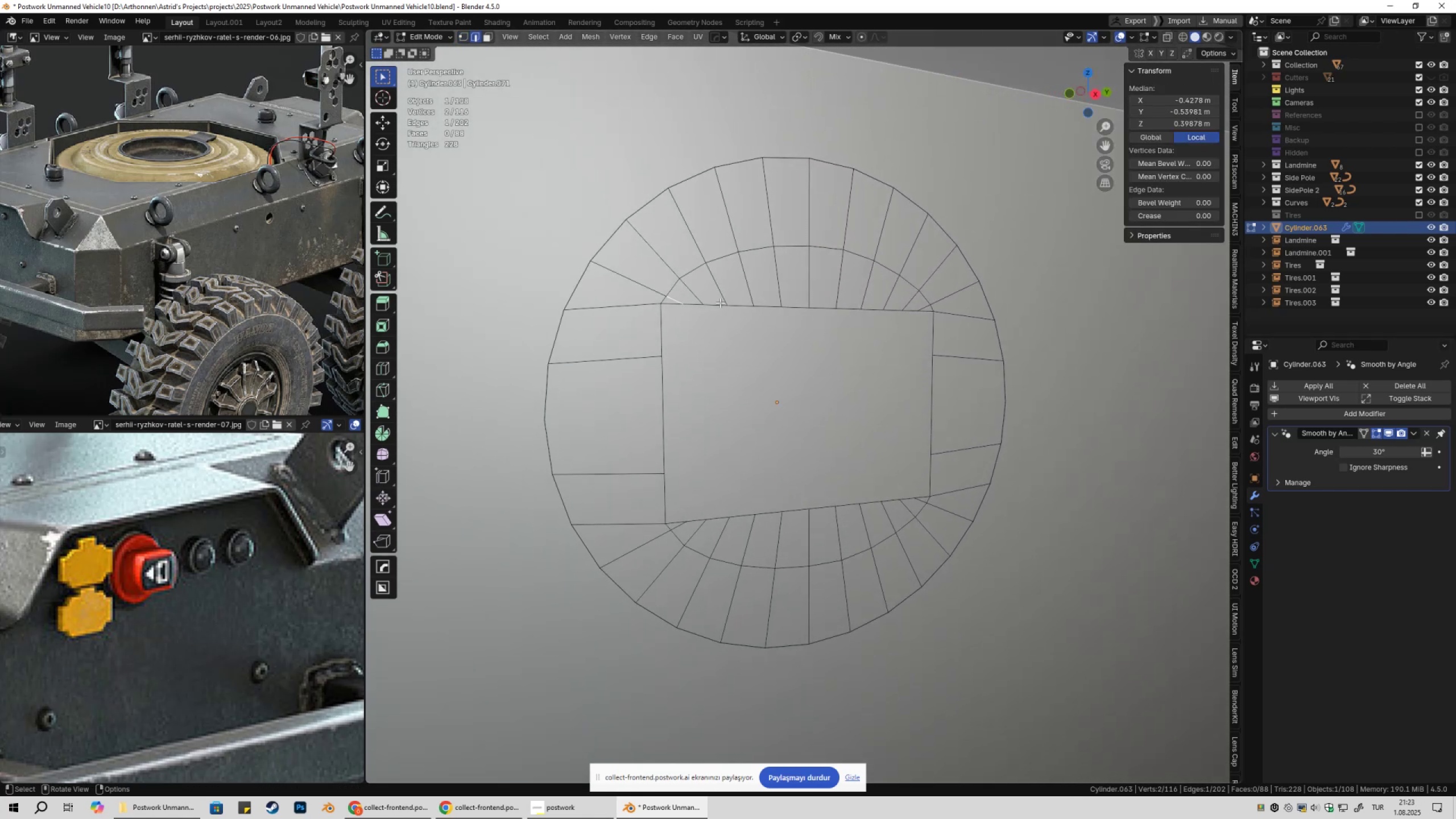 
key(1)
 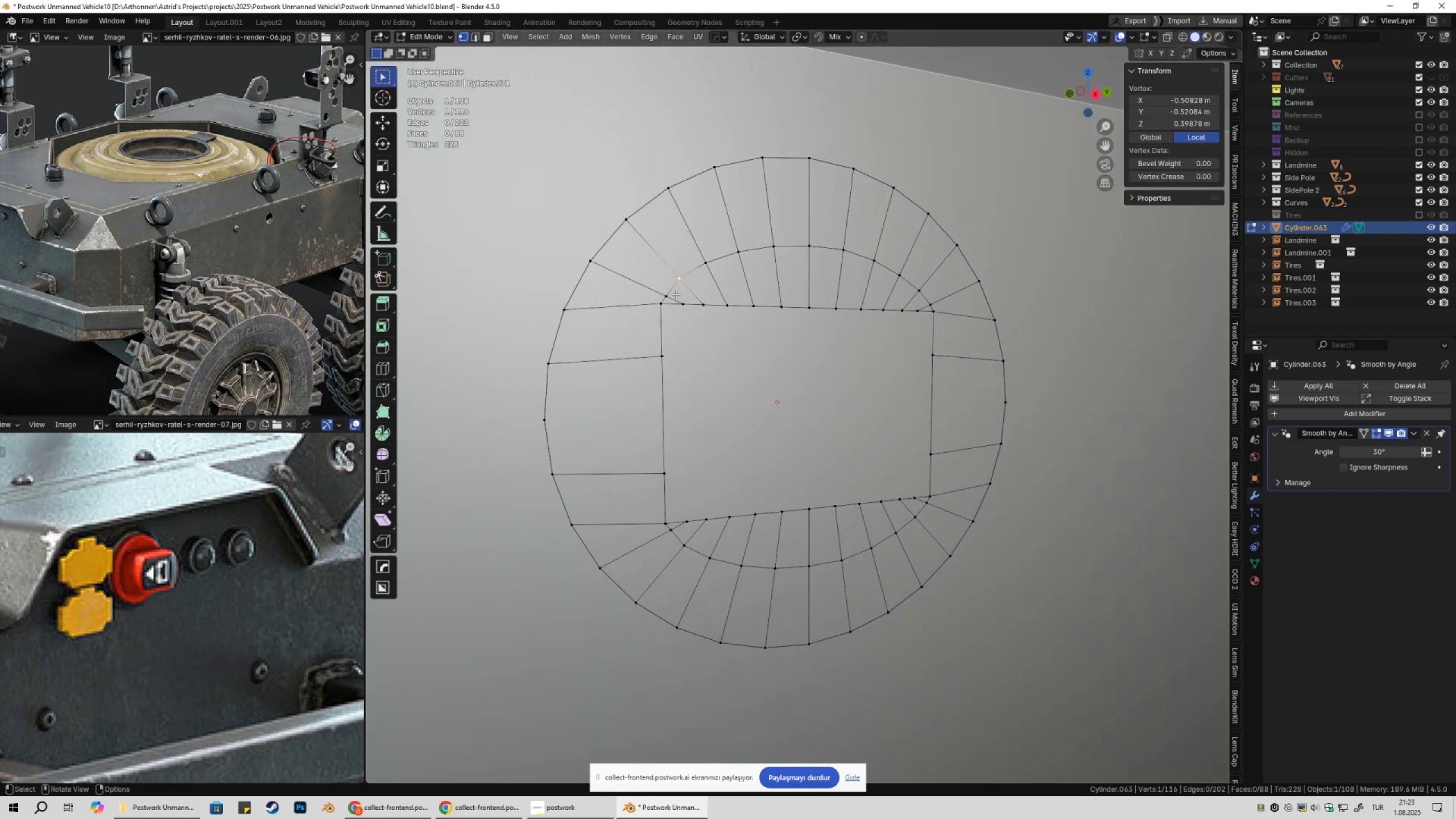 
double_click([673, 295])
 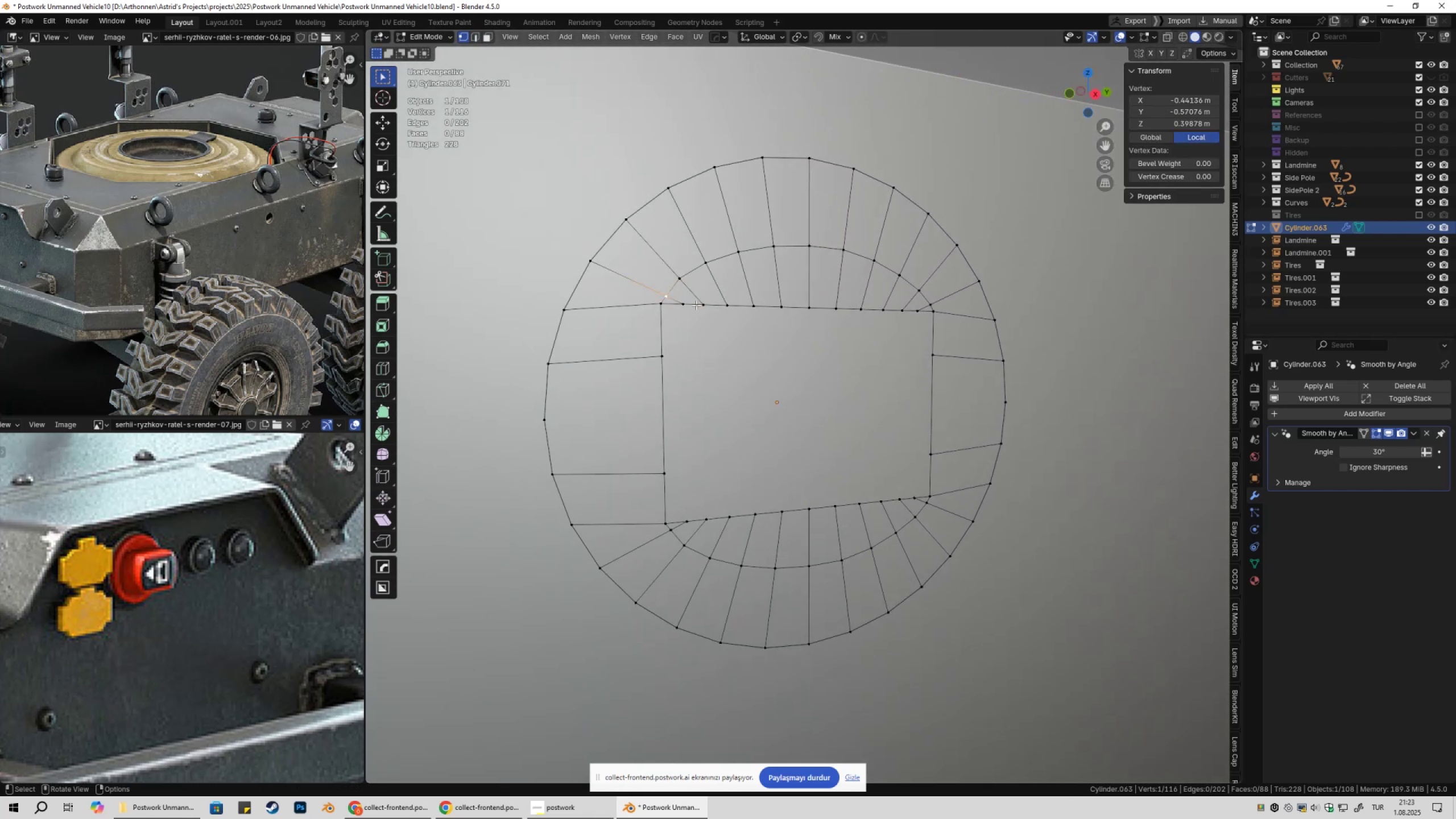 
triple_click([696, 305])
 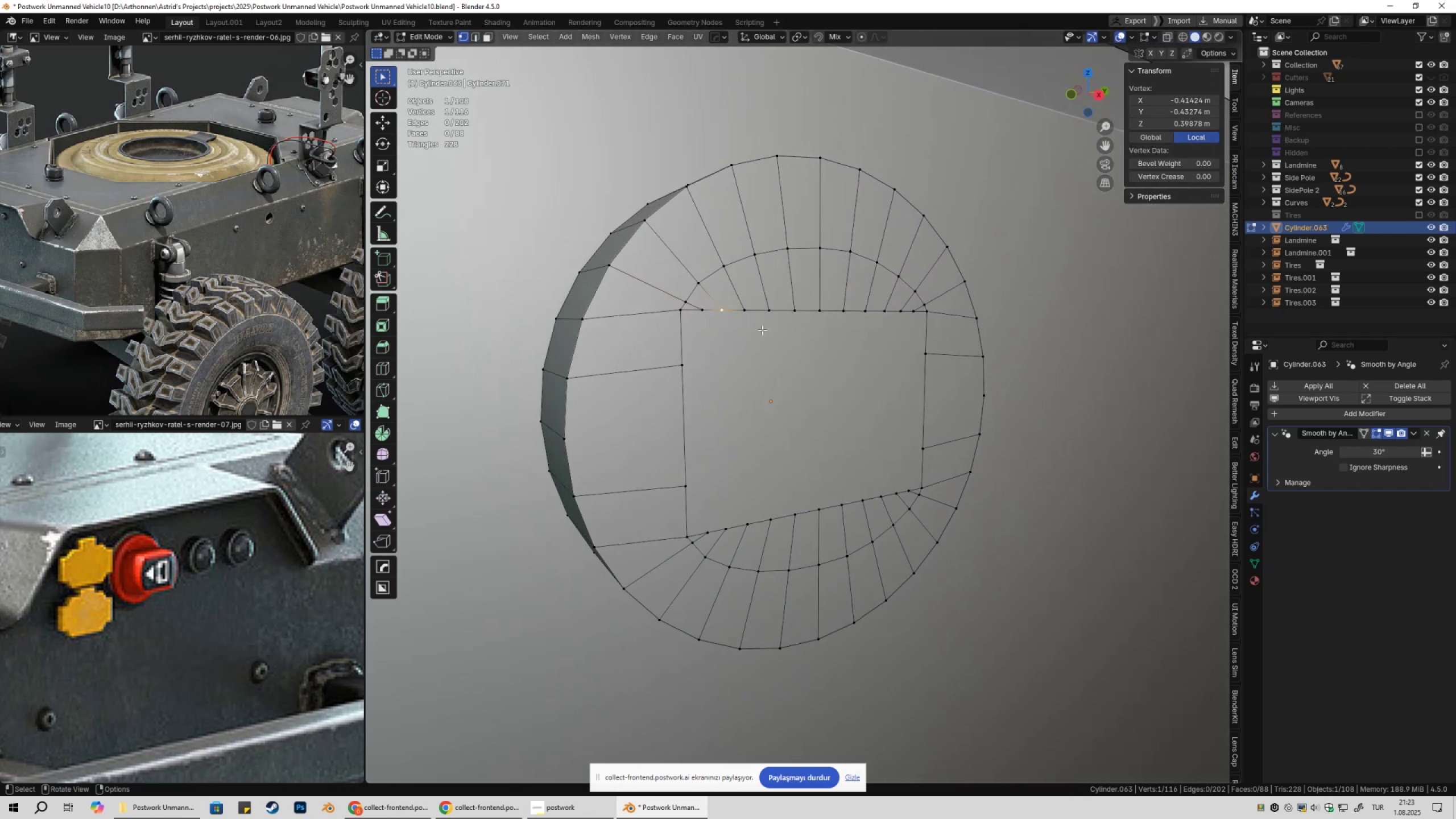 
key(2)
 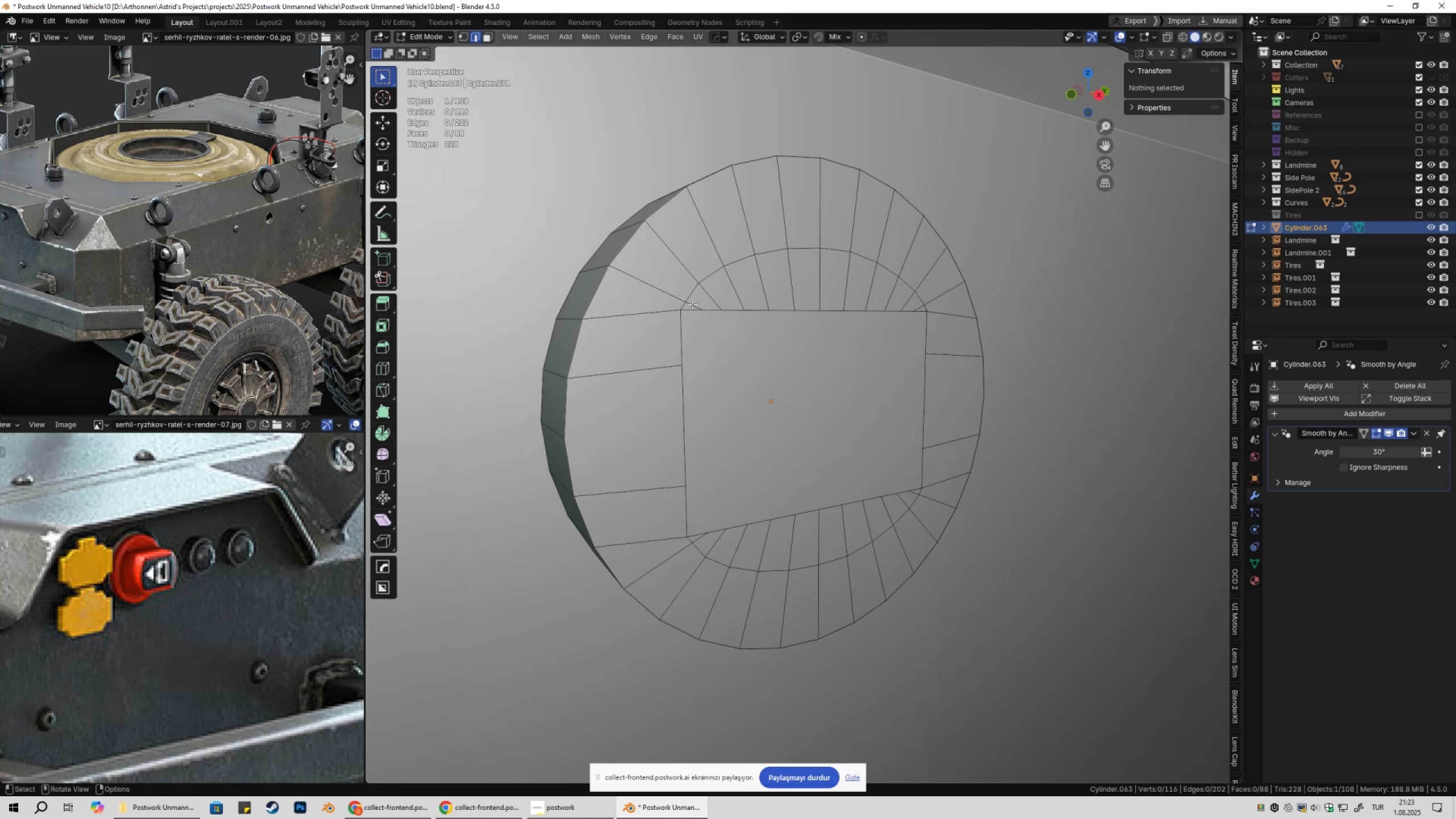 
left_click([692, 304])
 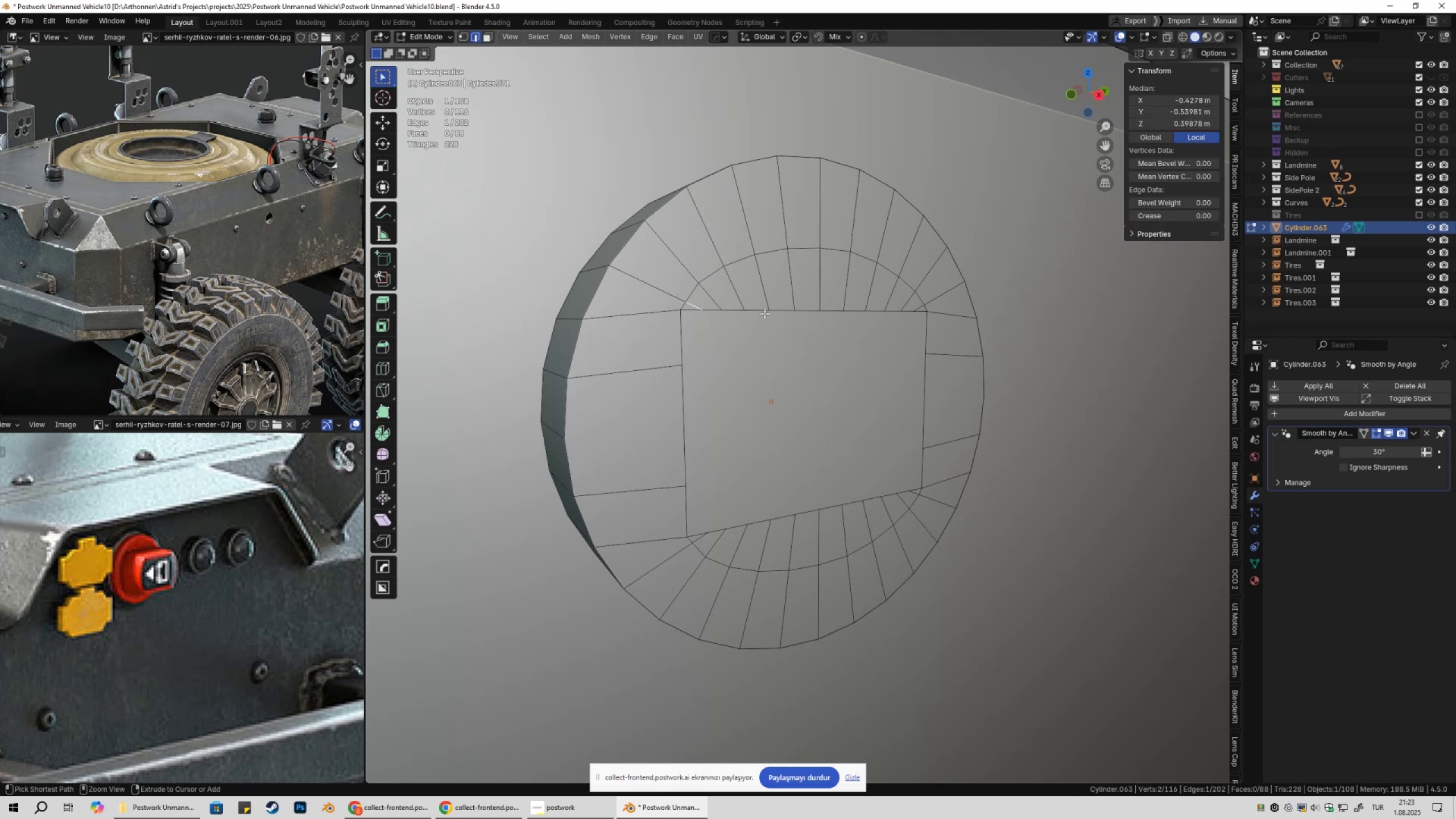 
key(Control+ControlLeft)
 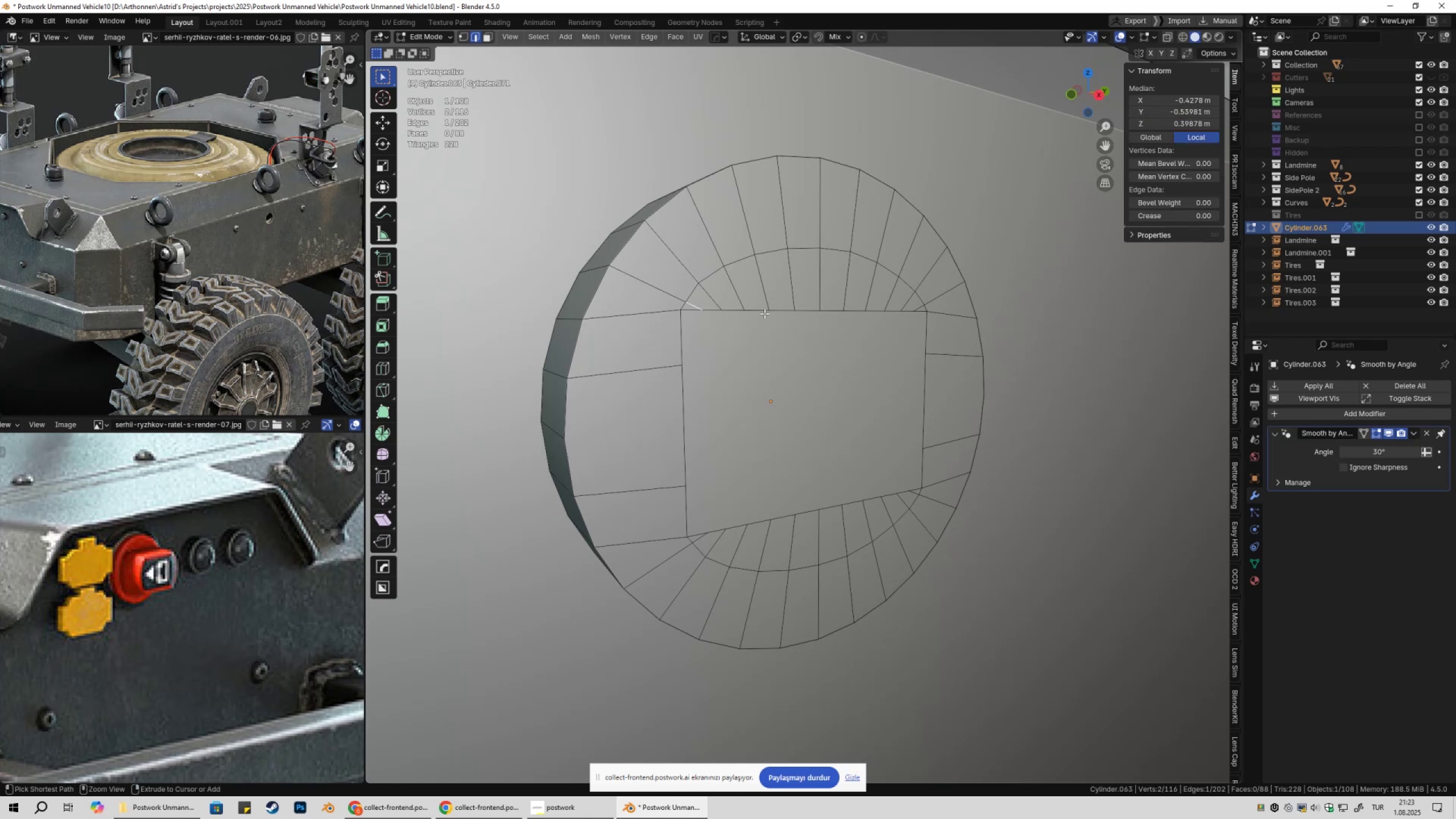 
key(Control+X)
 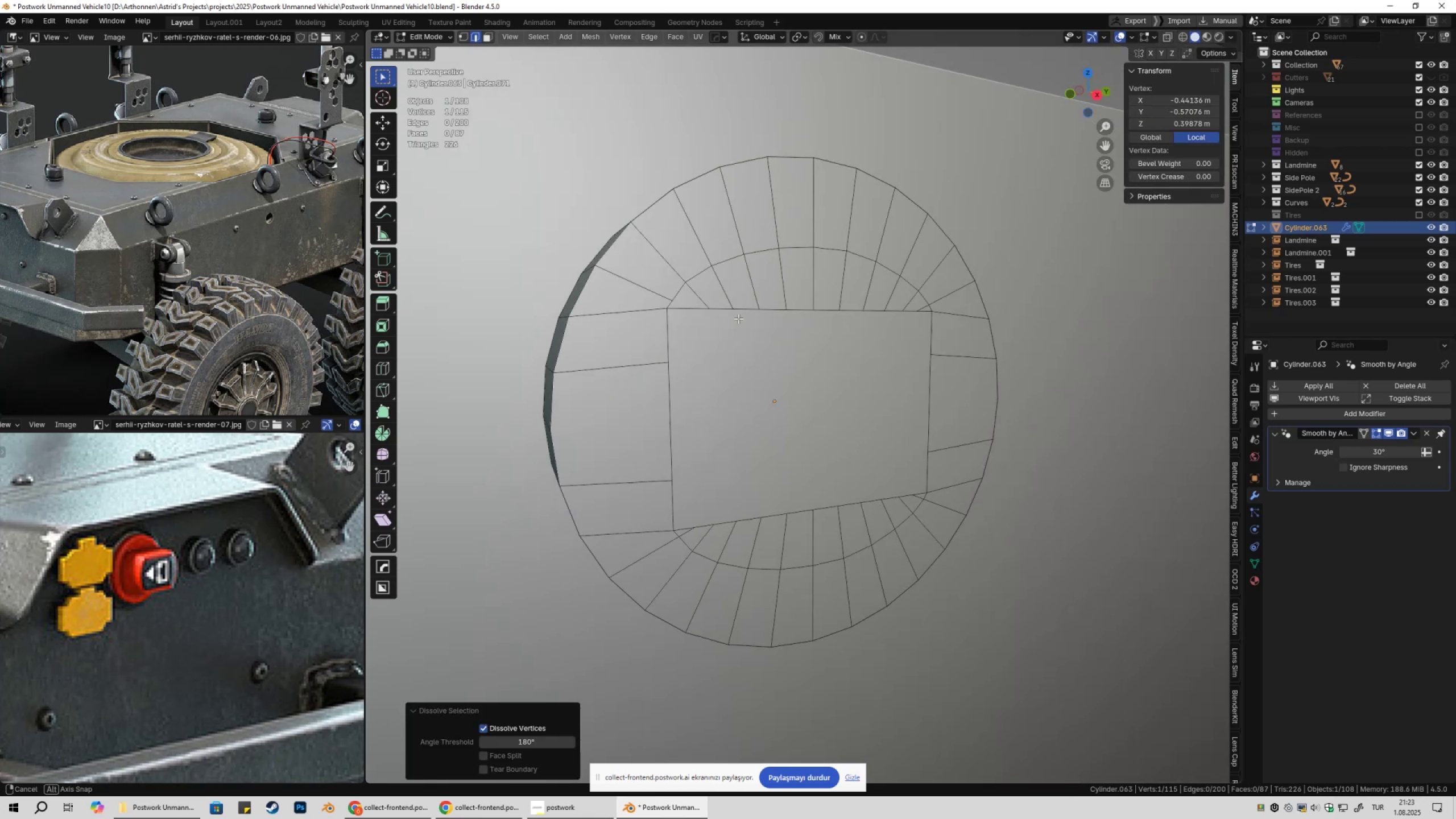 
type(1gg2)
 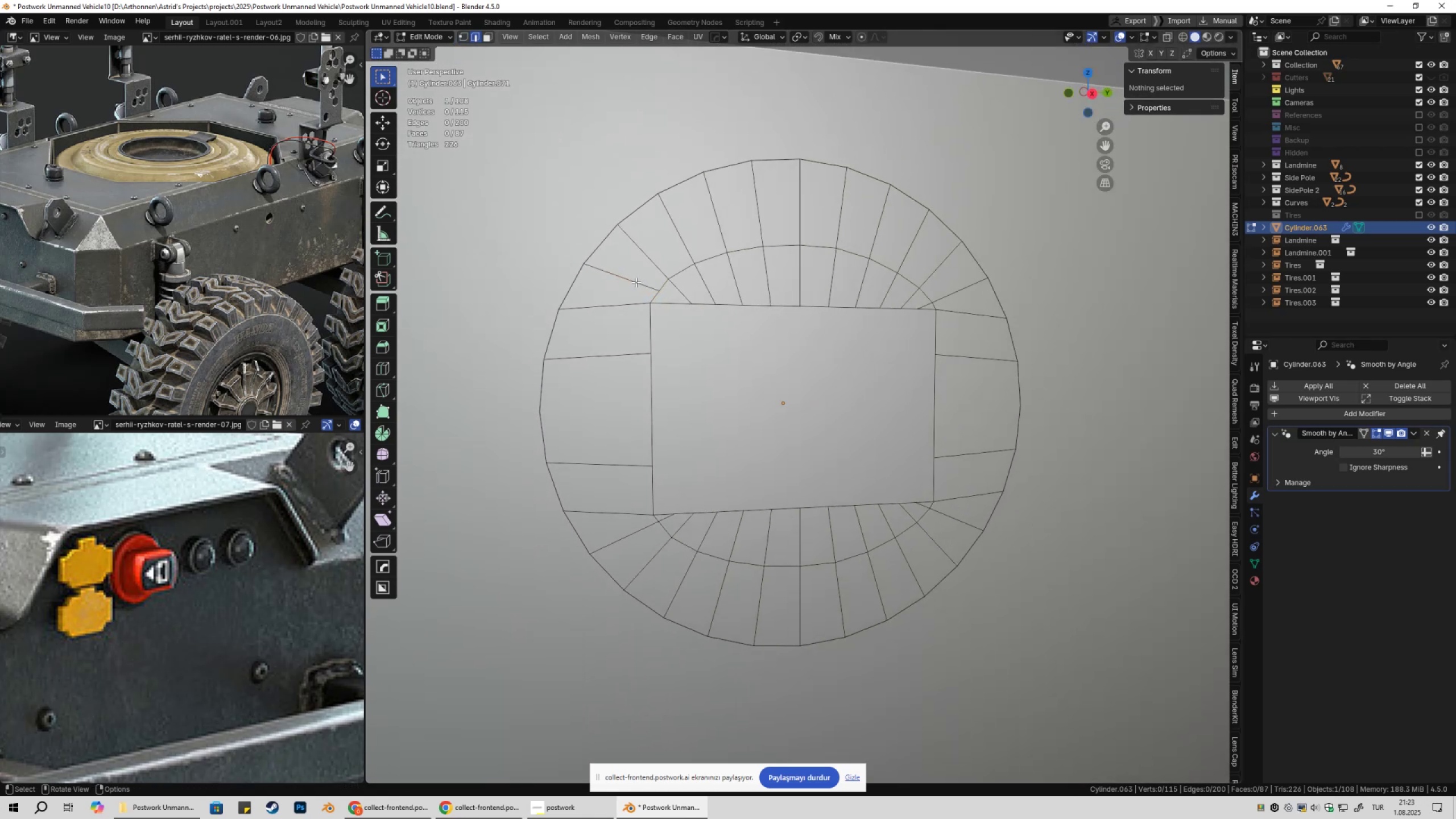 
left_click([636, 282])
 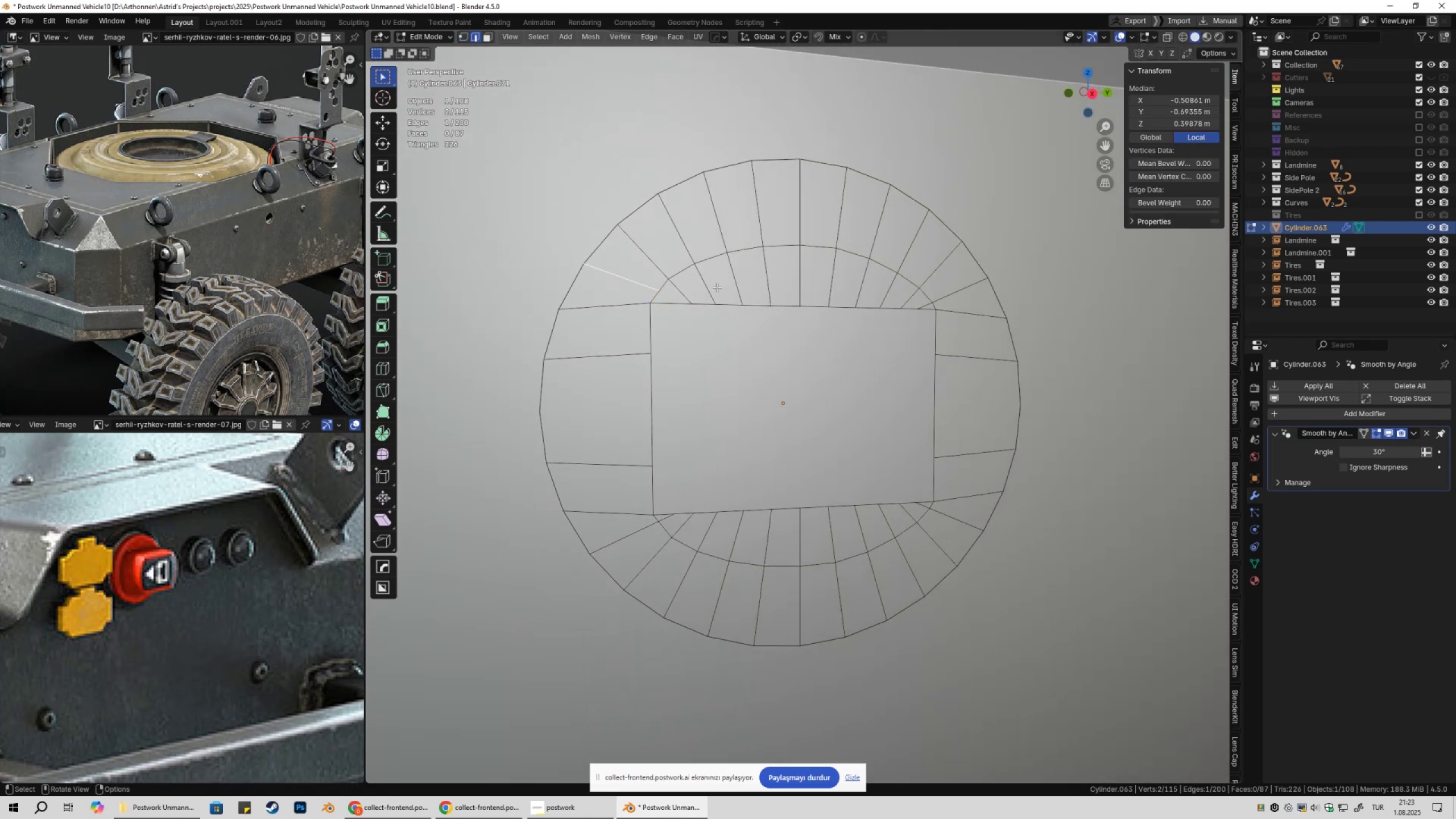 
key(Control+ControlLeft)
 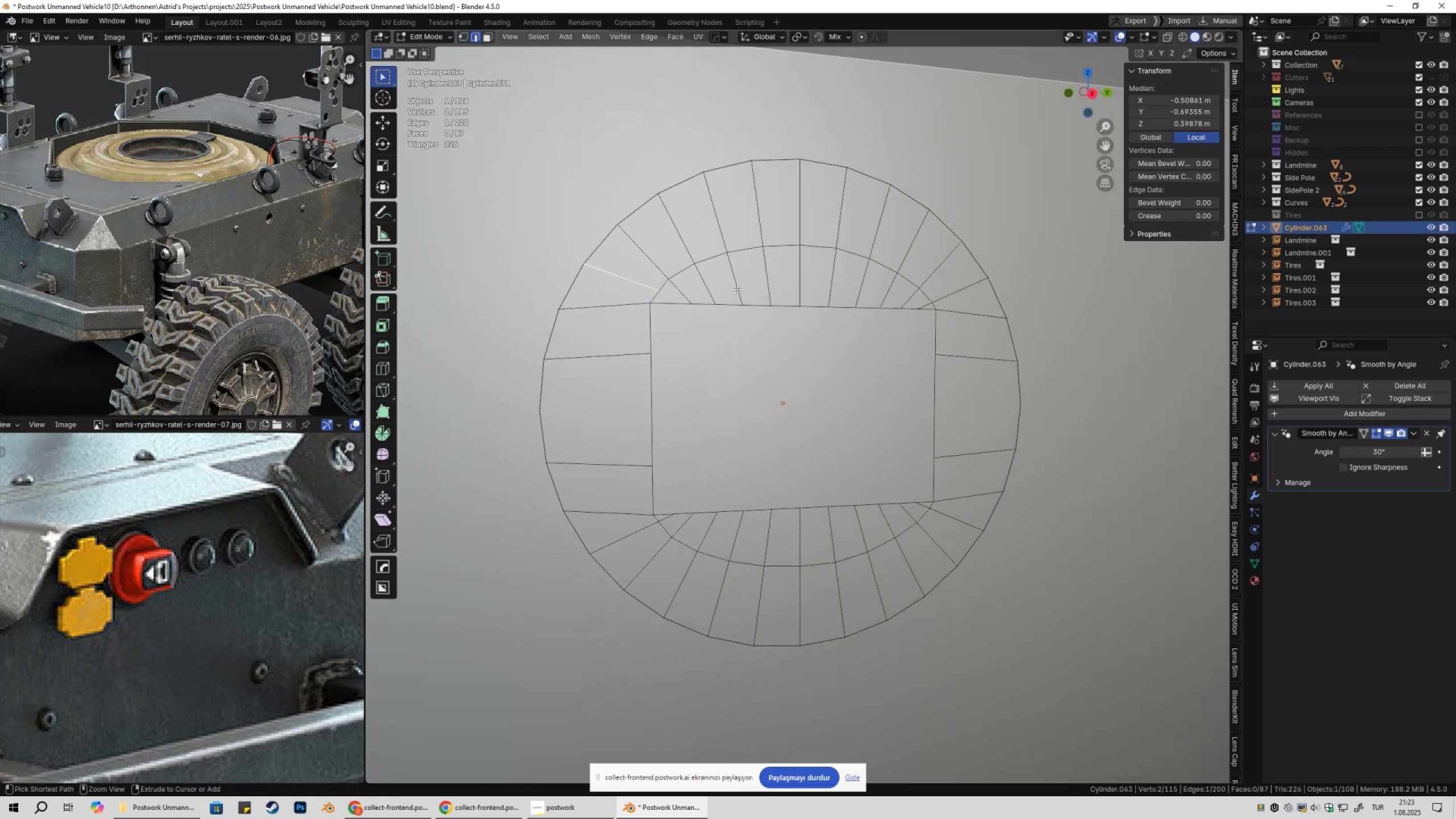 
key(Control+X)
 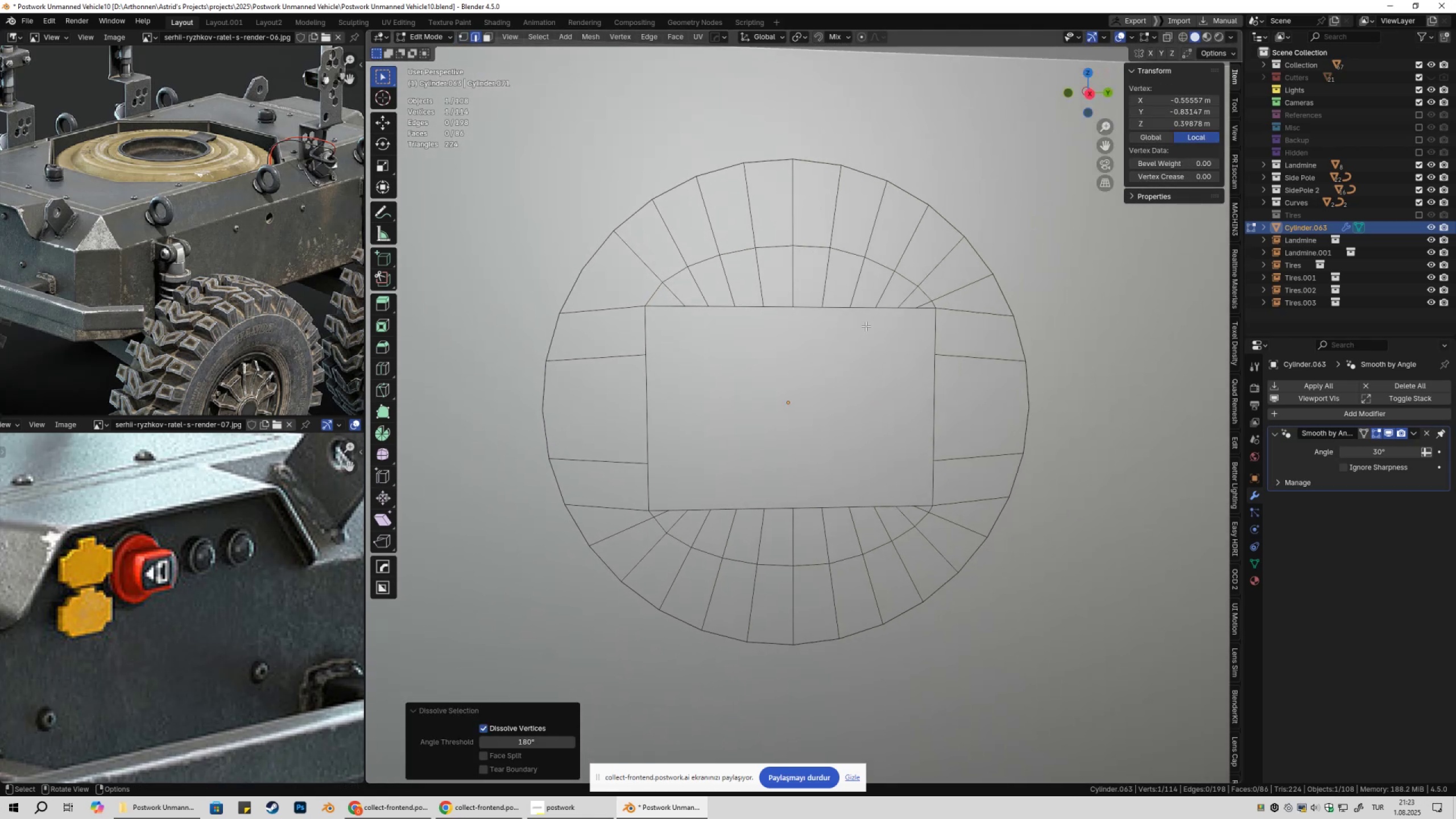 
key(Alt+X)
 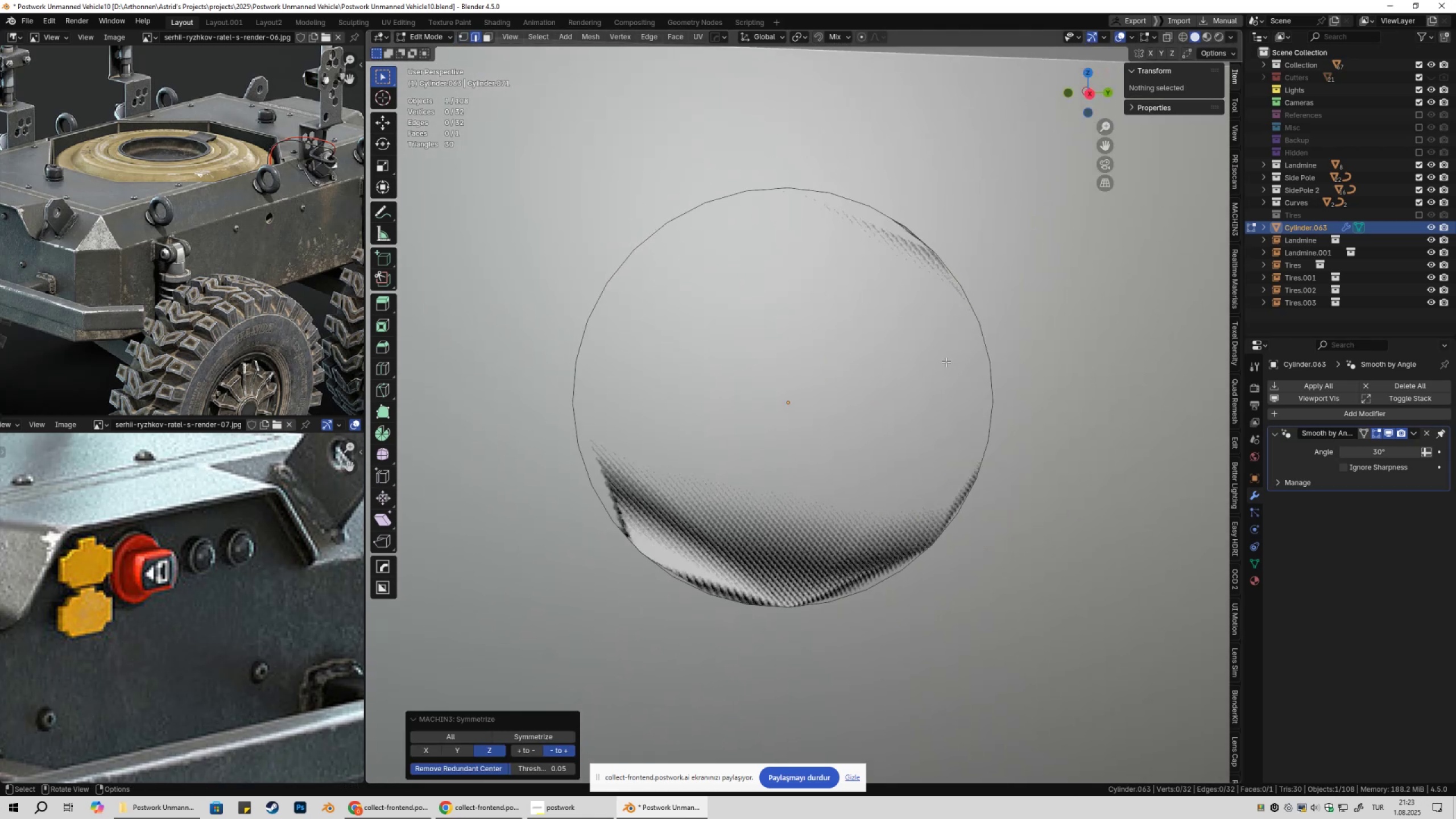 
key(Control+ControlLeft)
 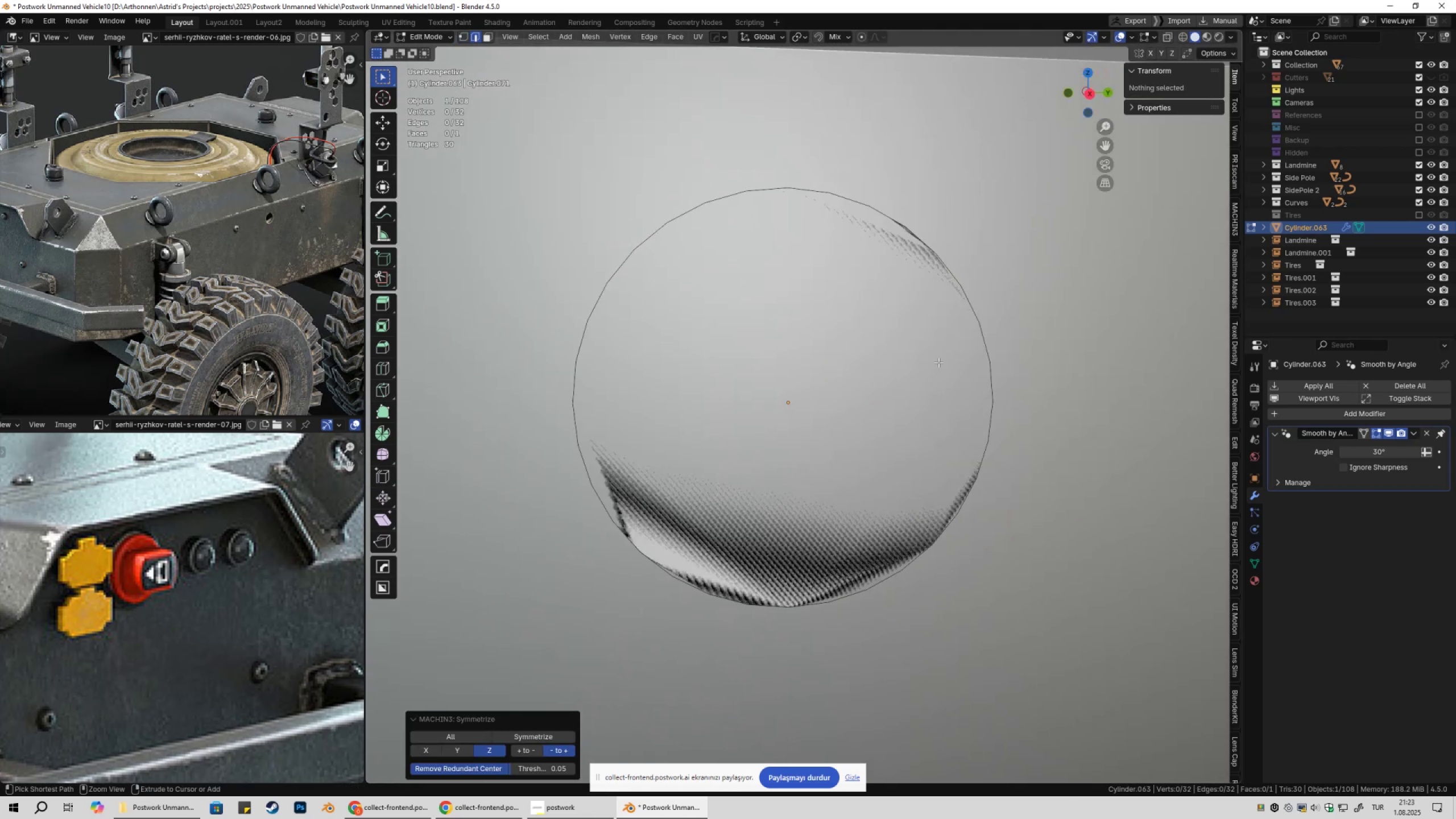 
key(Control+Z)
 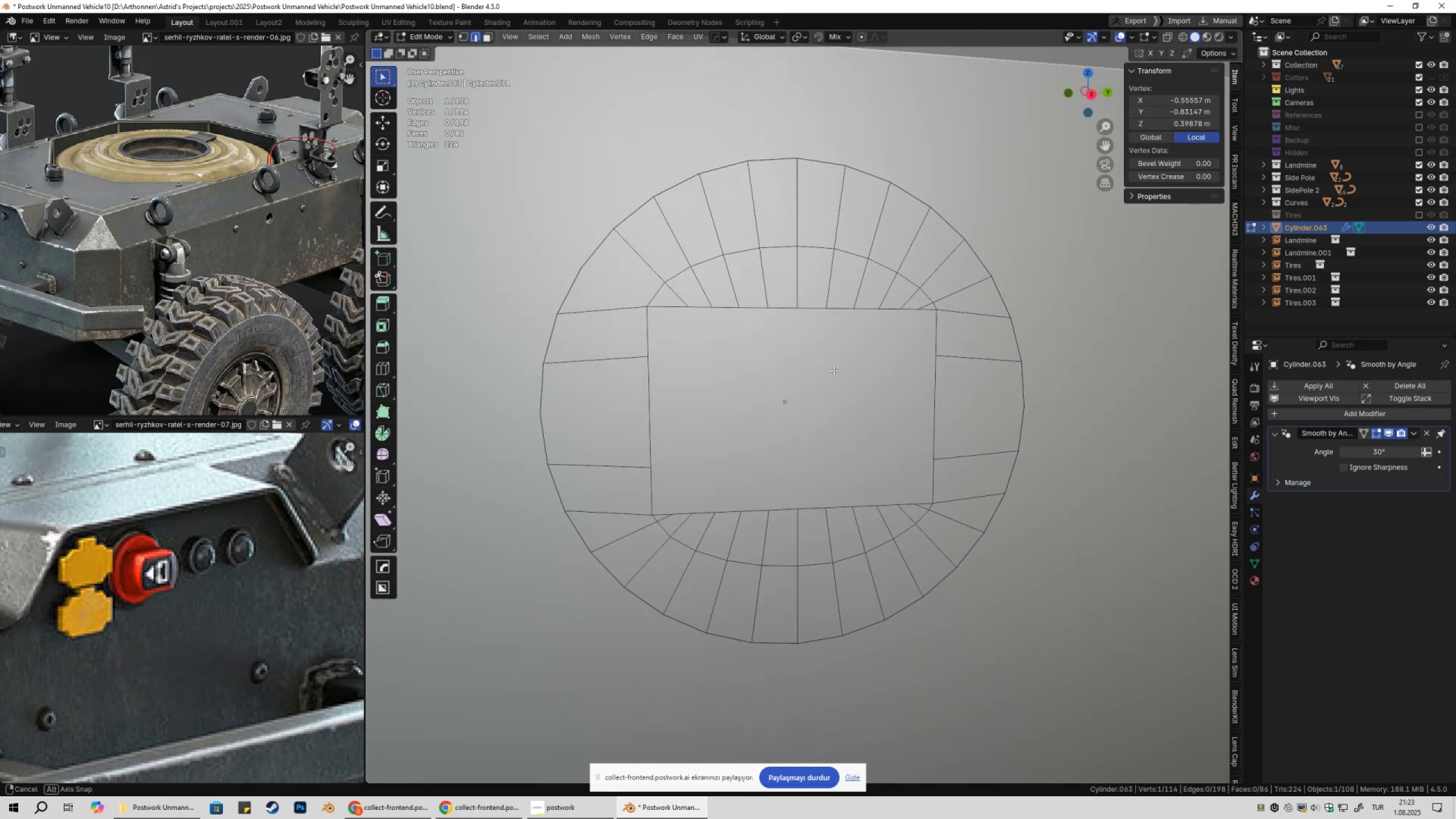 
hold_key(key=AltLeft, duration=0.48)
 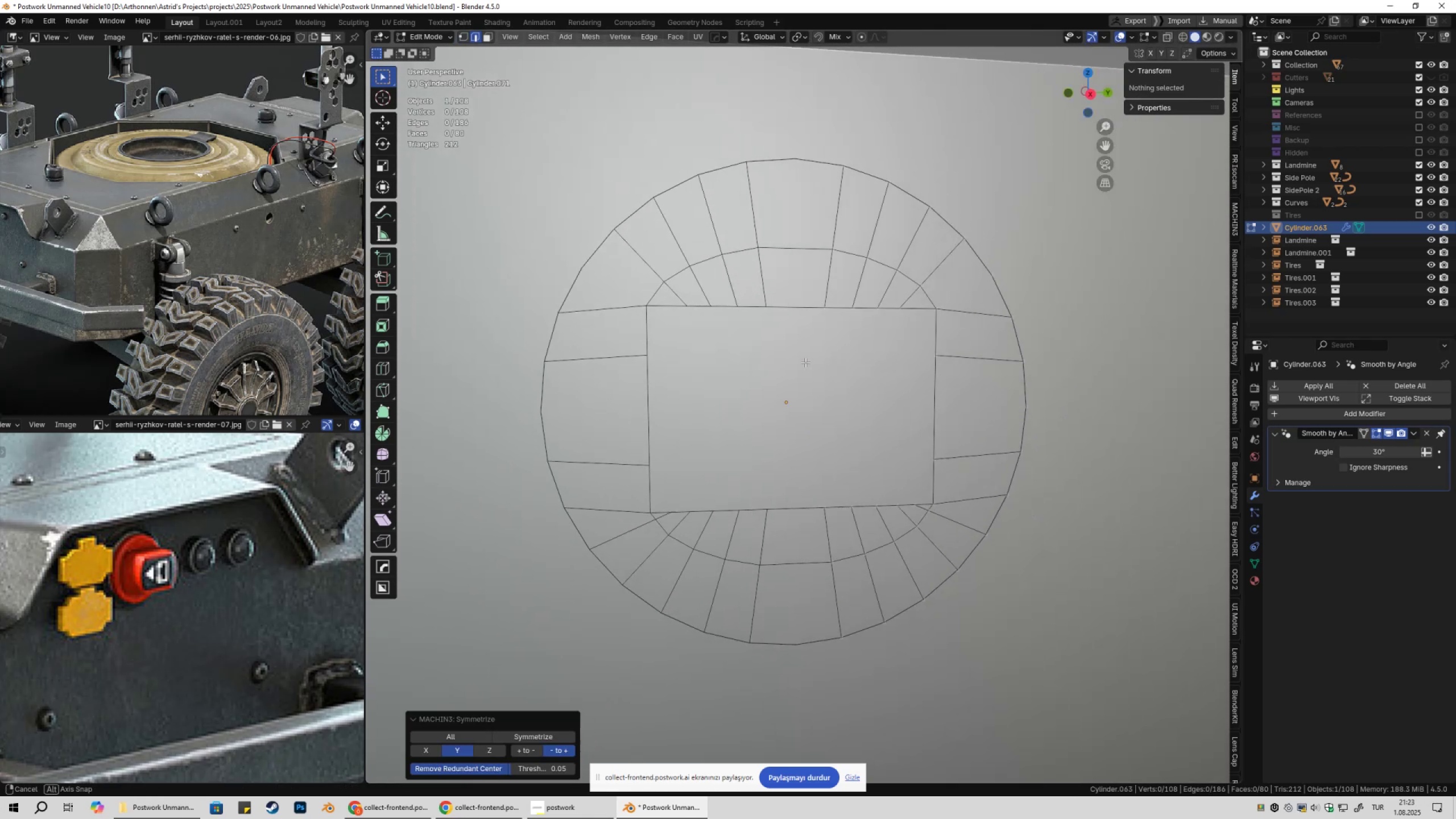 
hold_key(key=X, duration=0.34)
 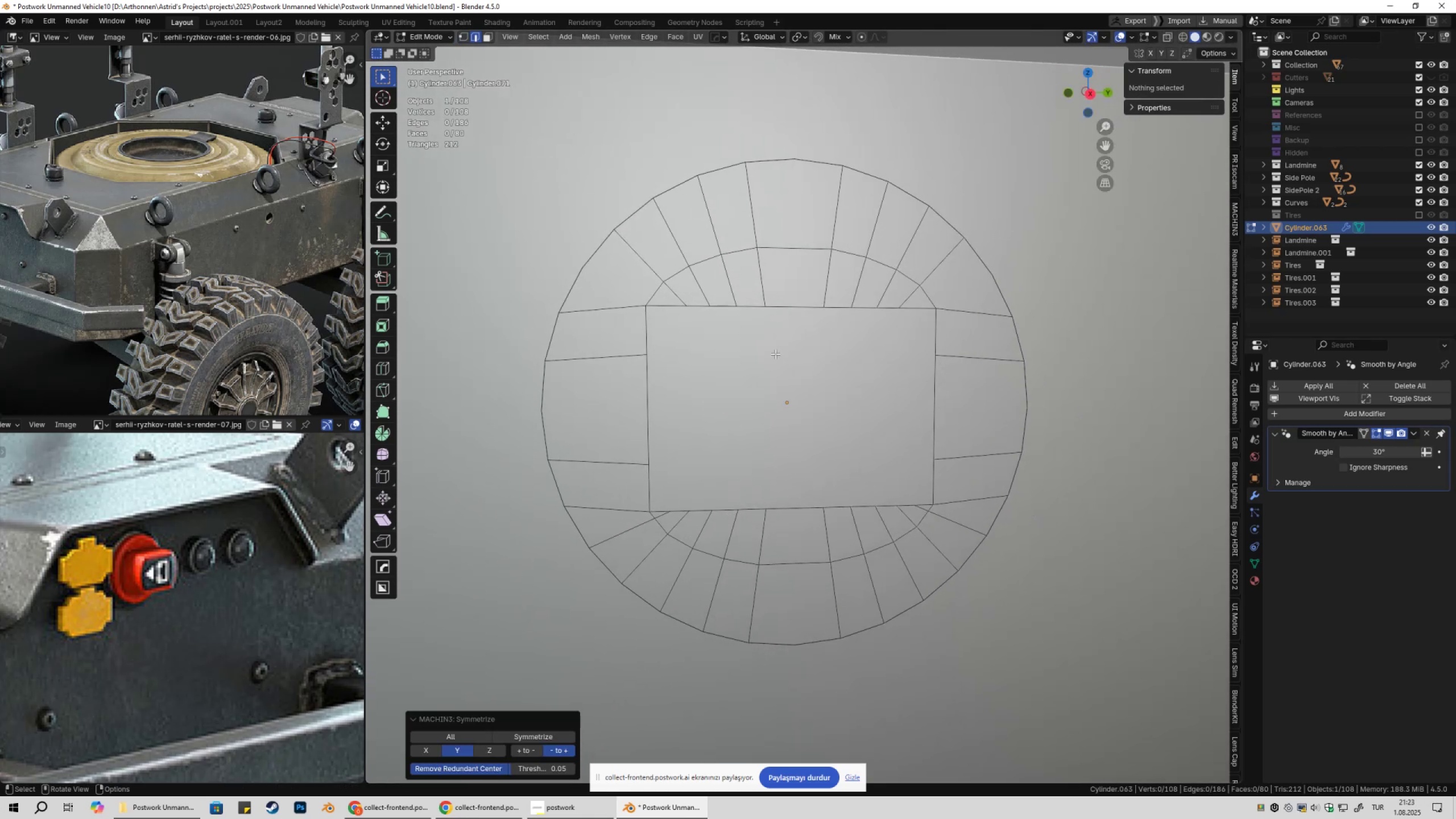 
key(Tab)
 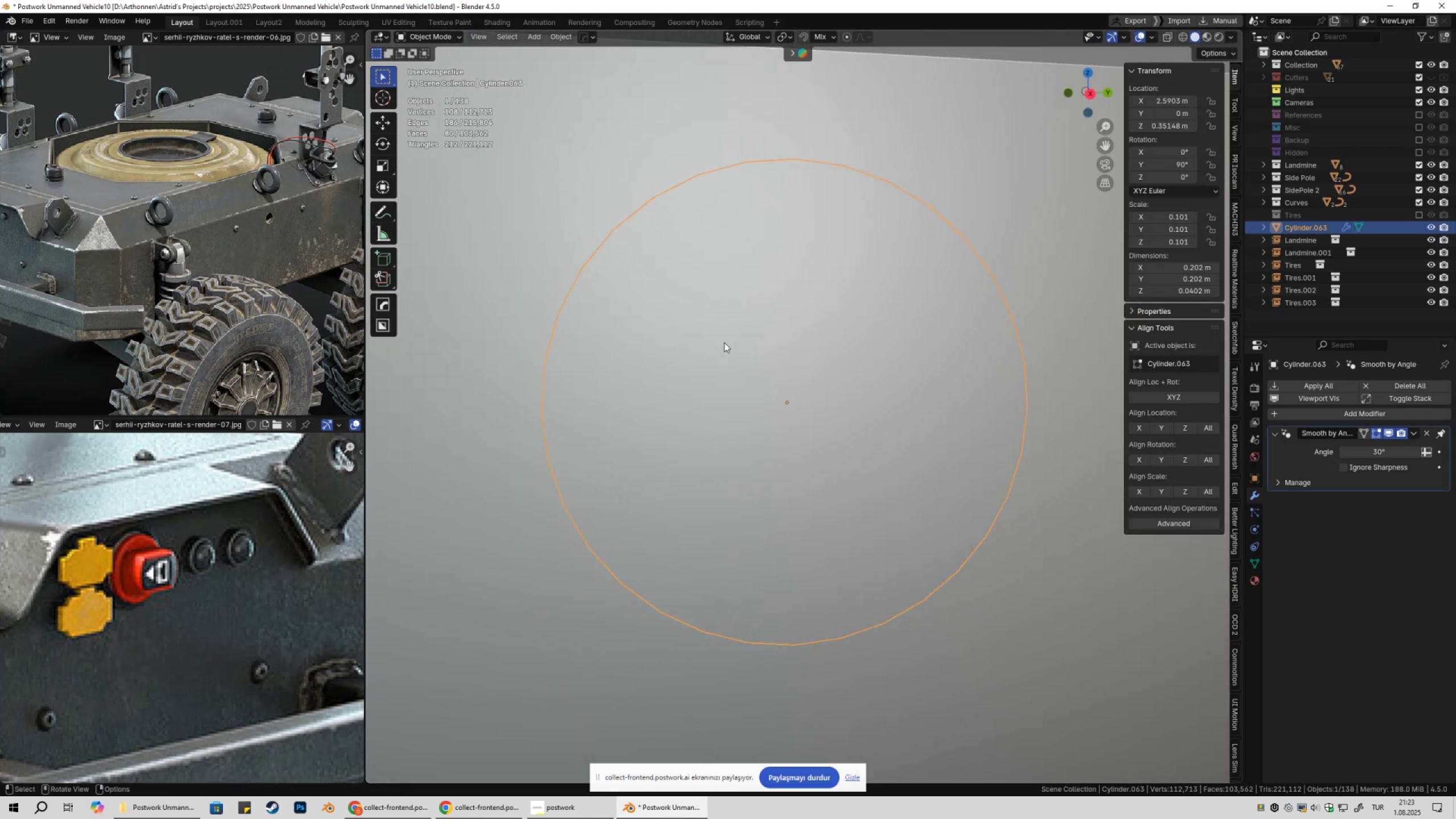 
key(Tab)
 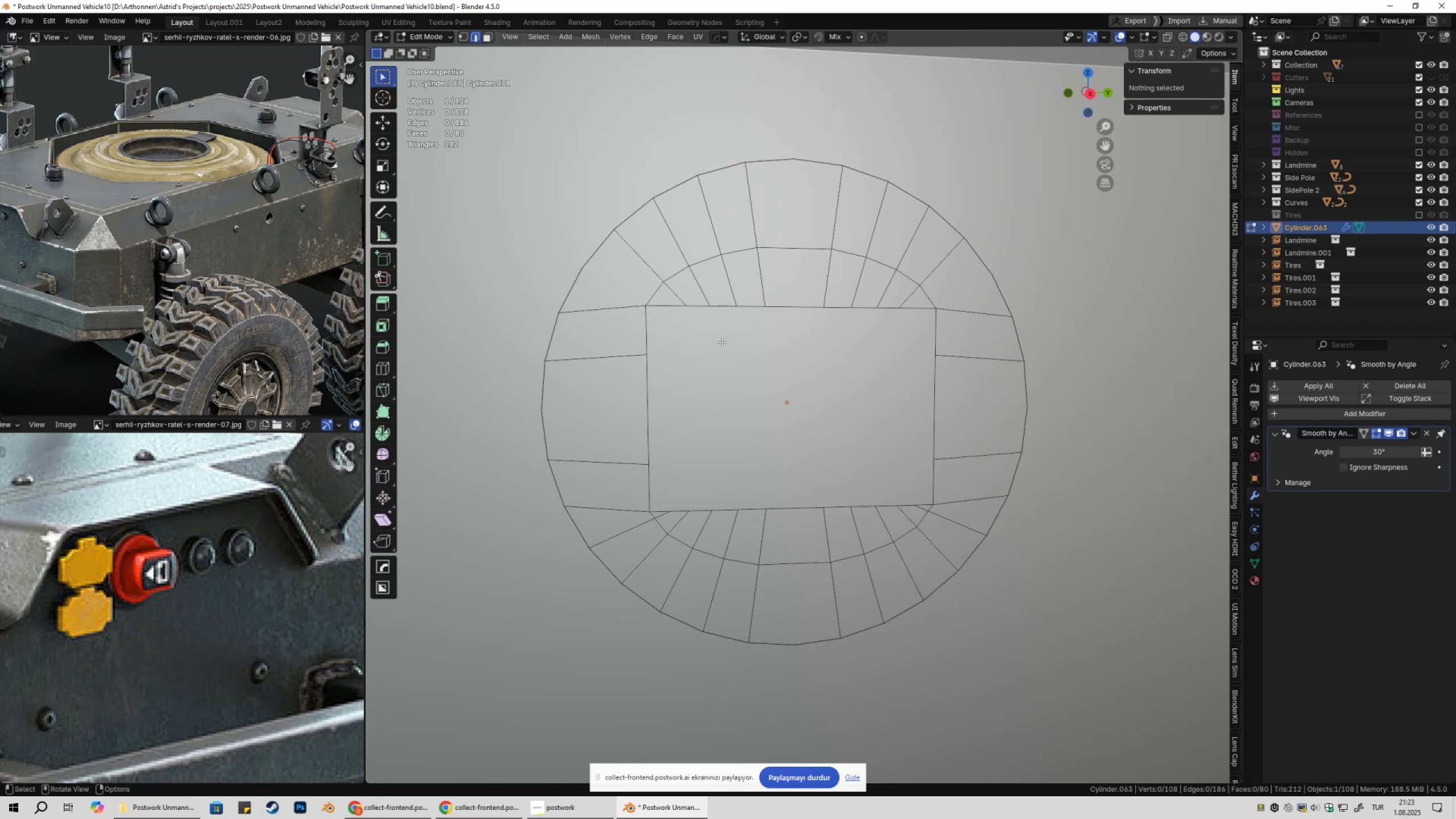 
key(1)
 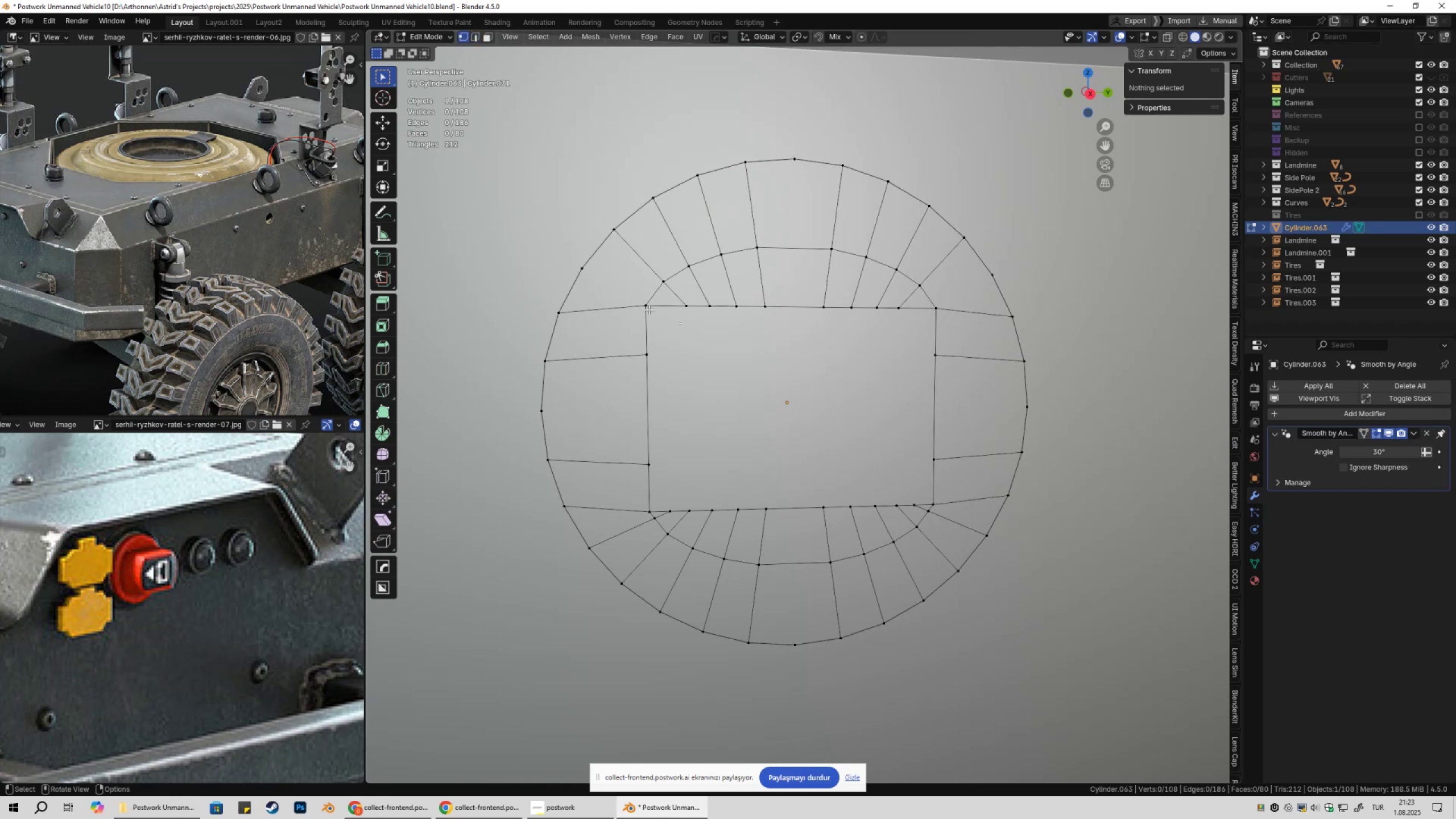 
left_click([649, 309])
 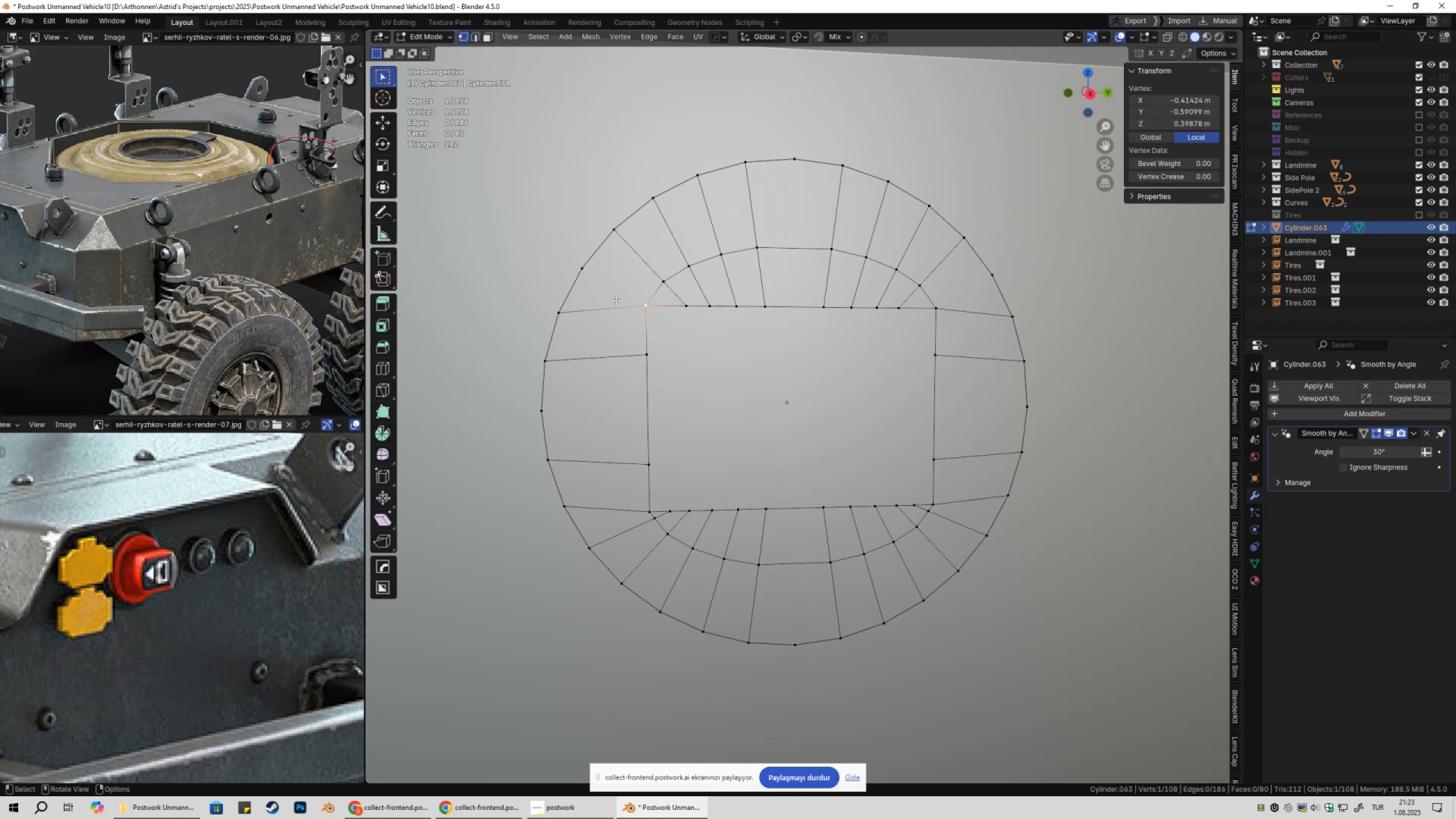 
hold_key(key=ShiftLeft, duration=0.53)
left_click([580, 279])
 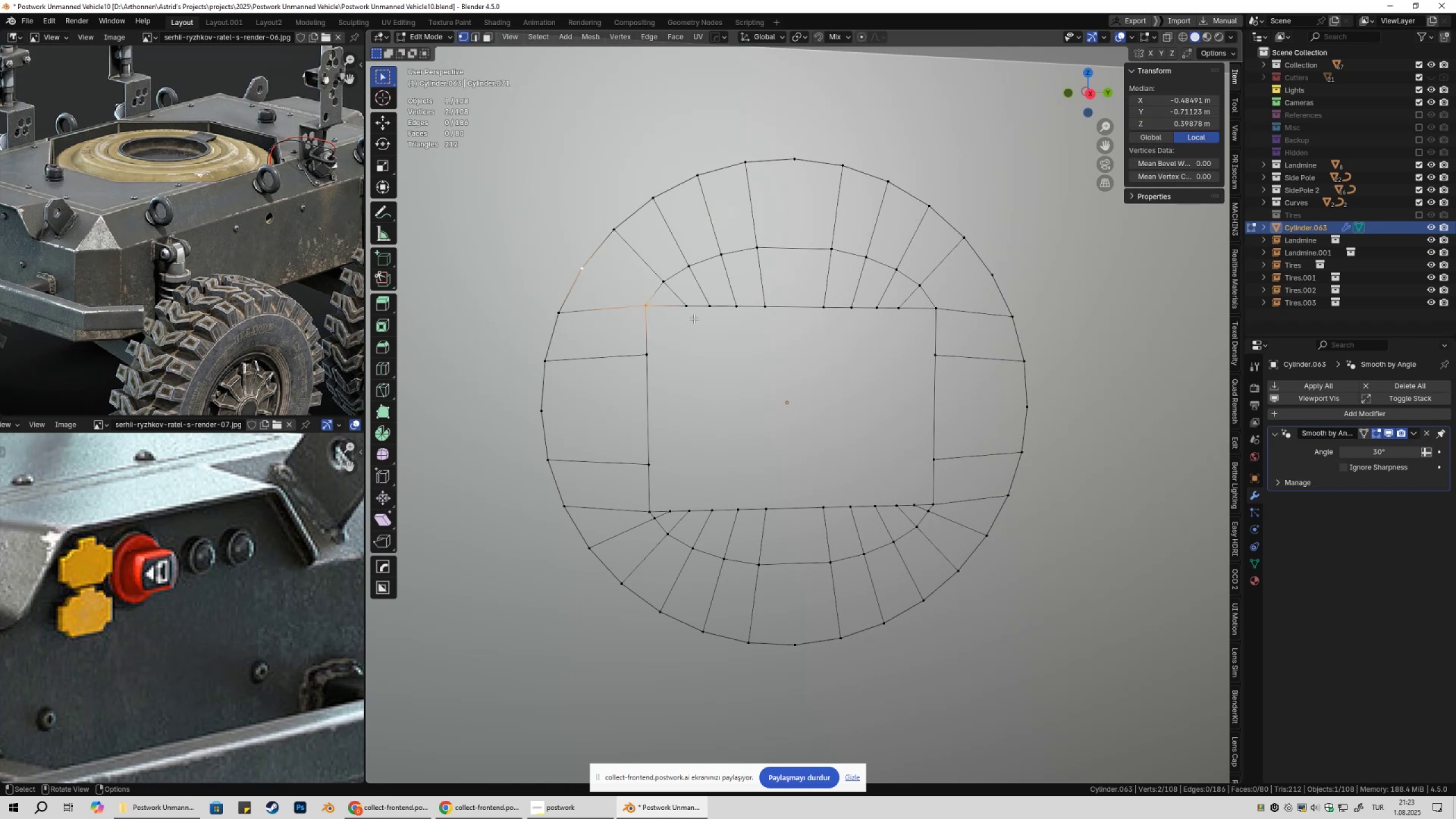 
key(J)
 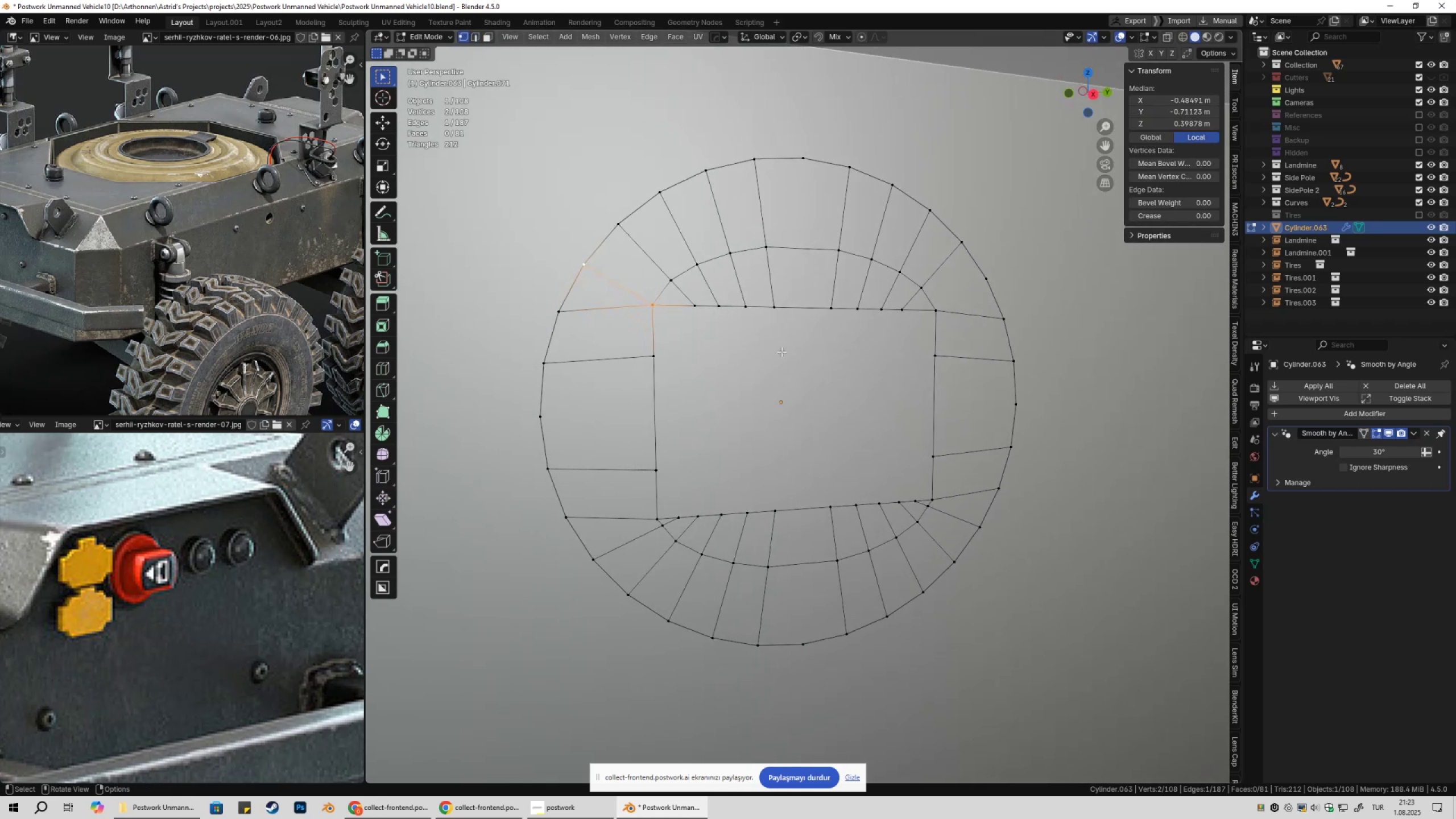 
hold_key(key=AltLeft, duration=0.47)
 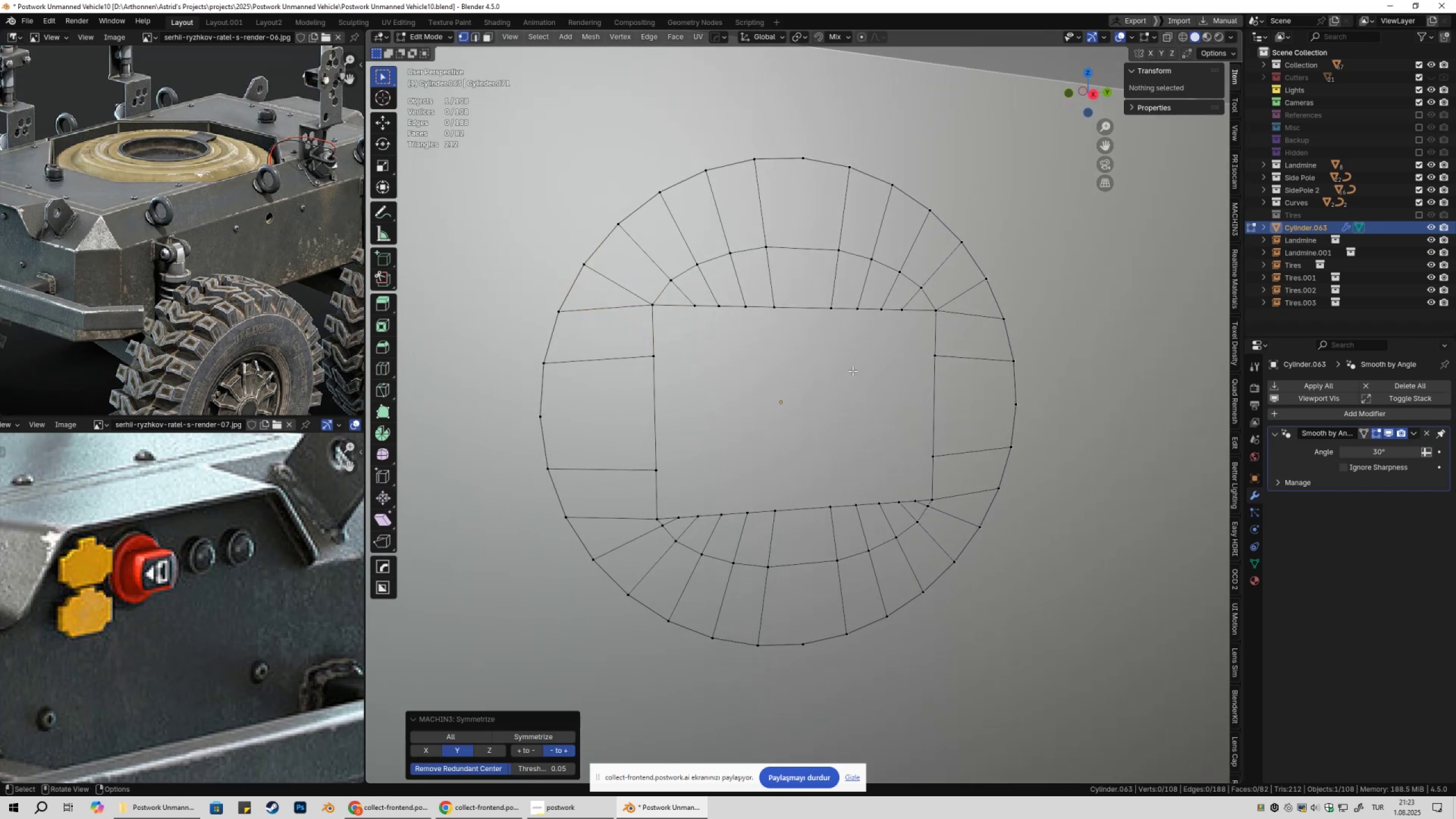 
hold_key(key=X, duration=0.31)
 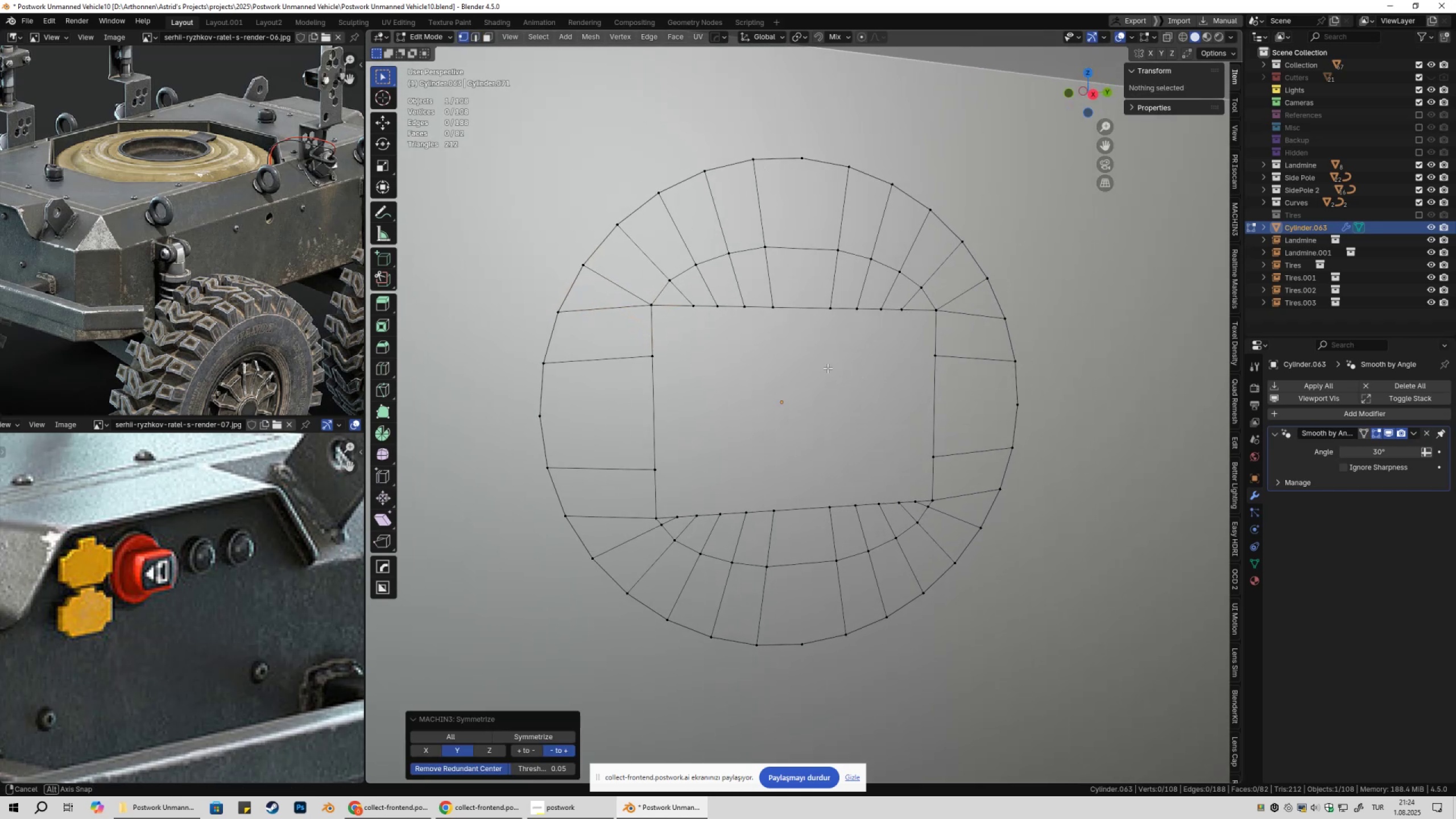 
key(Alt+X)
 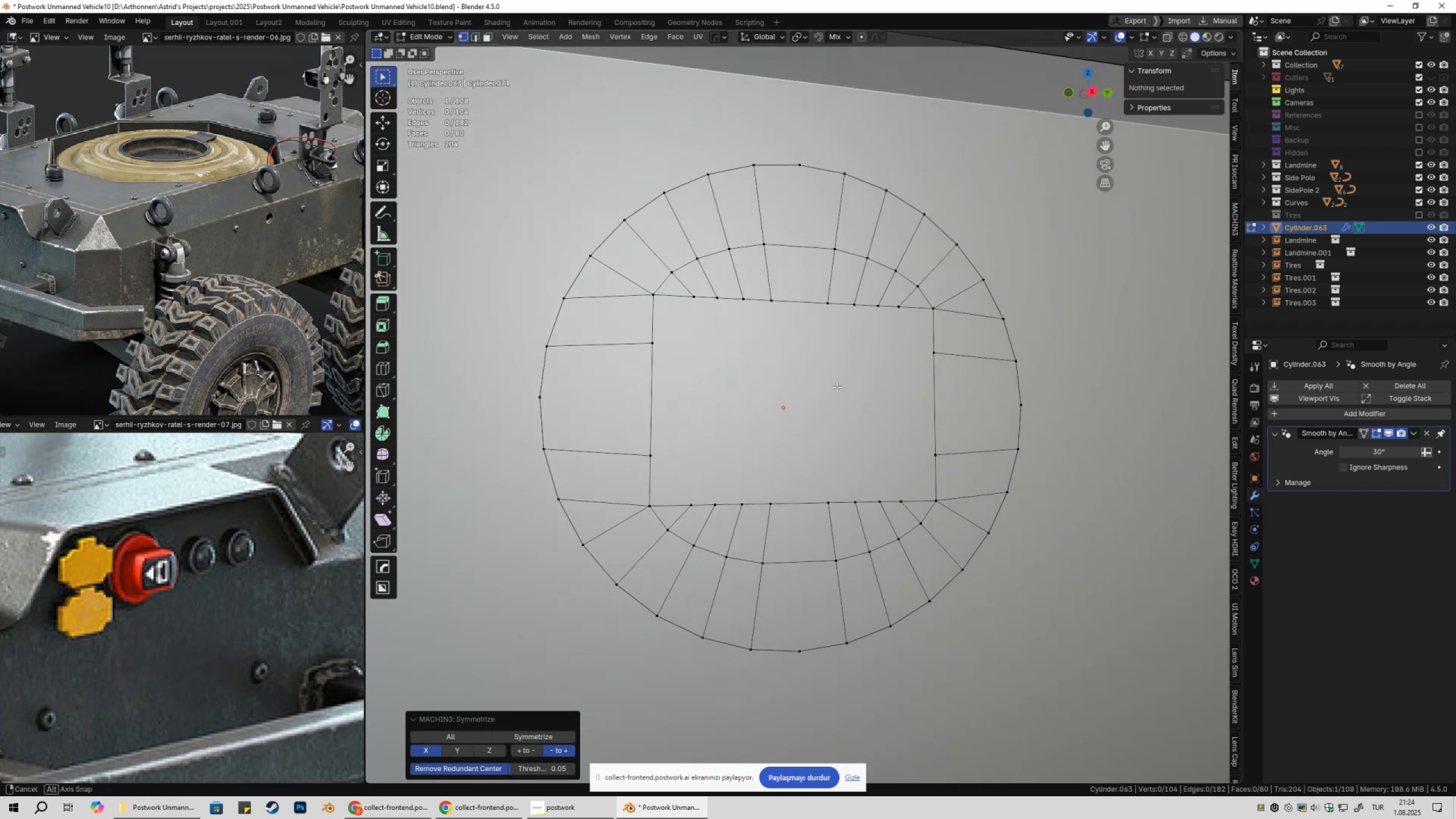 
left_click([663, 341])
 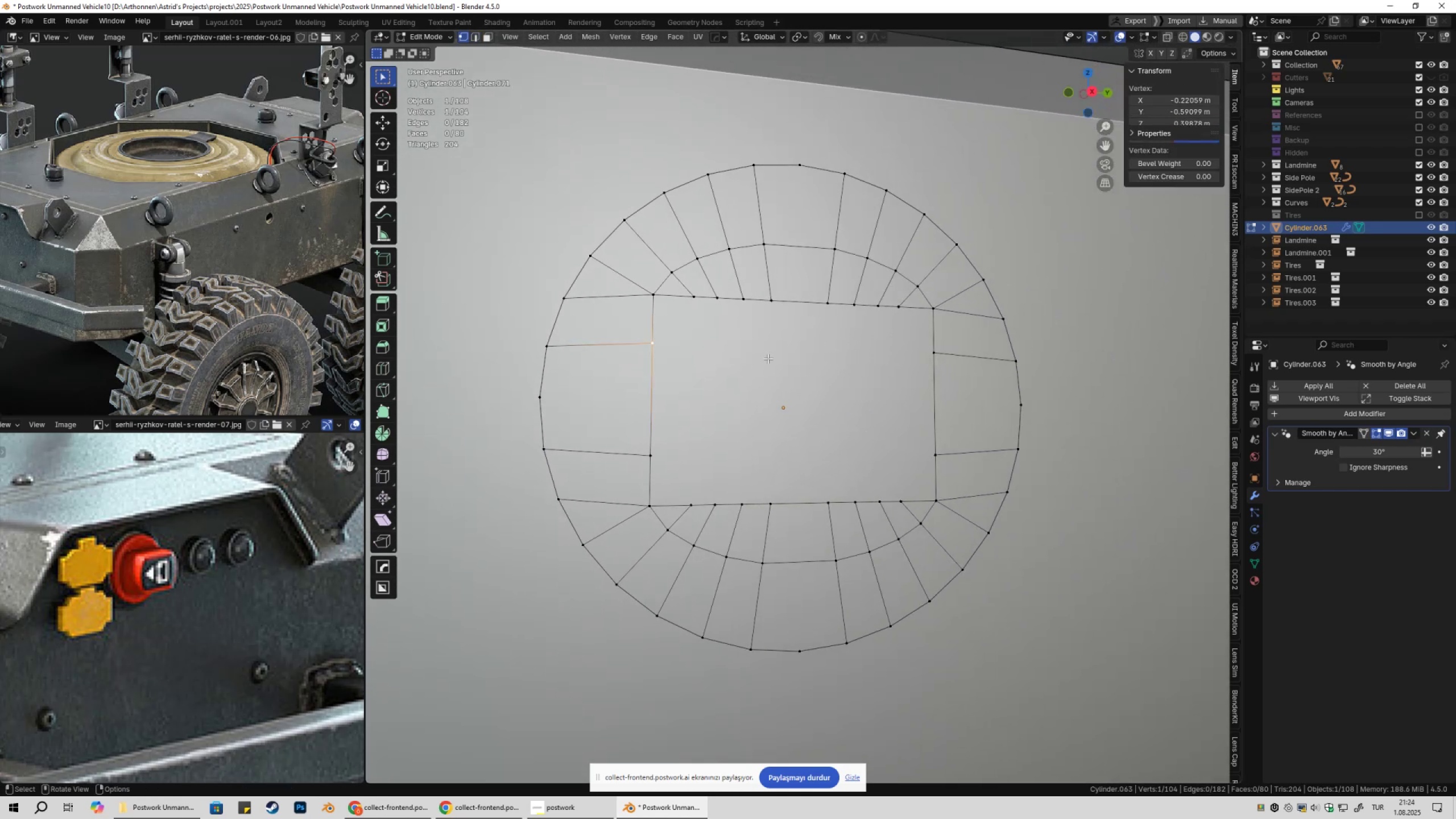 
hold_key(key=ShiftLeft, duration=0.66)
double_click([920, 352])
 